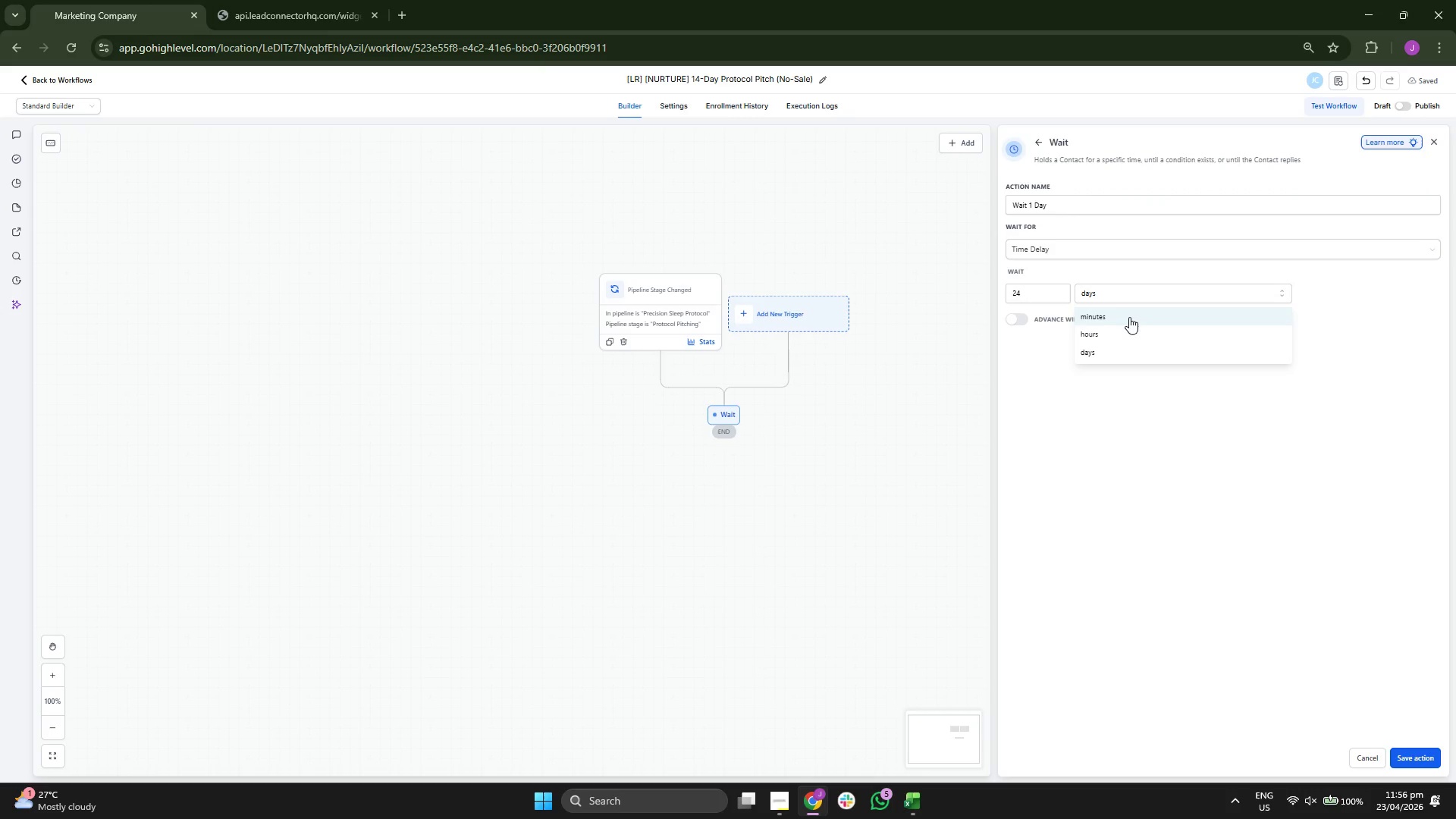 
left_click([1127, 332])
 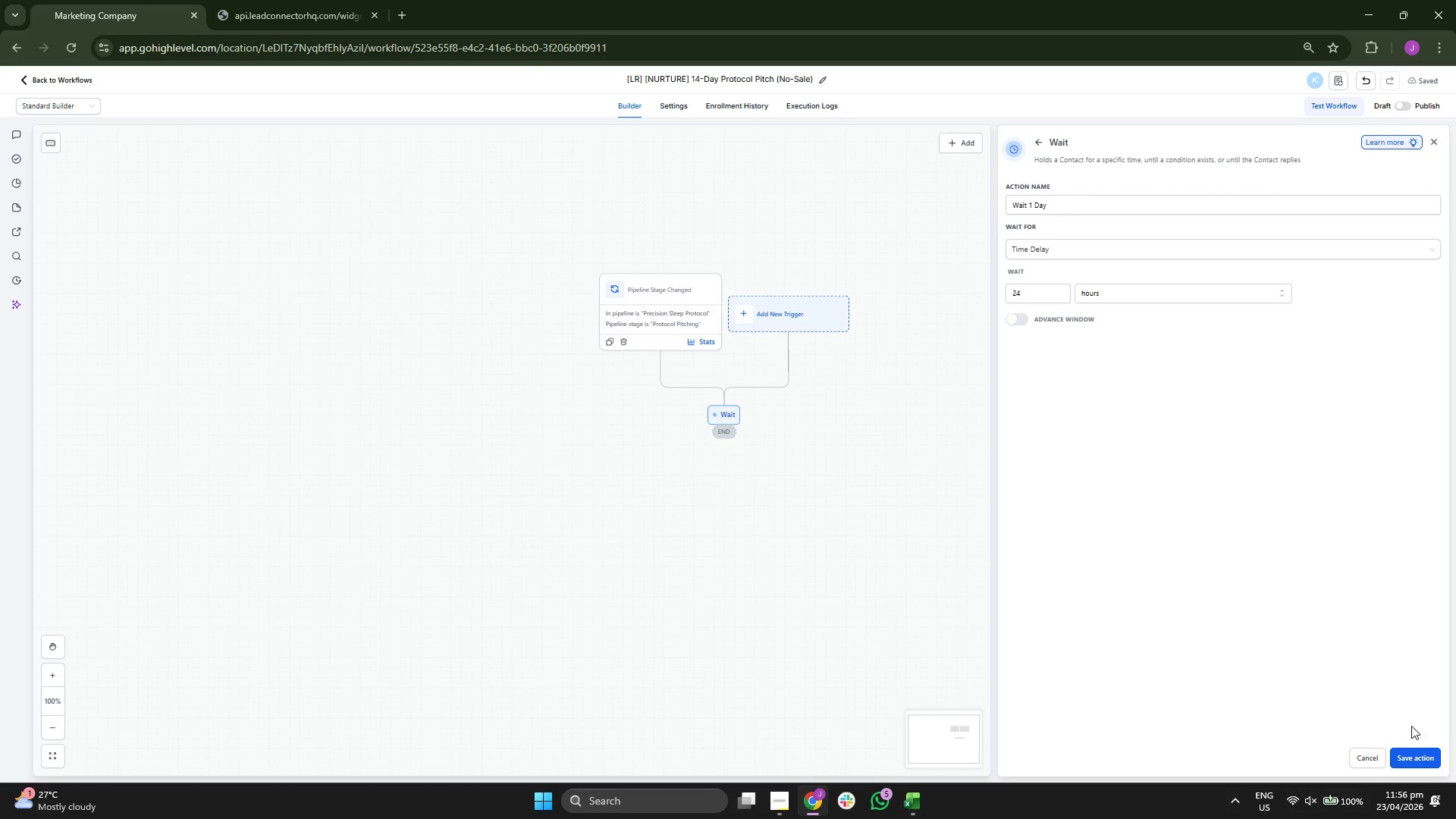 
left_click([1410, 745])
 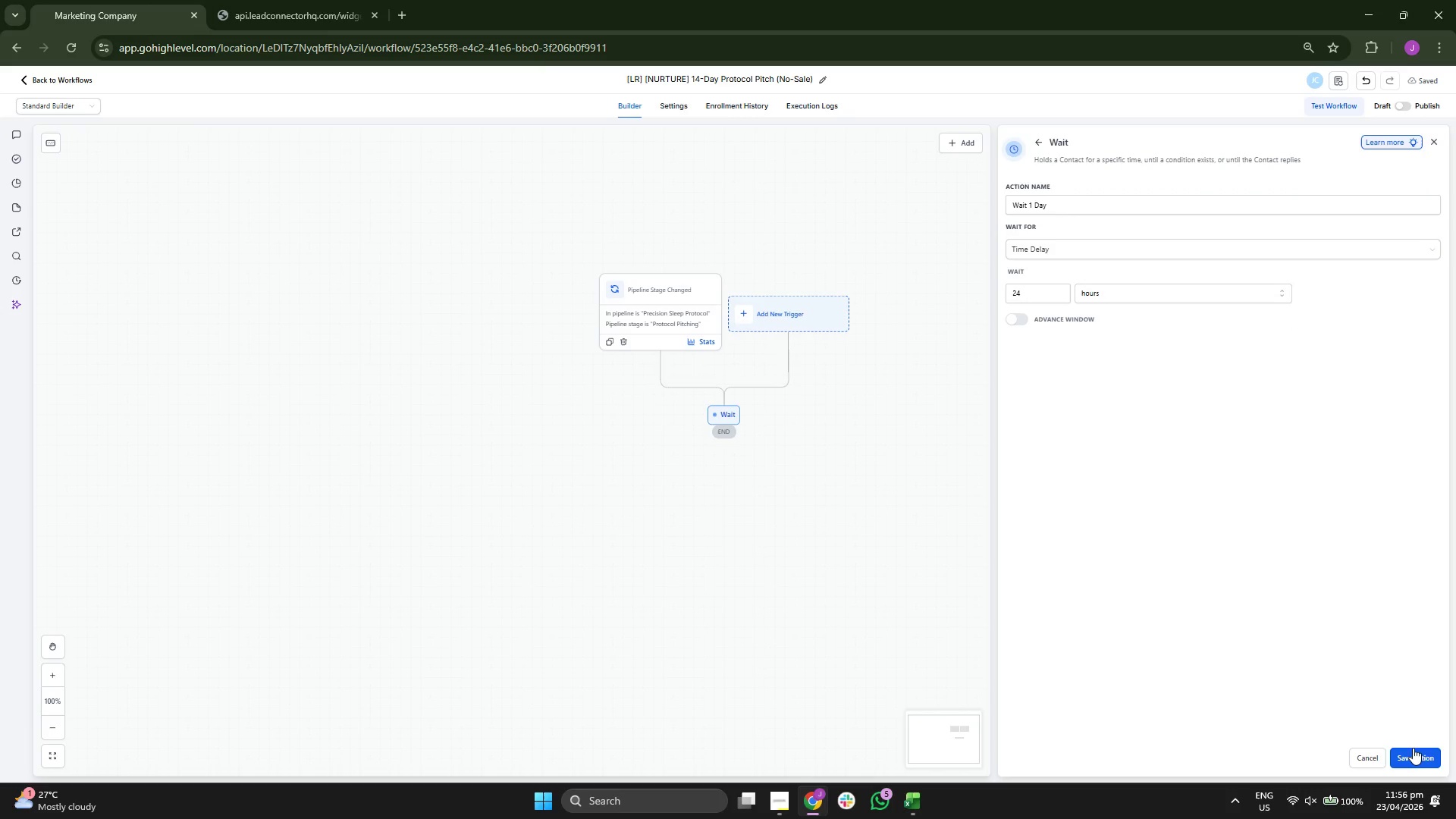 
left_click([1414, 751])
 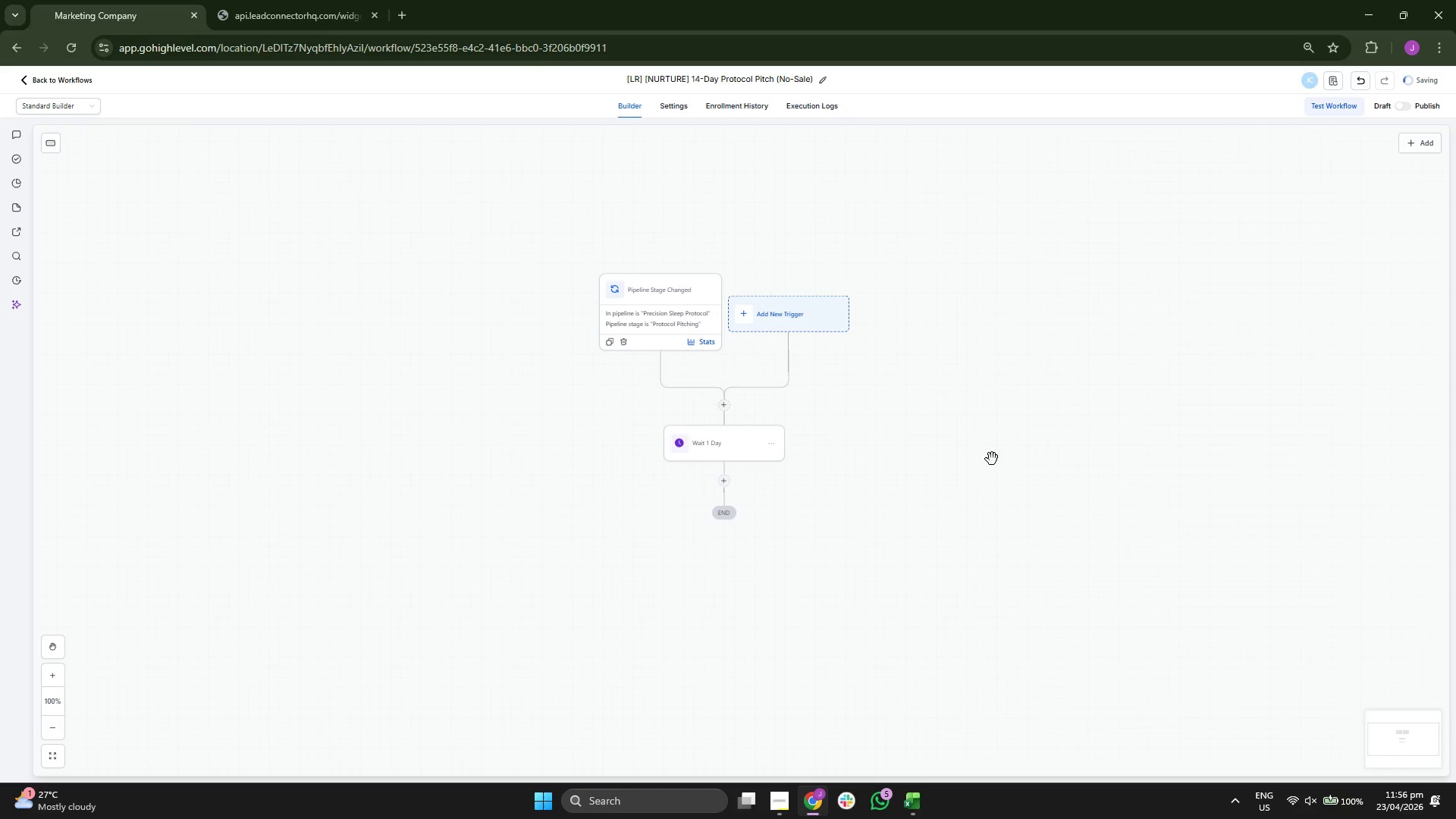 
left_click_drag(start_coordinate=[986, 453], to_coordinate=[1016, 410])
 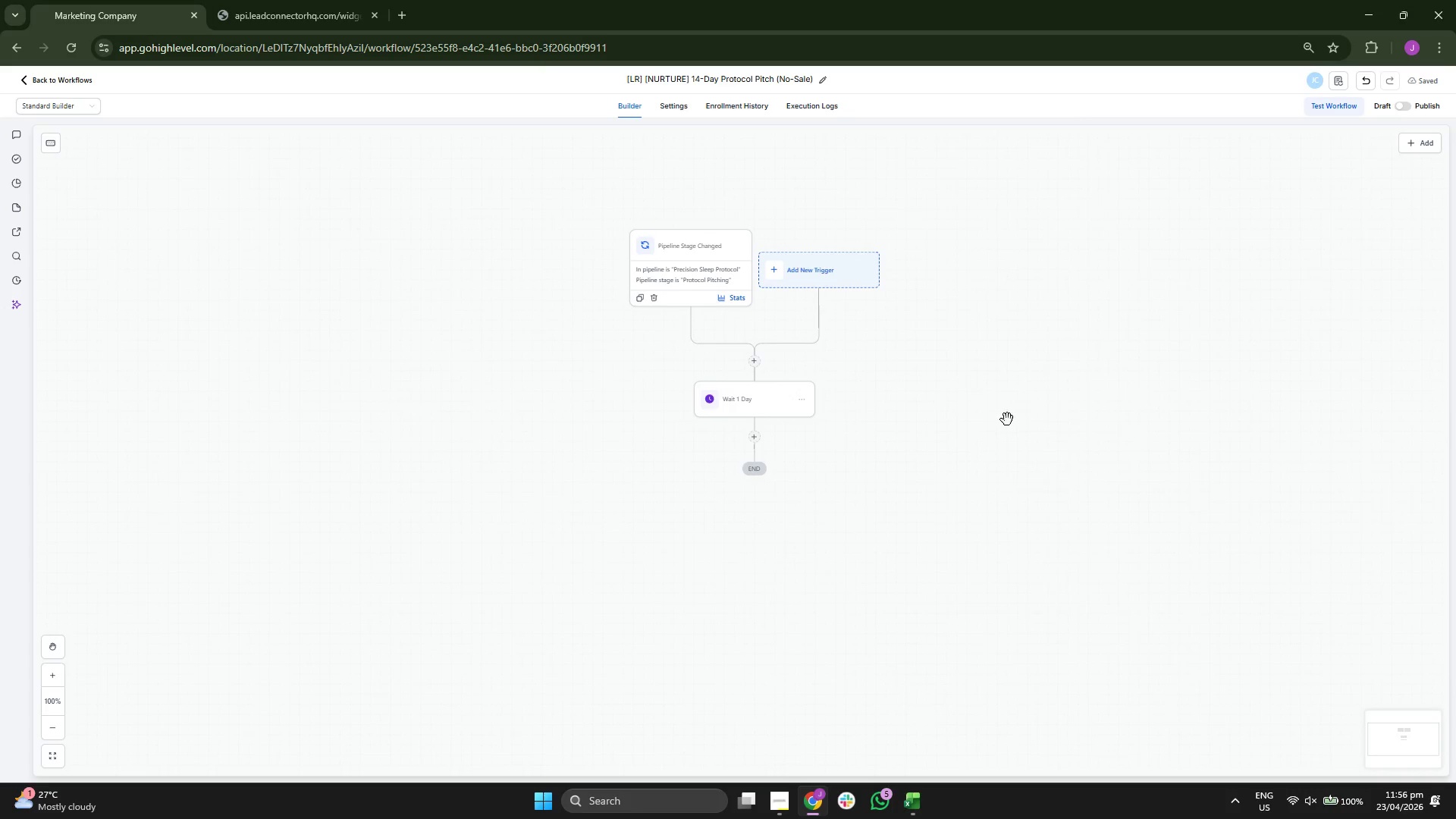 
left_click_drag(start_coordinate=[1007, 419], to_coordinate=[1010, 406])
 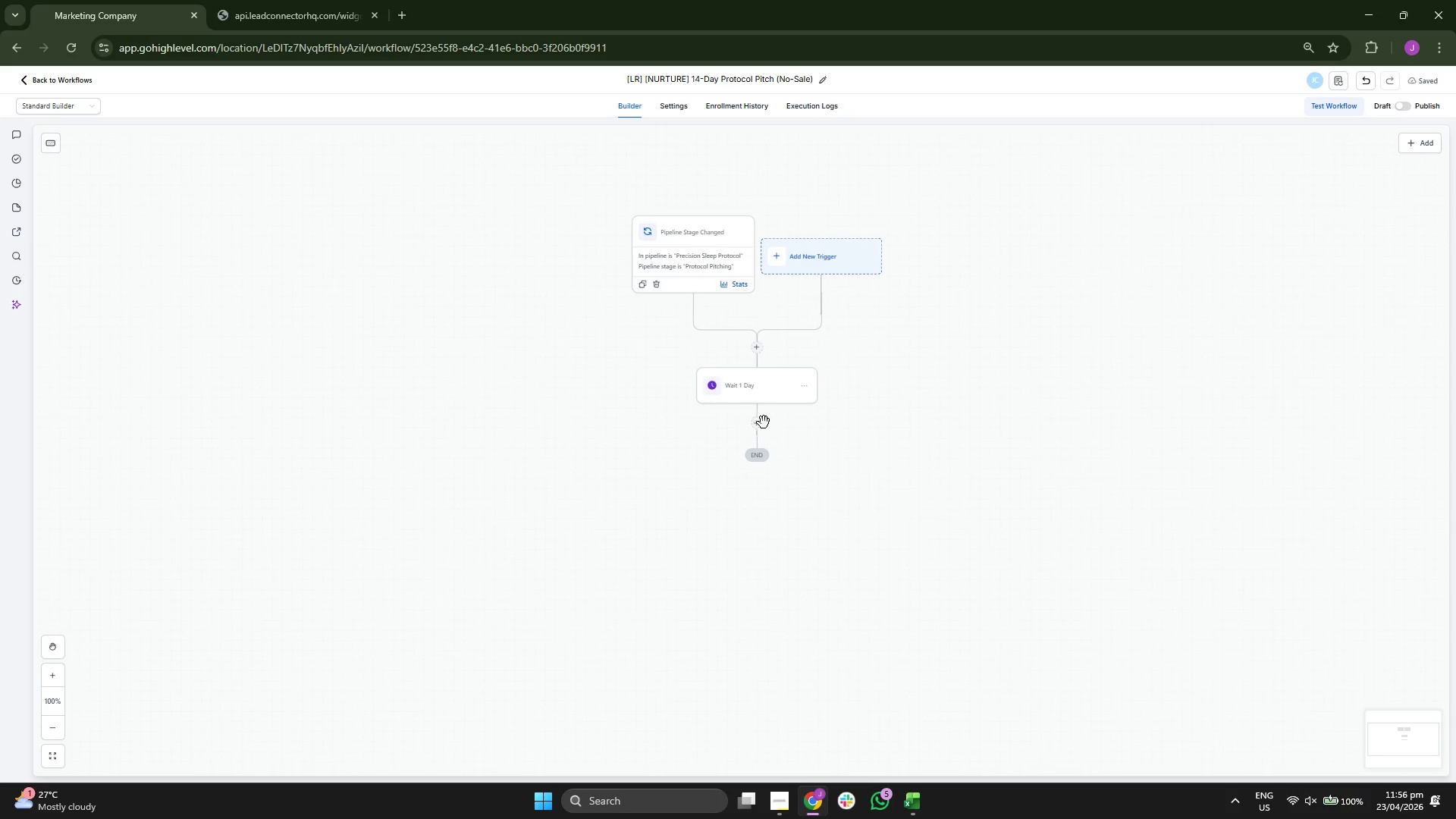 
double_click([762, 422])
 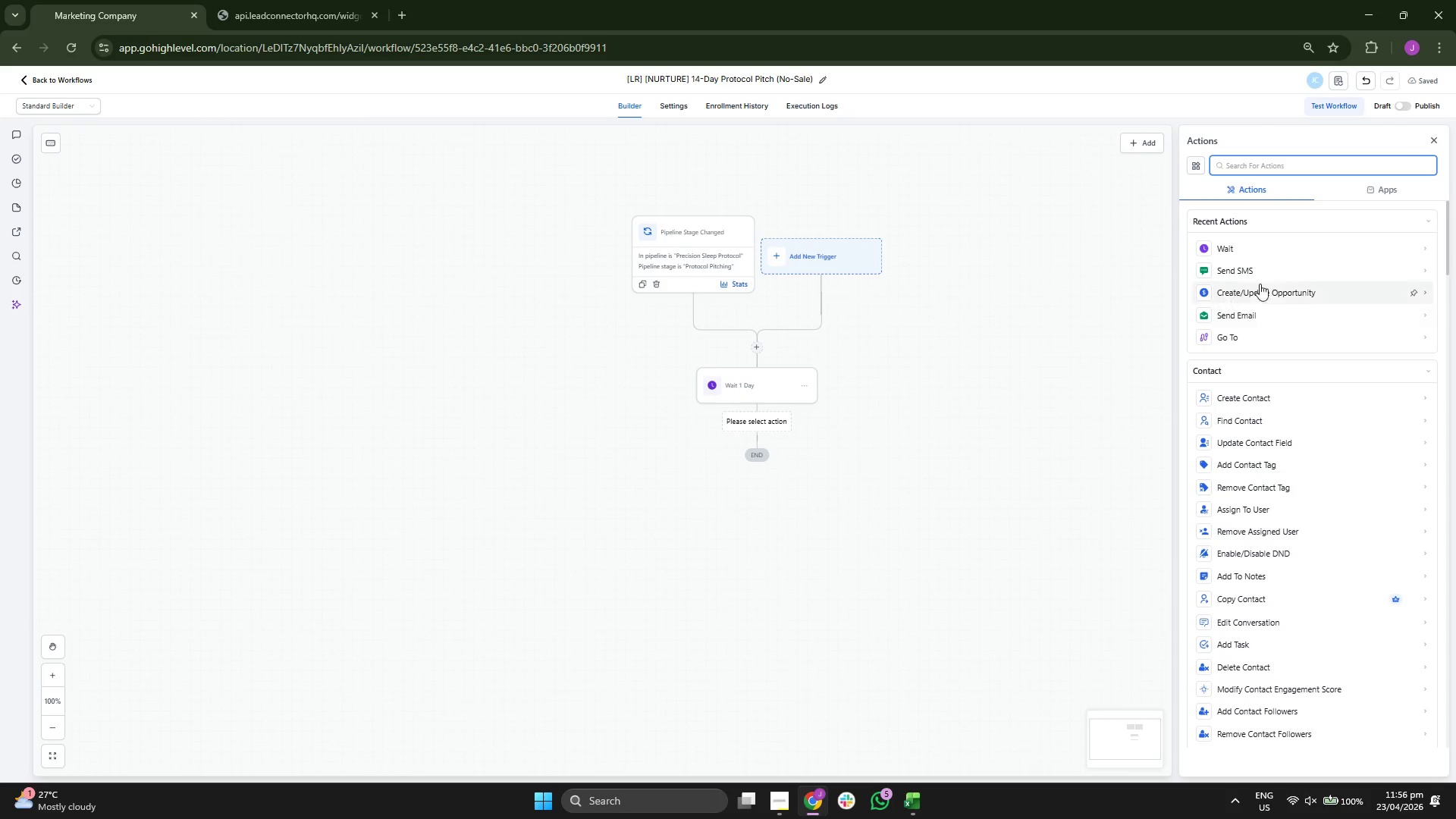 
left_click([1279, 315])
 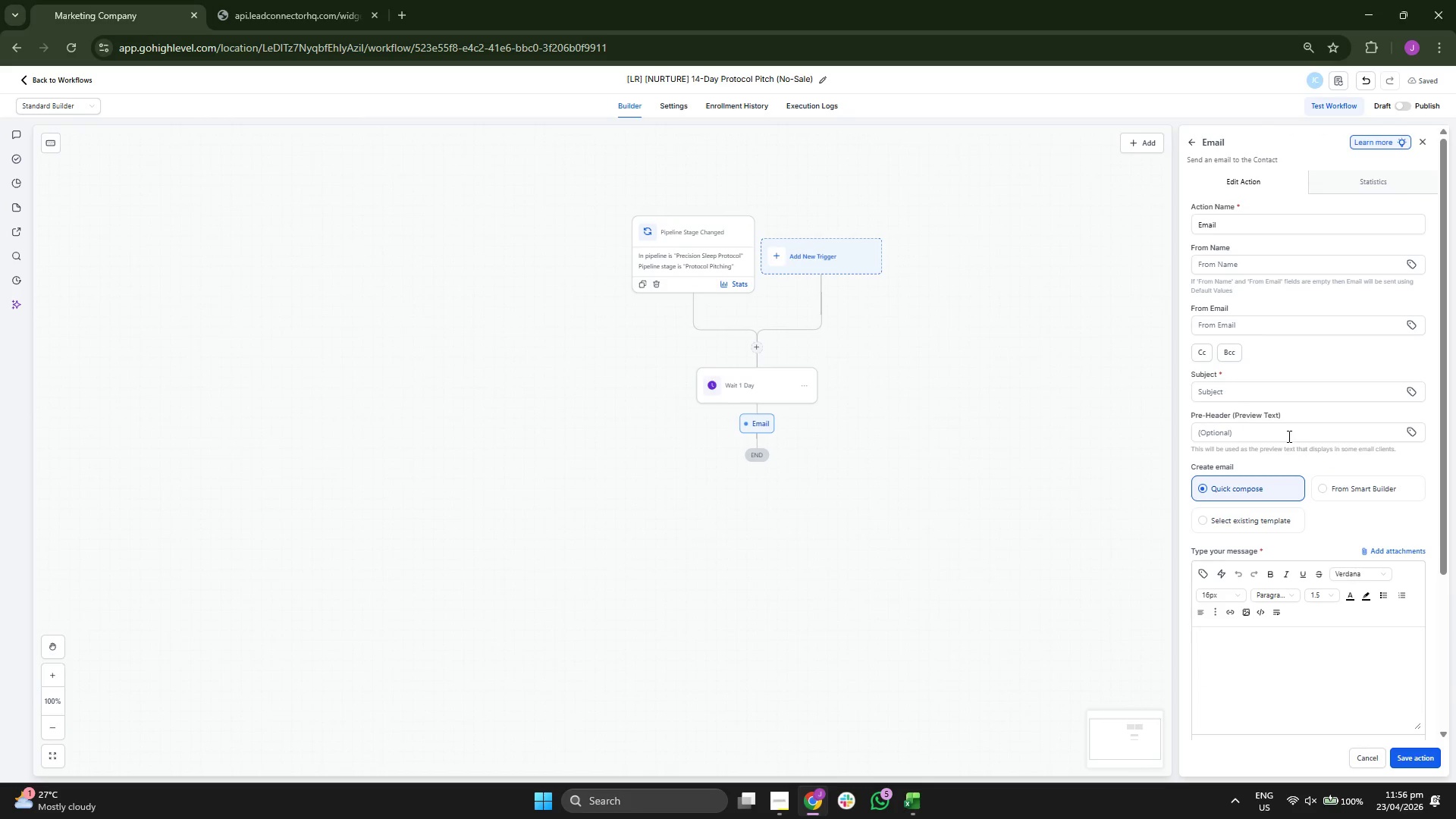 
scroll: coordinate [1307, 425], scroll_direction: down, amount: 2.0
 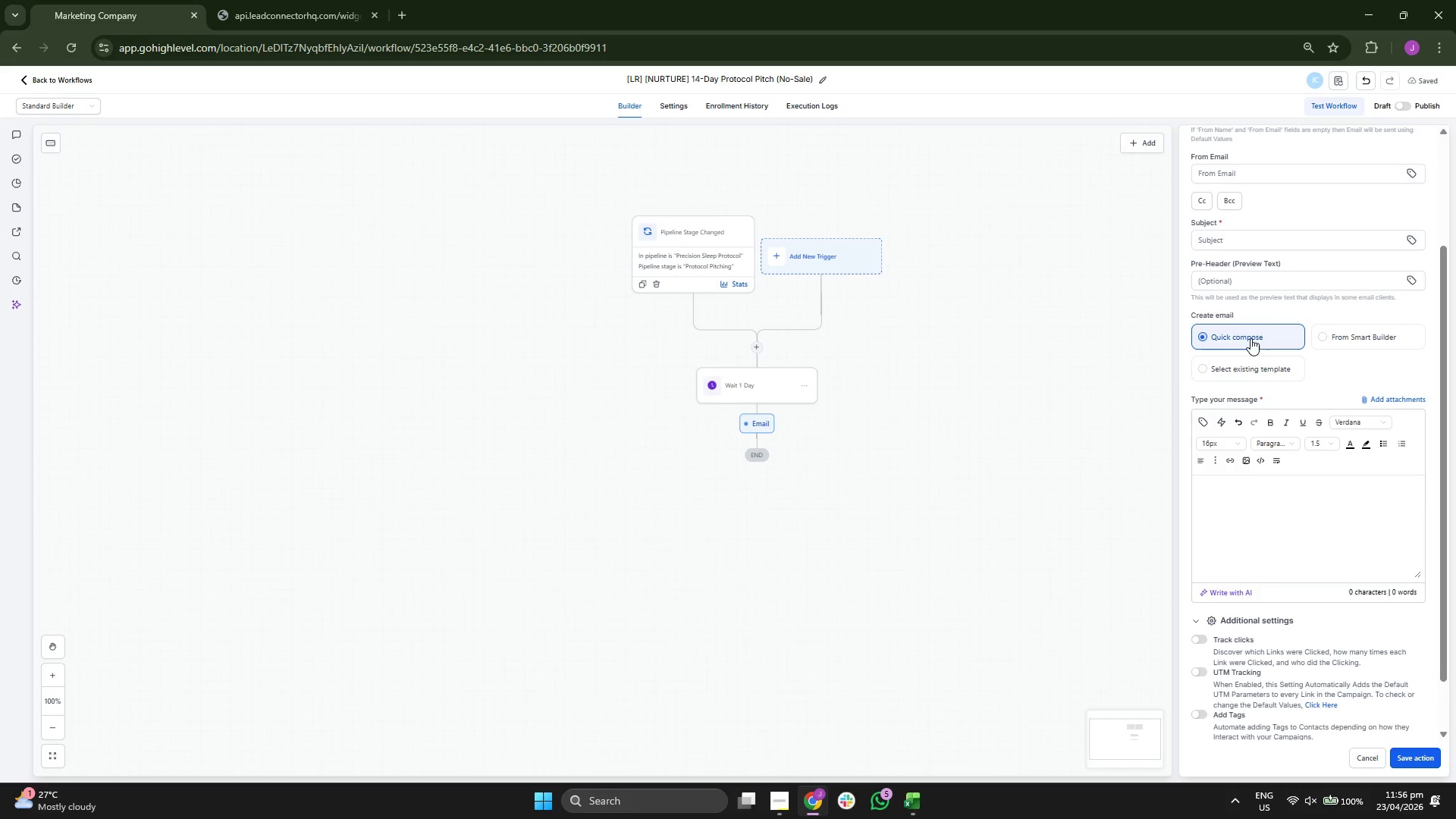 
left_click([1249, 366])
 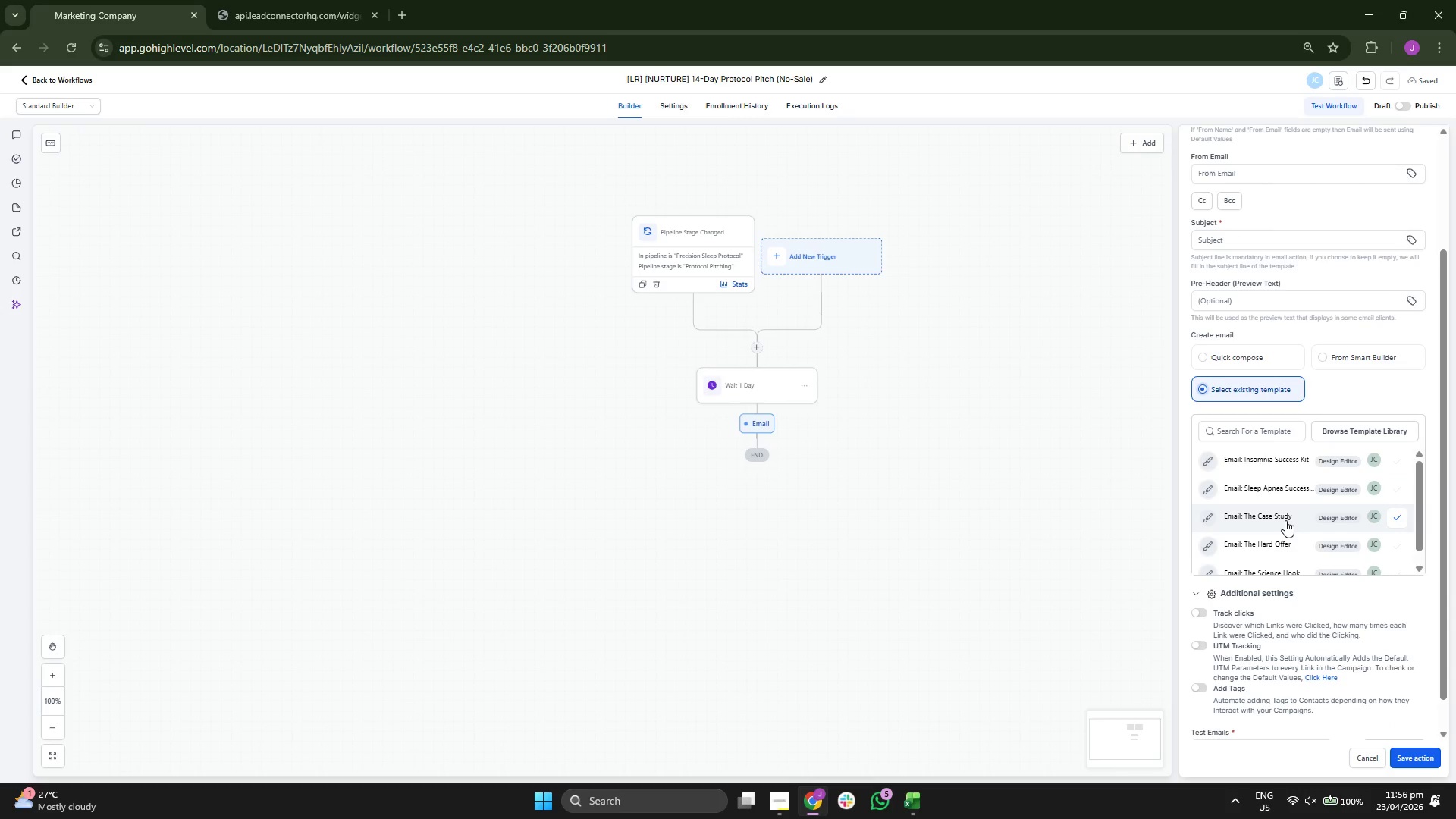 
scroll: coordinate [1303, 516], scroll_direction: down, amount: 1.0
 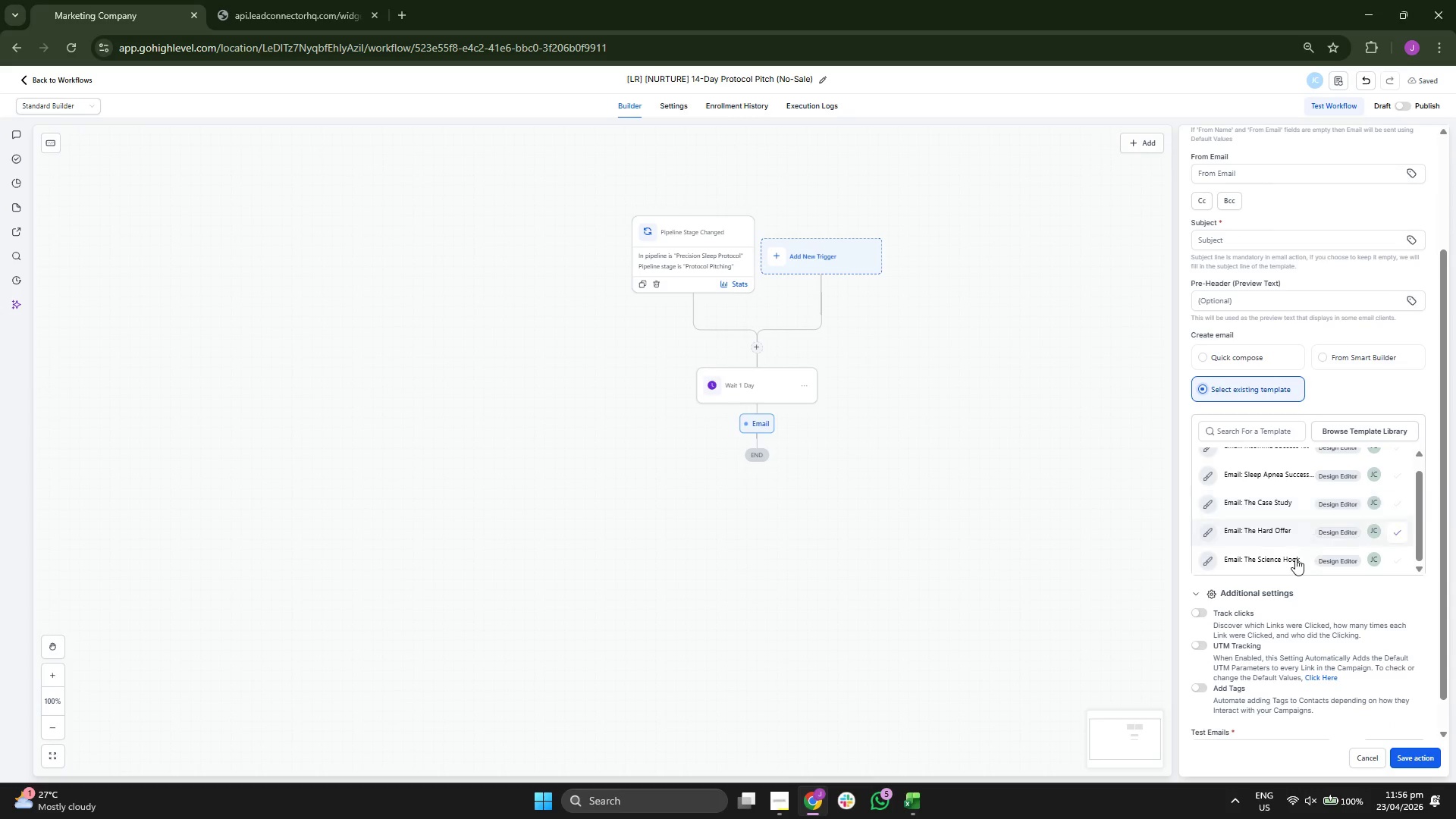 
left_click([1290, 560])
 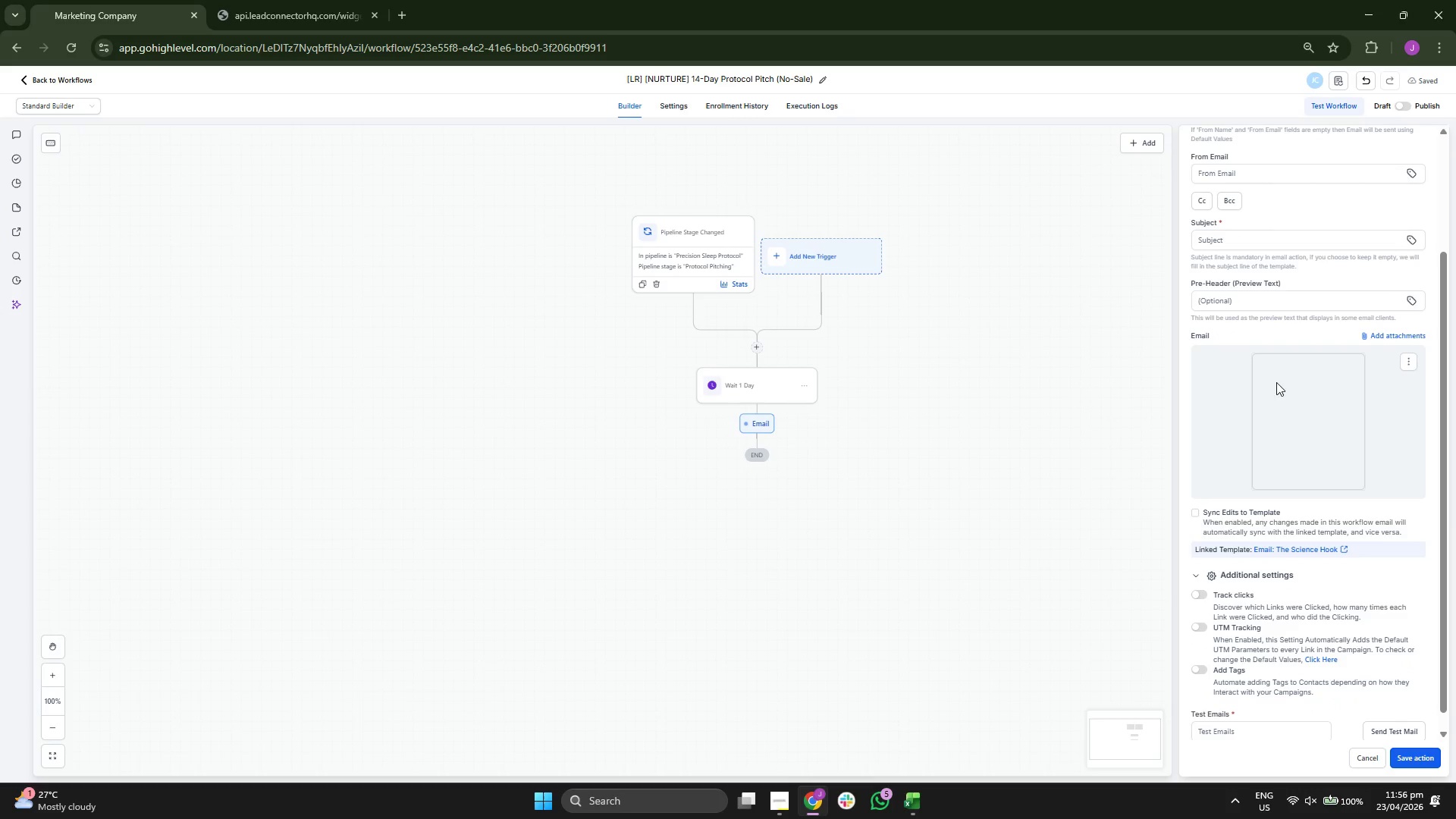 
scroll: coordinate [1294, 322], scroll_direction: up, amount: 3.0
 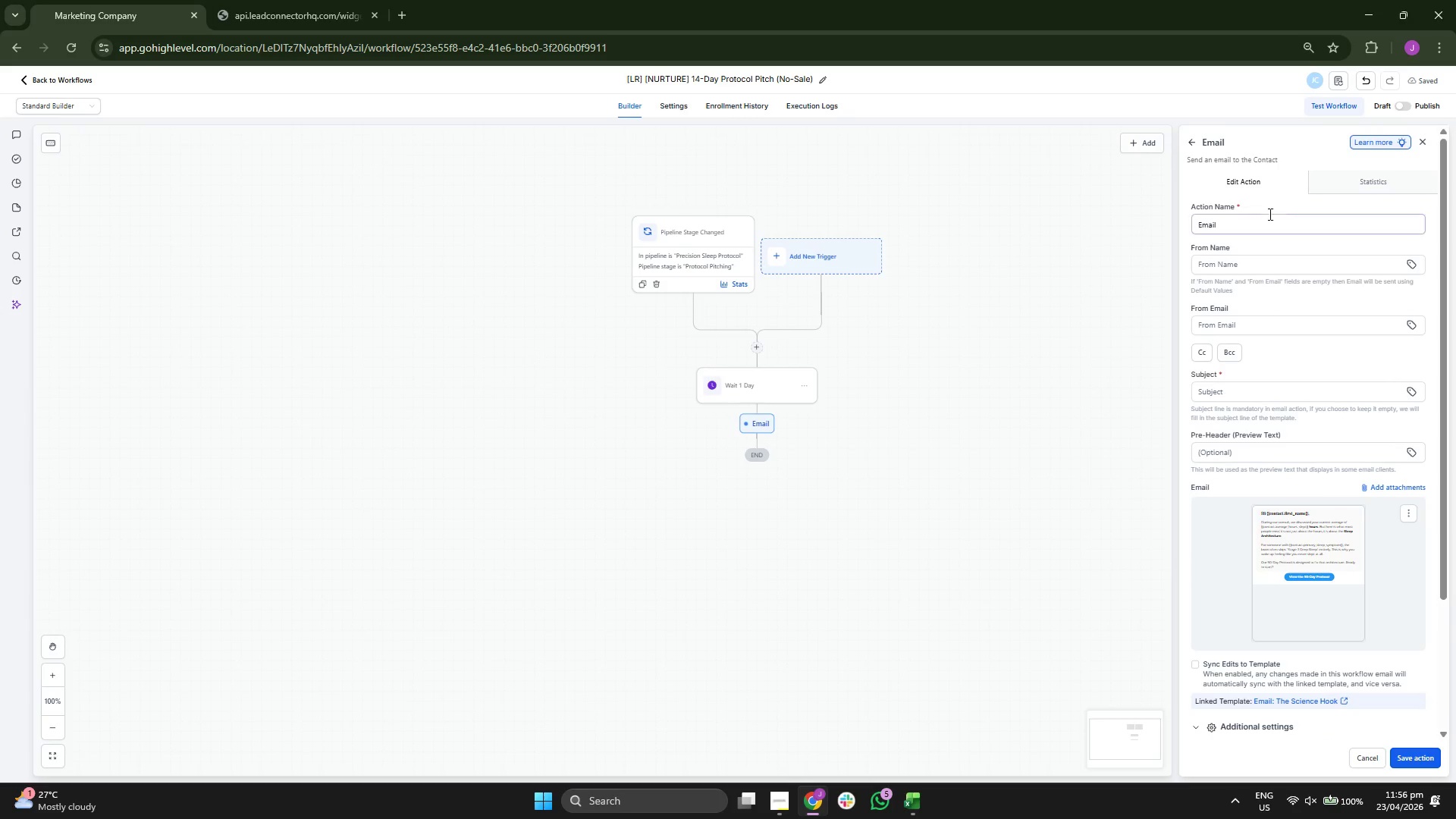 
left_click([1248, 388])
 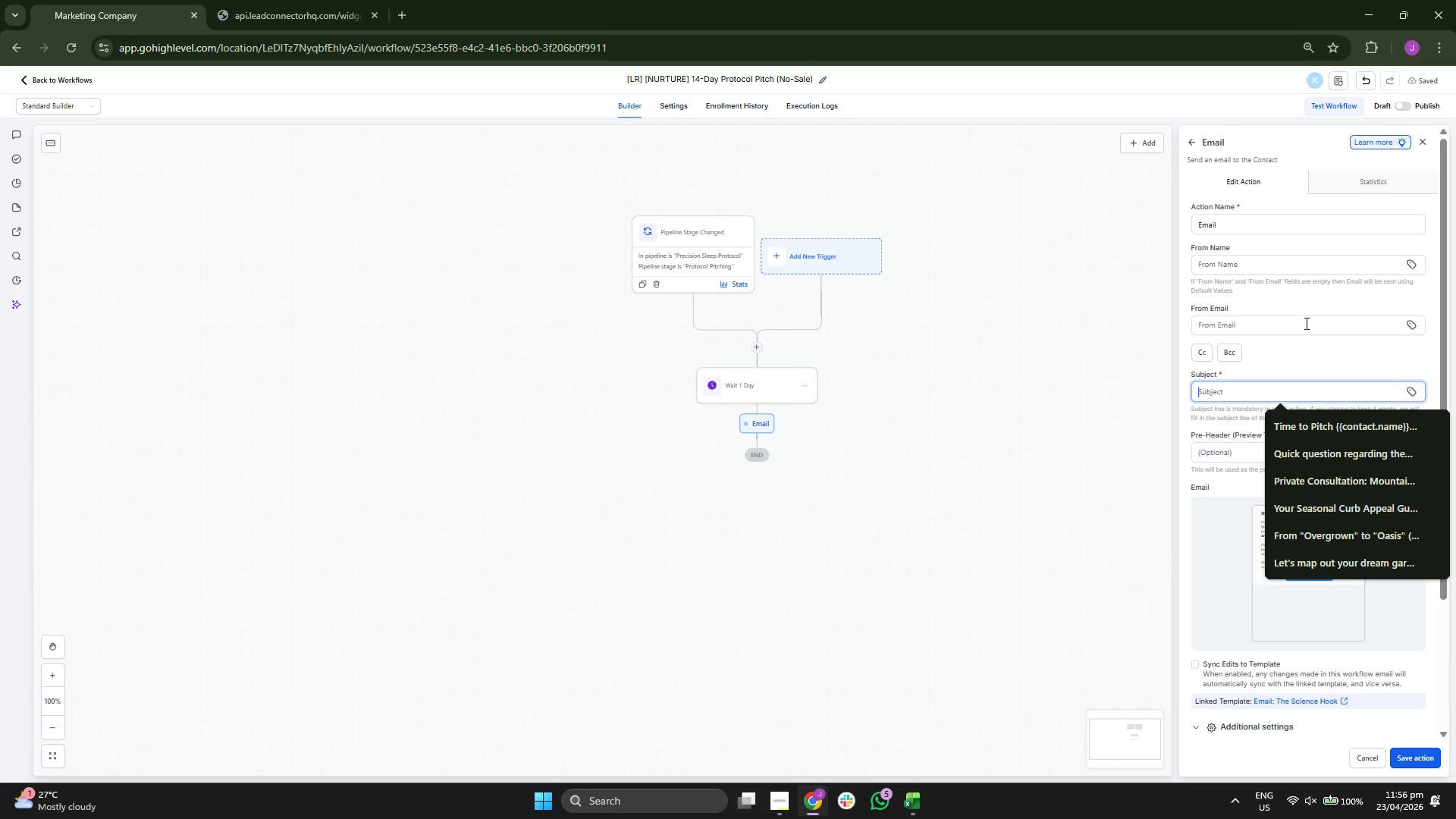 
scroll: coordinate [1307, 318], scroll_direction: down, amount: 1.0
 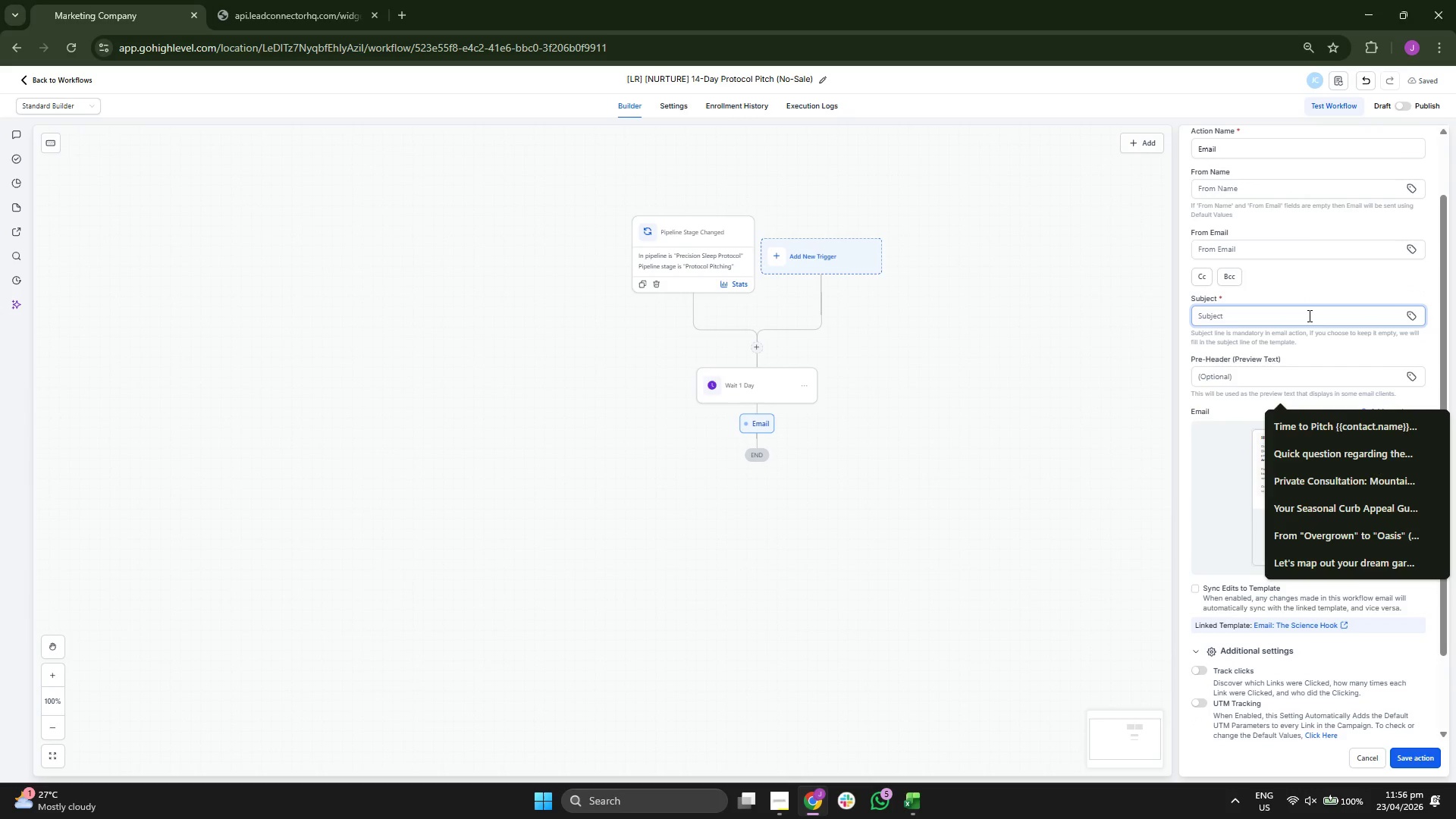 
scroll: coordinate [1252, 256], scroll_direction: up, amount: 1.0
 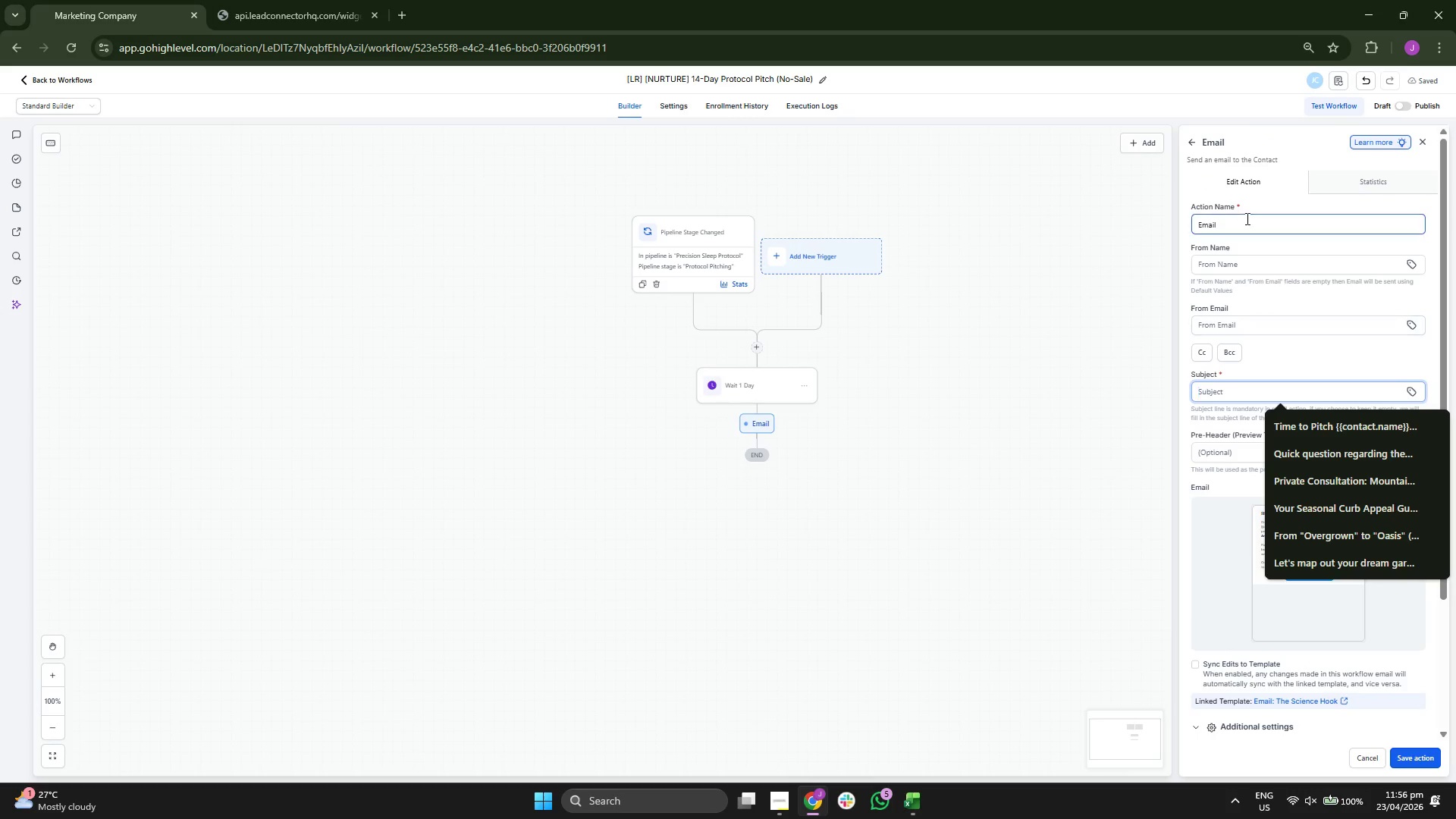 
left_click([1254, 223])
 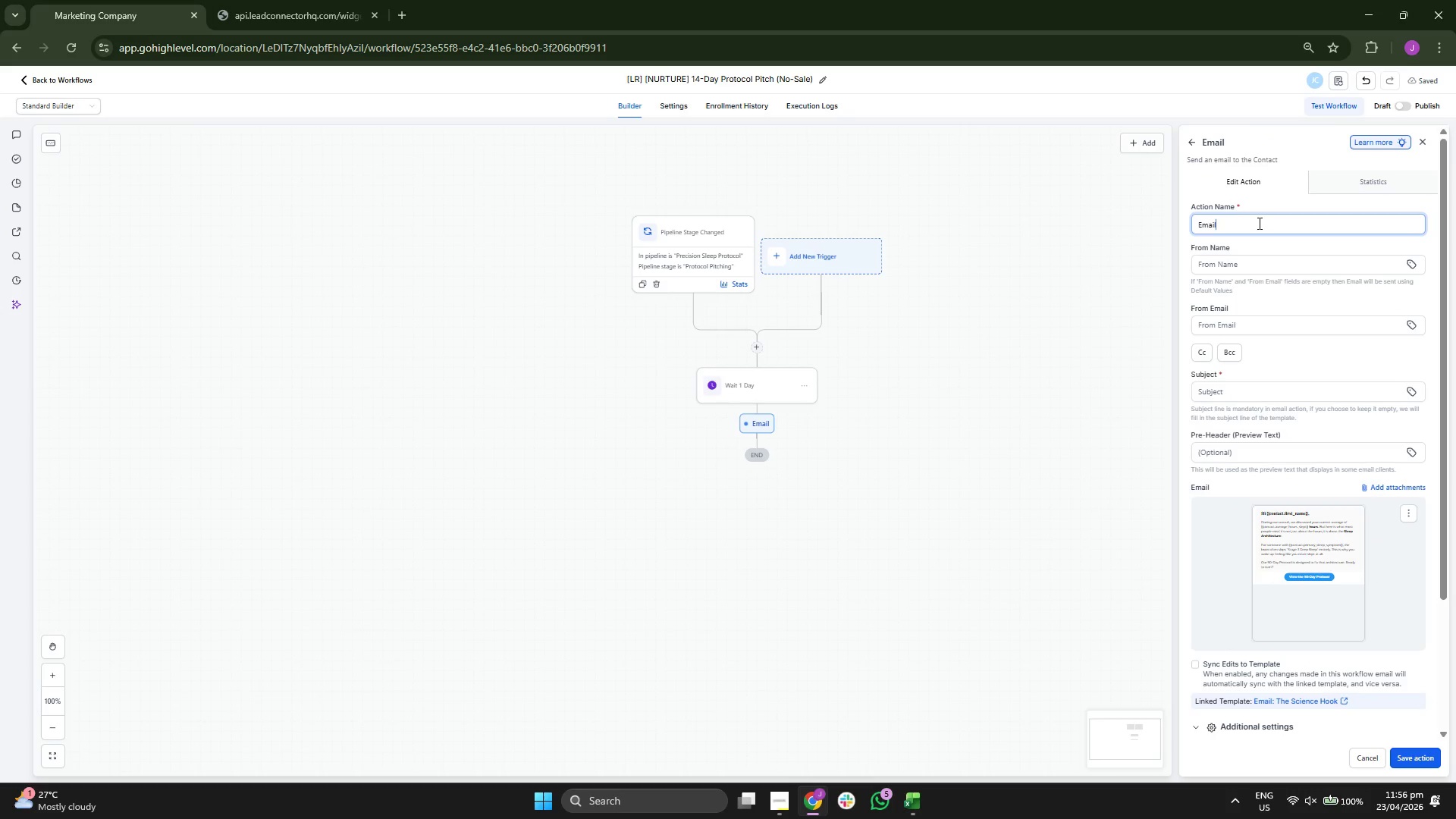 
type(T)
key(Backspace)
type(: tH)
key(Backspace)
key(Backspace)
type(Th )
key(Backspace)
type(e H)
key(Backspace)
type(Science Hook)
 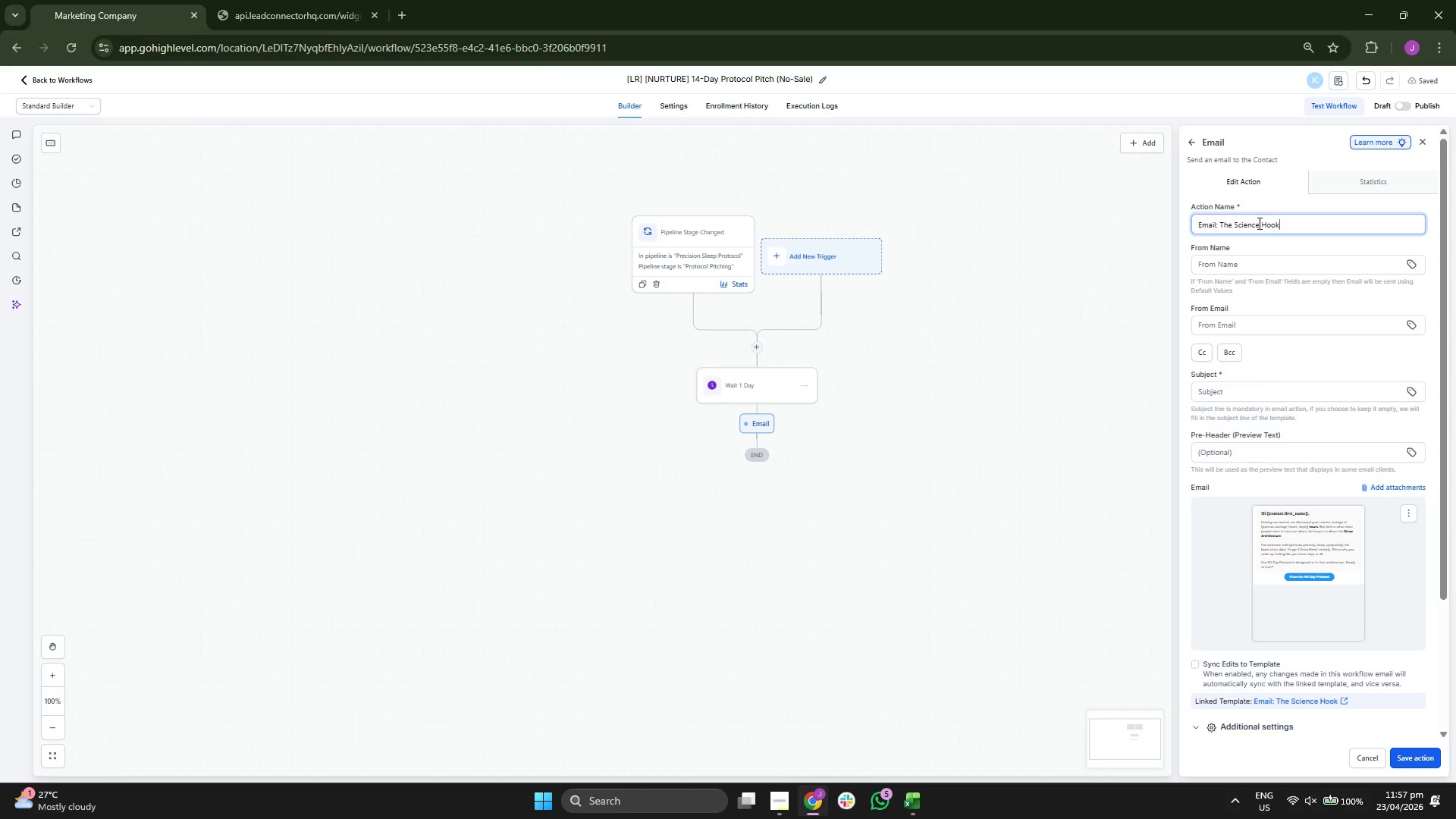 
double_click([1298, 342])
 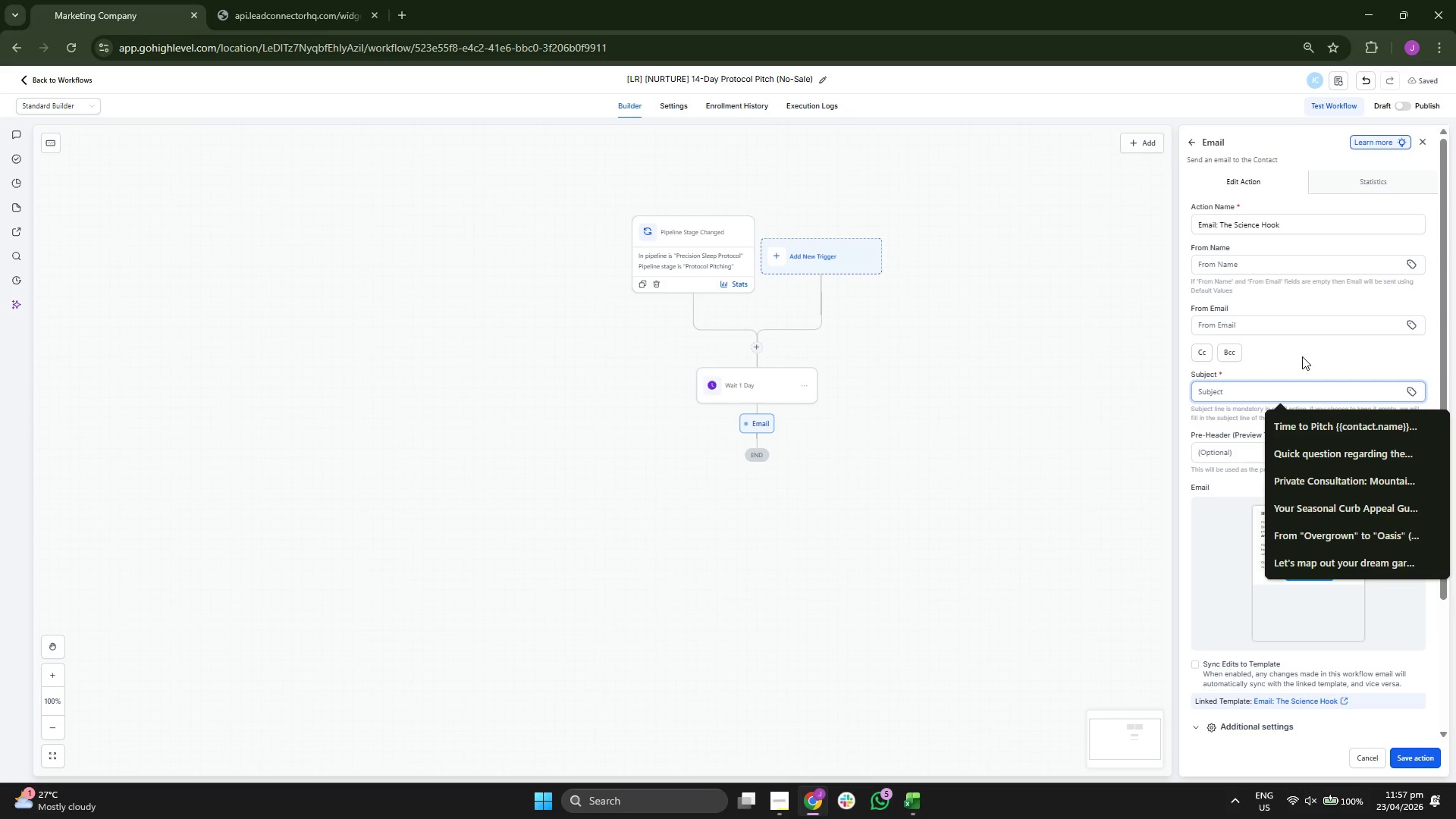 
type(The t)
key(Backspace)
type(Tr)
key(Backspace)
key(Backspace)
type(truth about uyou)
key(Backspace)
key(Backspace)
key(Backspace)
key(Backspace)
type(yout)
key(Backspace)
type(r {{=)
key(Backspace)
key(Backspace)
key(Backspace)
 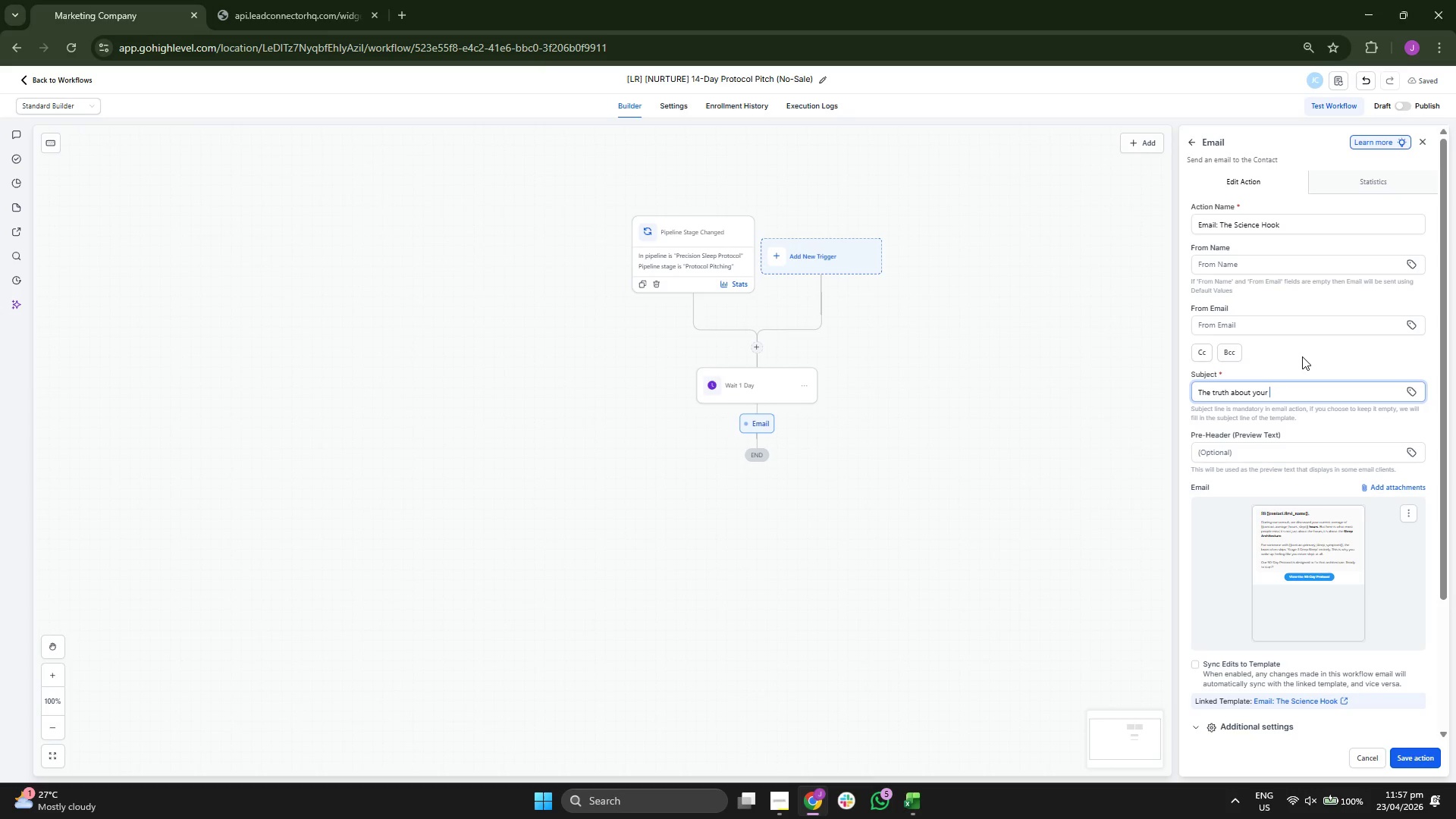 
left_click([1413, 393])
 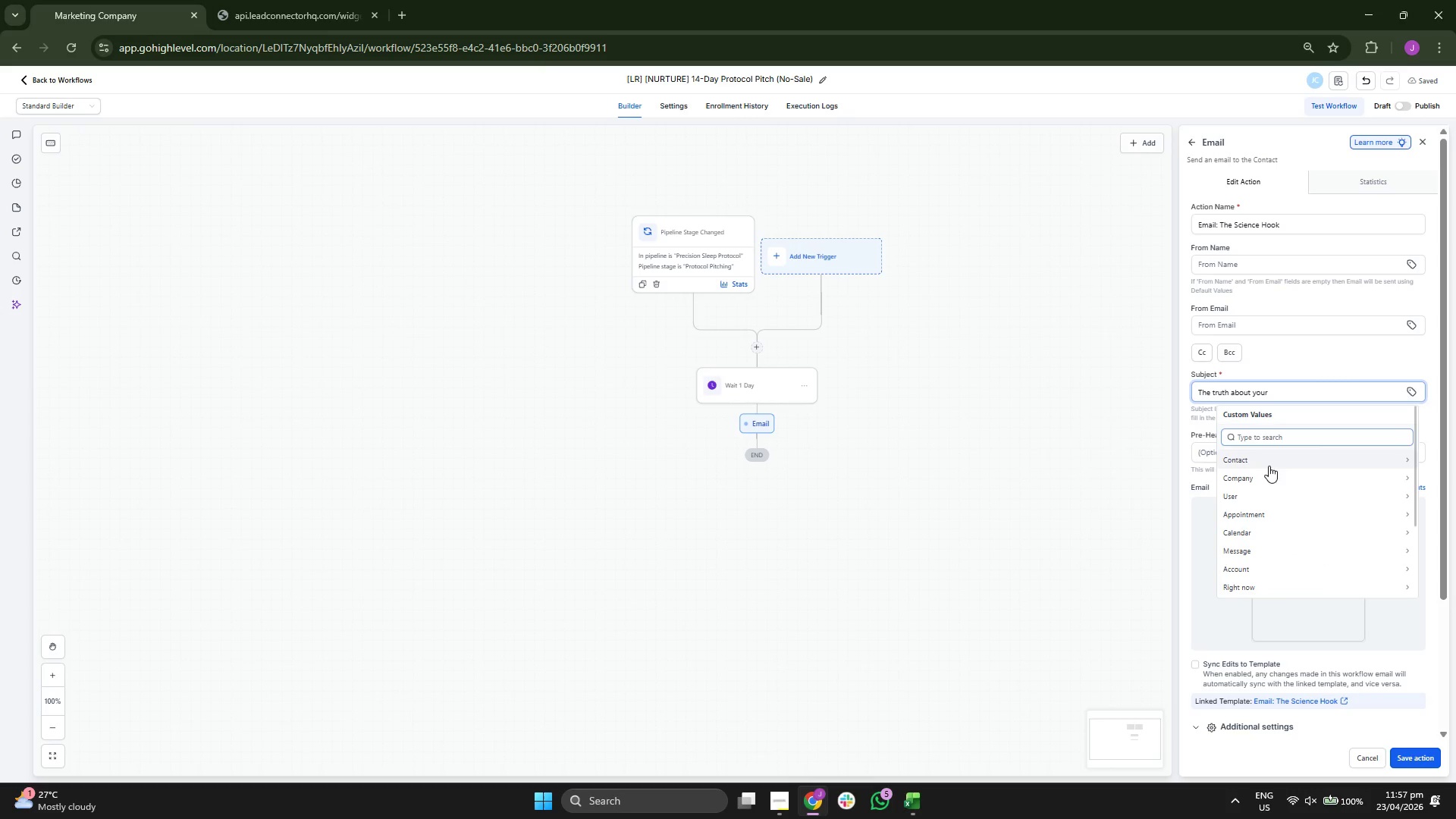 
left_click([1268, 462])
 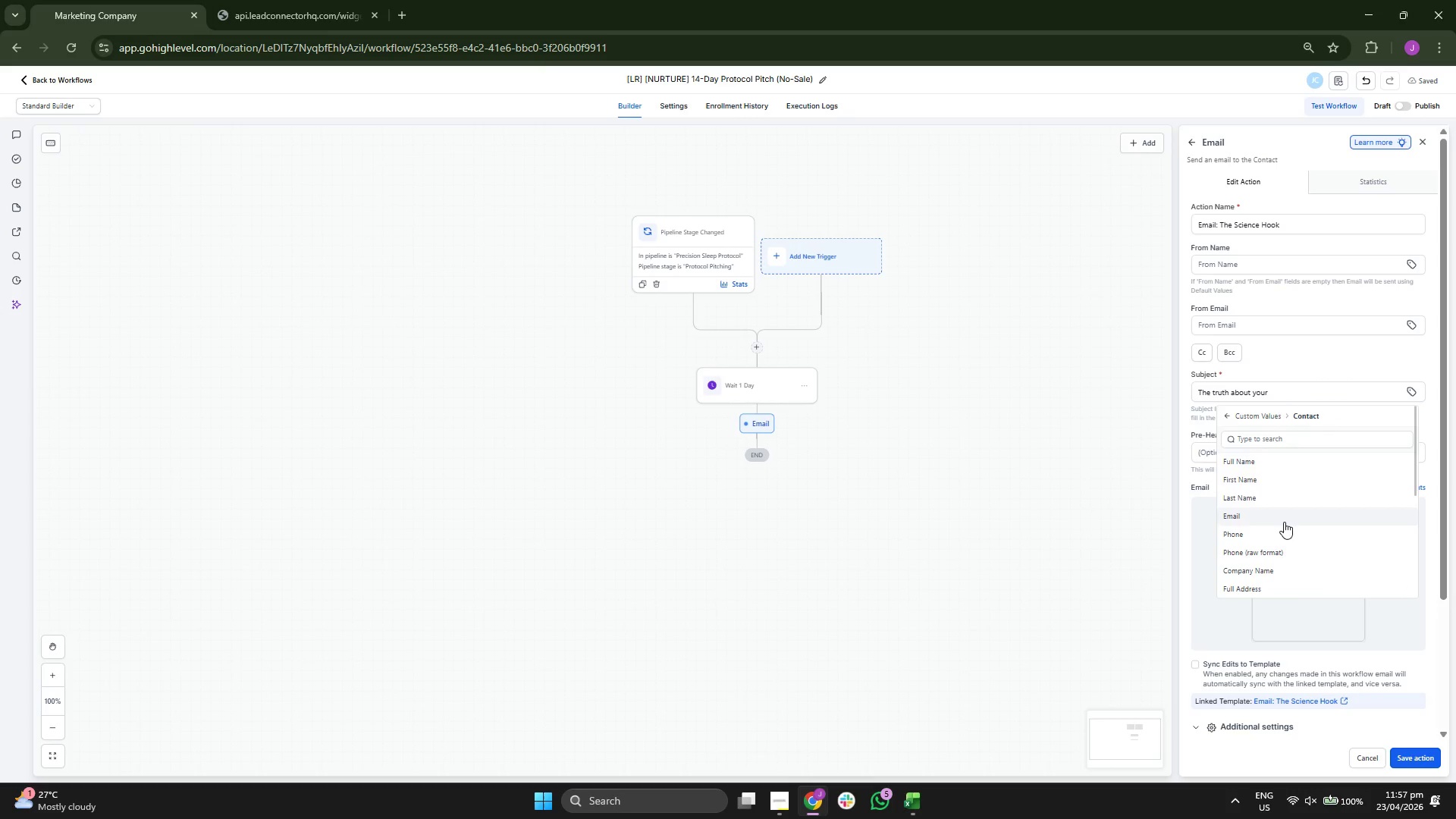 
scroll: coordinate [1286, 529], scroll_direction: down, amount: 4.0
 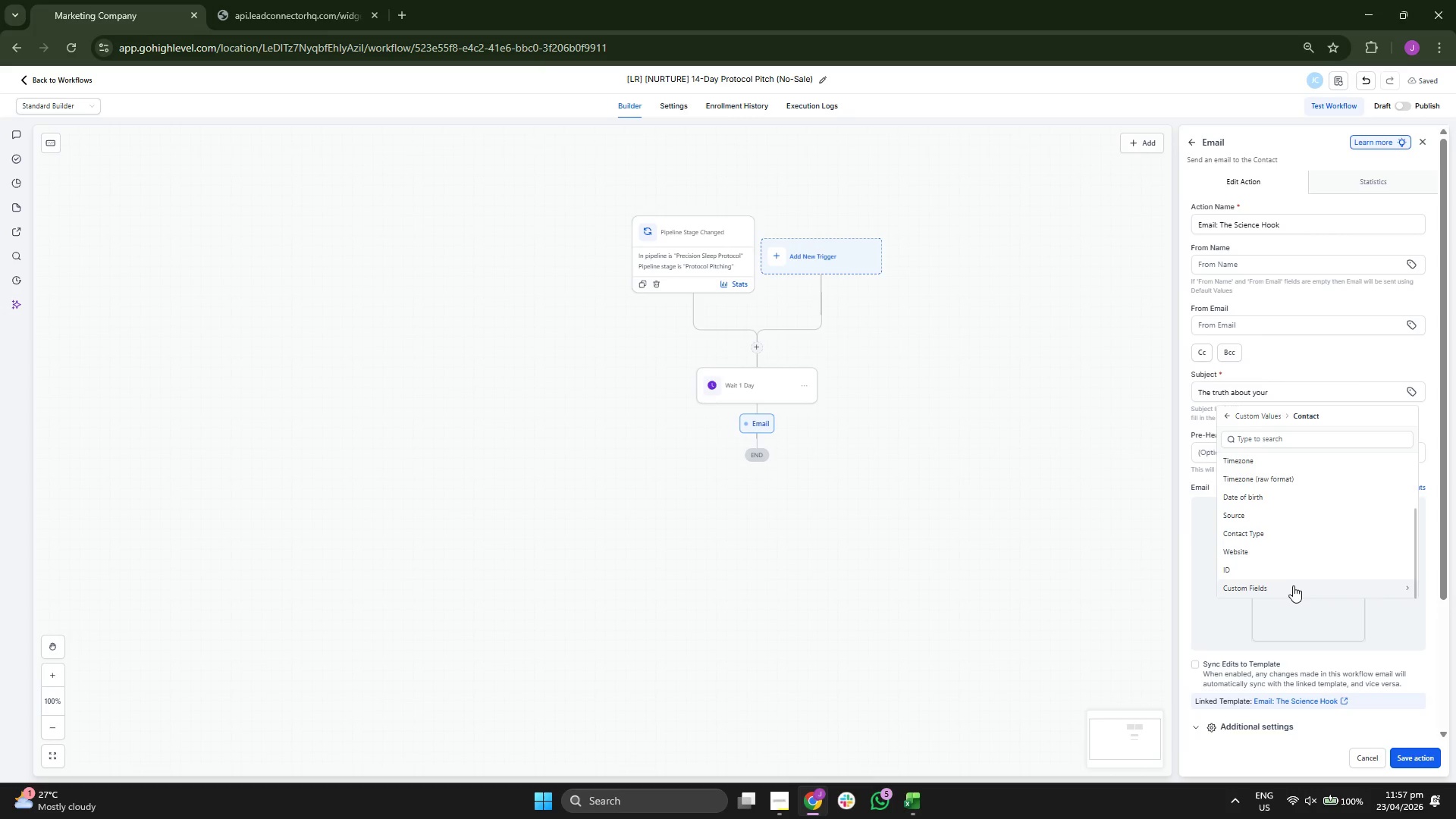 
left_click([1293, 586])
 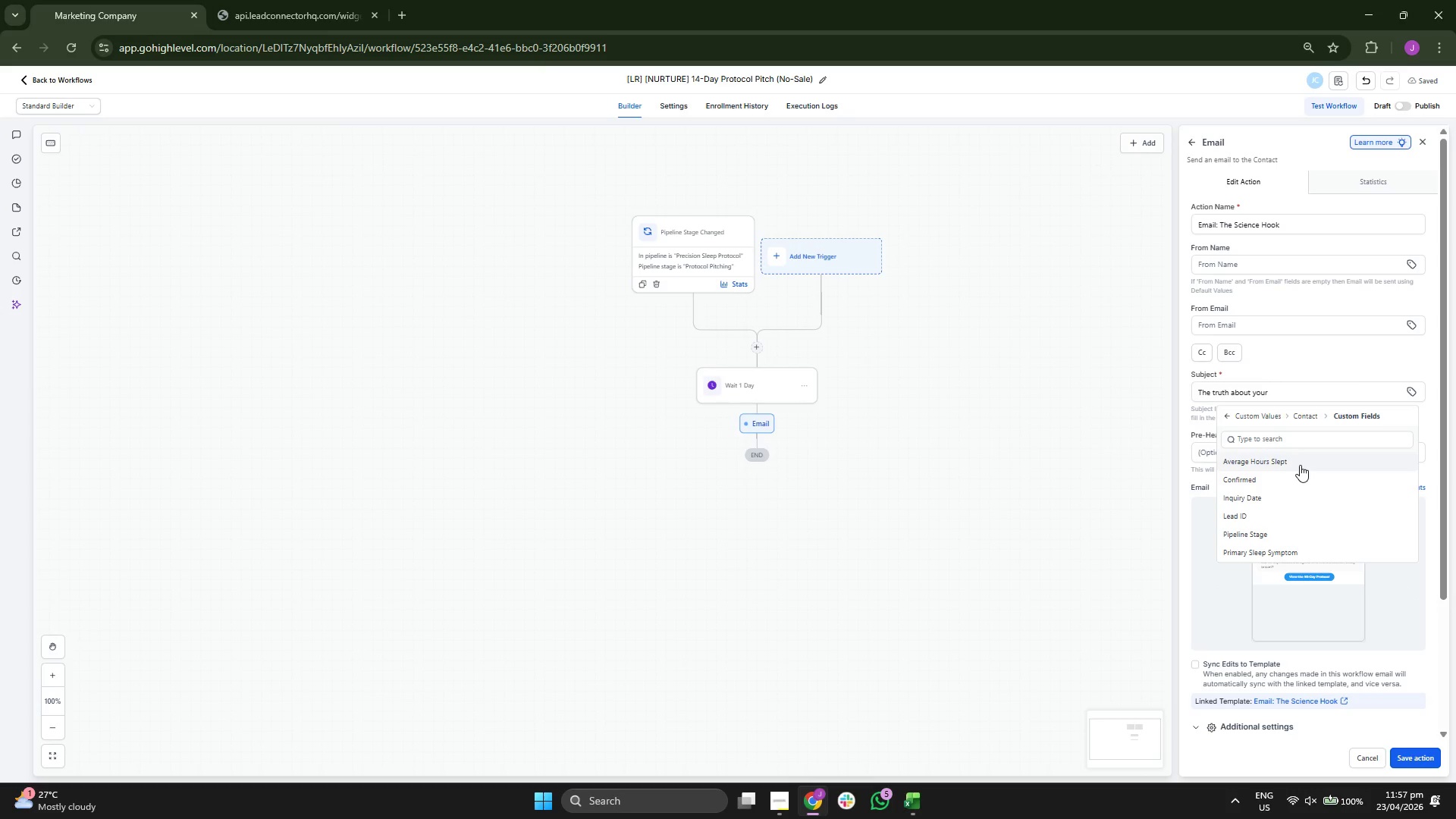 
left_click([1300, 465])
 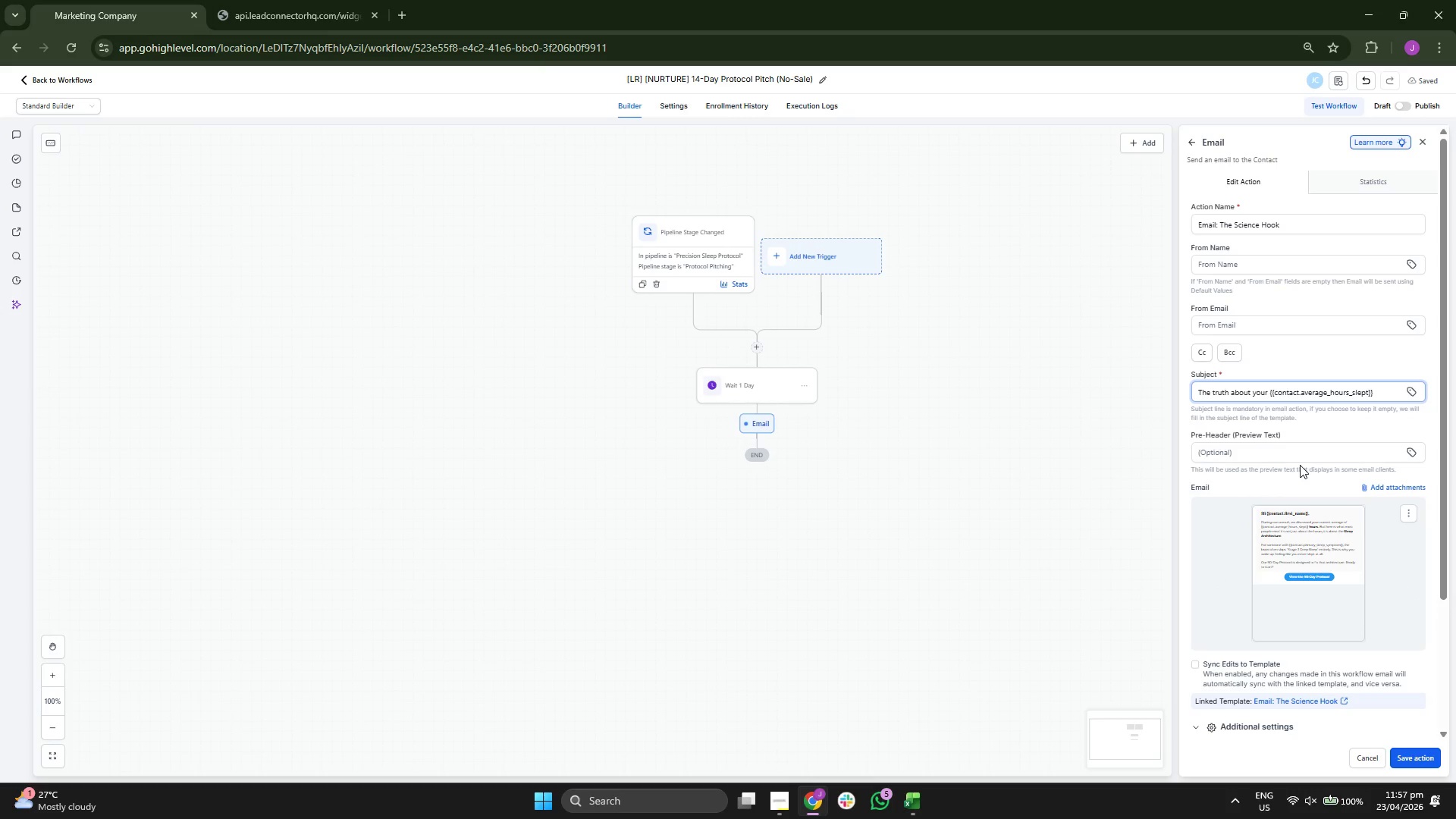 
type( hours...)
 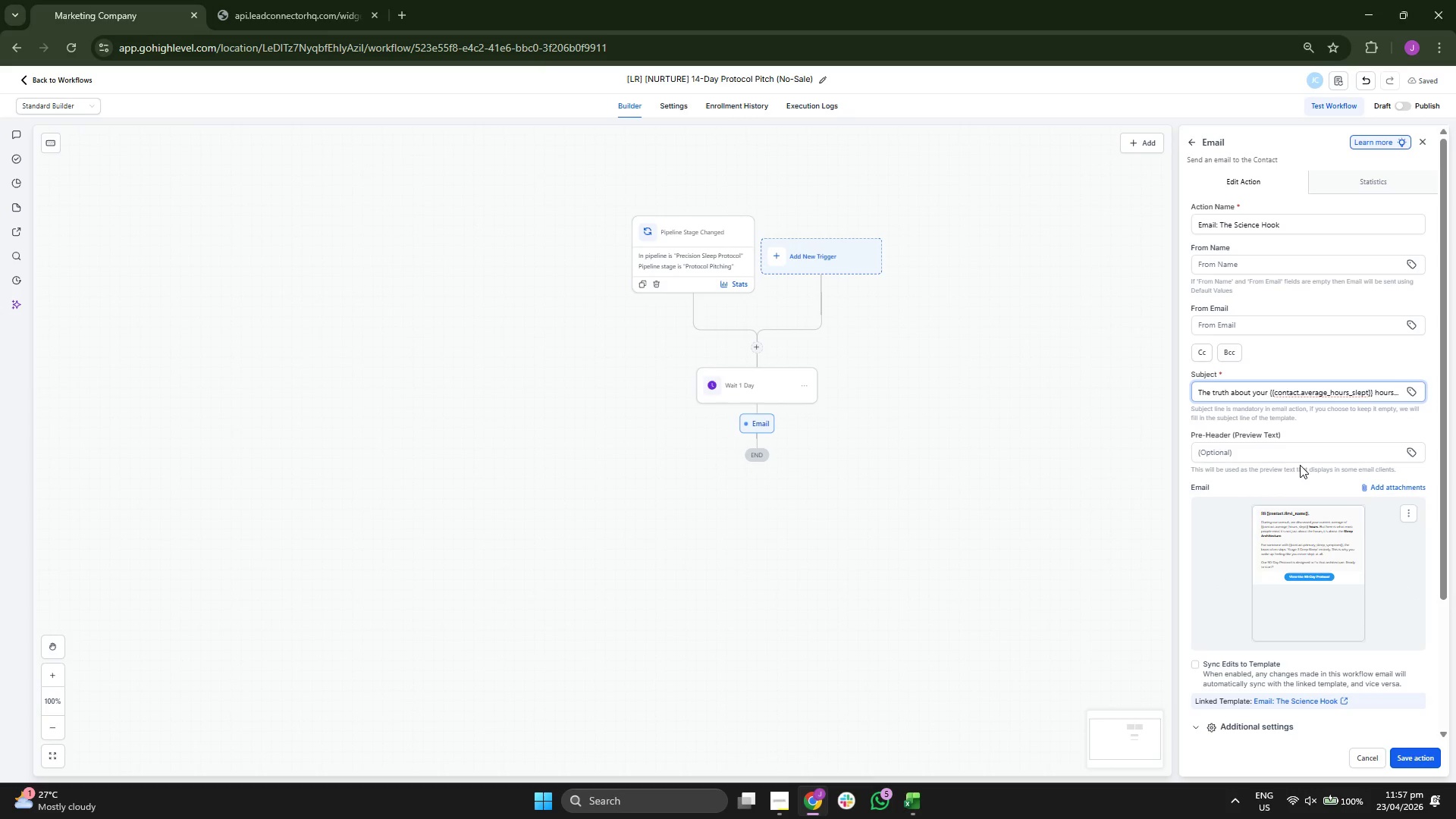 
scroll: coordinate [1298, 457], scroll_direction: down, amount: 1.0
 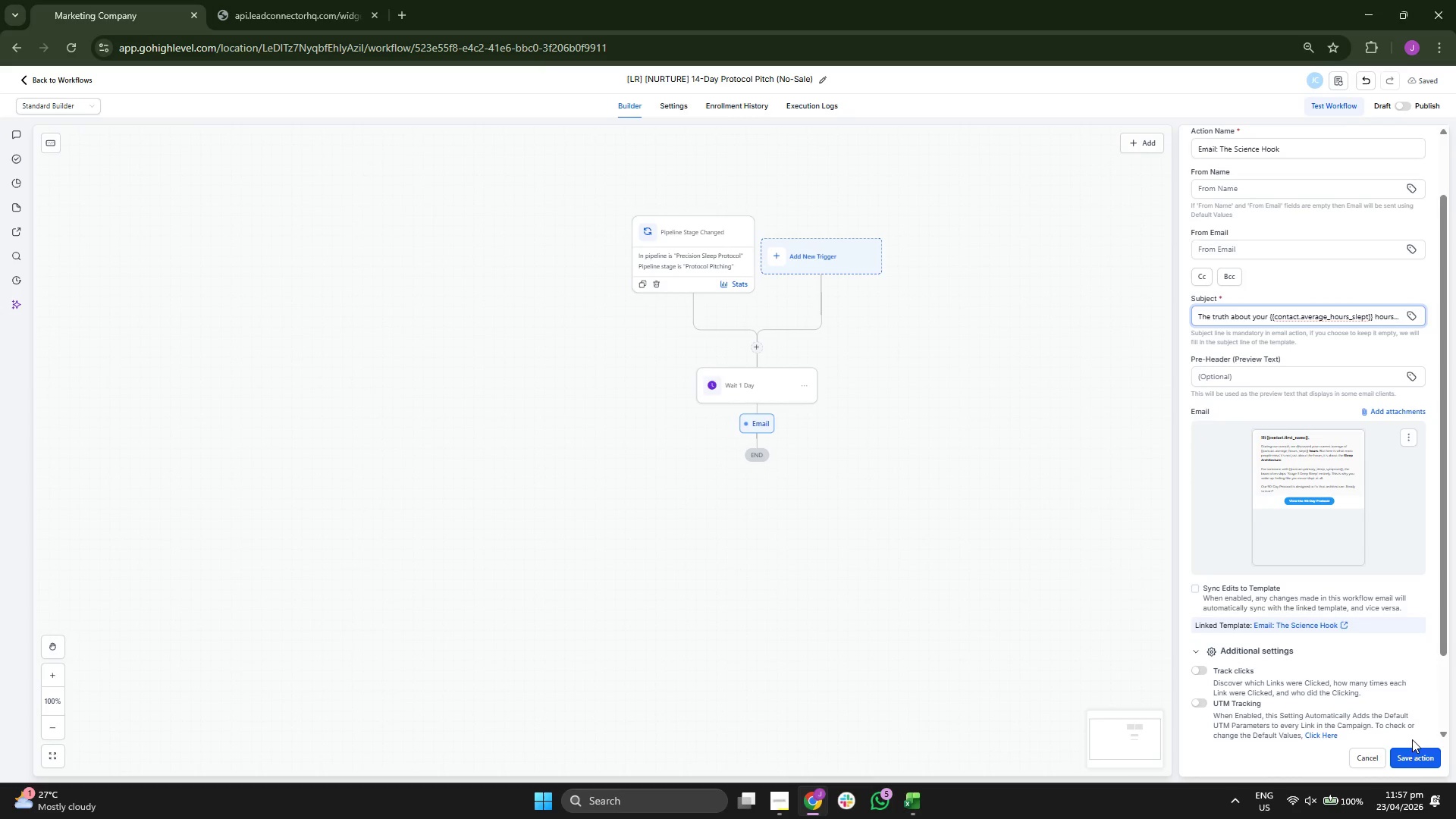 
left_click([1414, 762])
 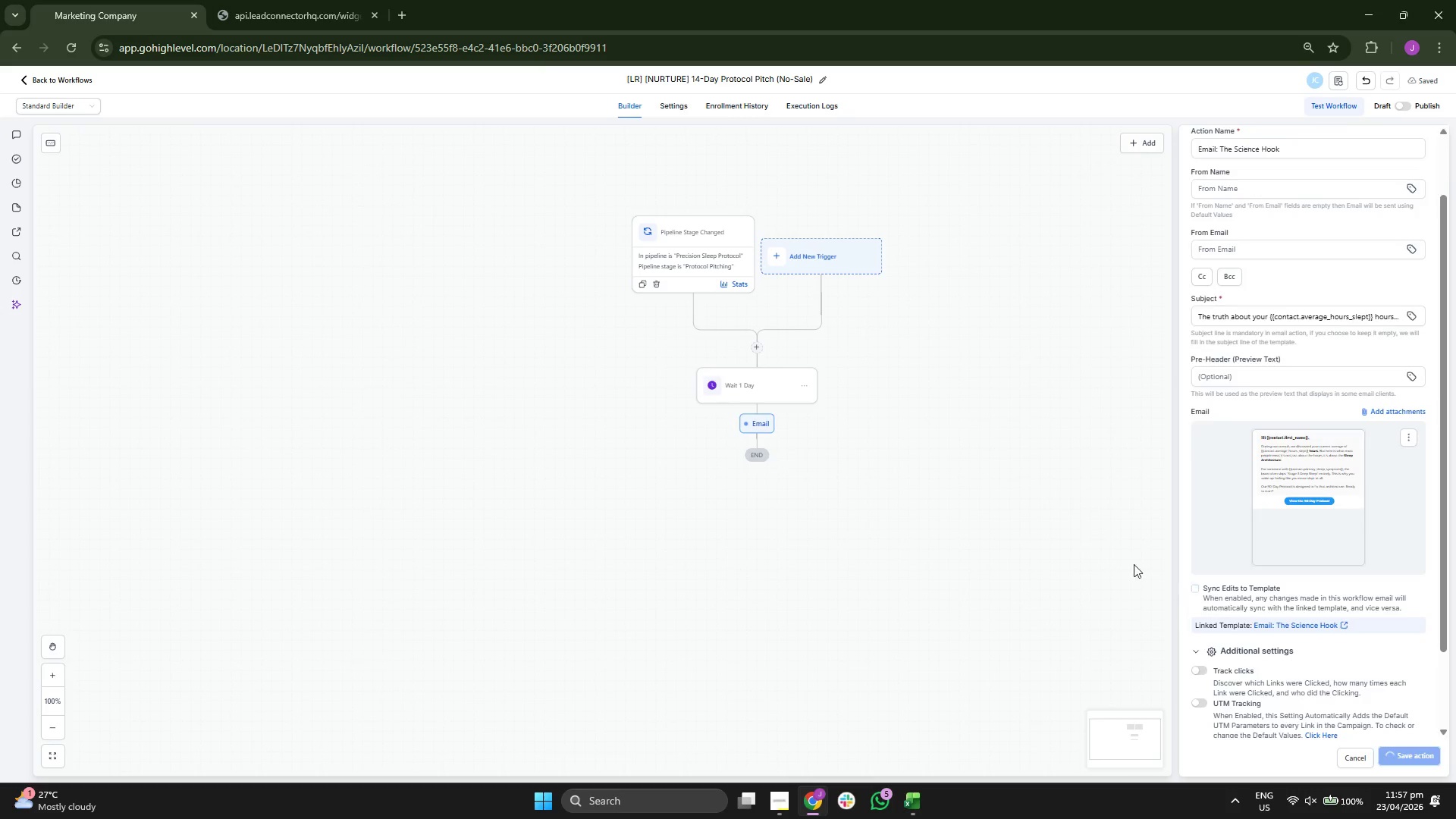 
left_click_drag(start_coordinate=[1079, 550], to_coordinate=[1078, 517])
 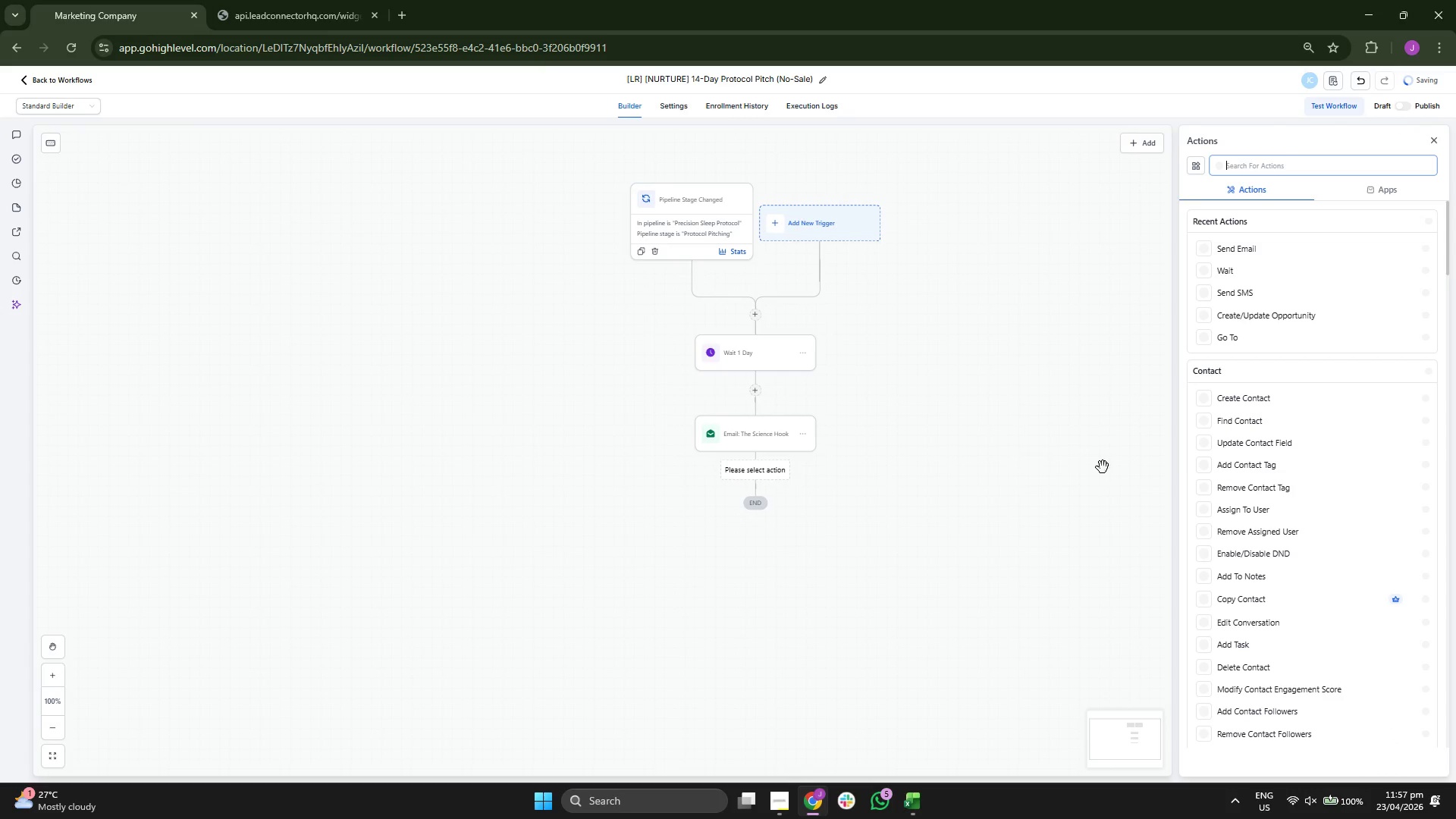 
scroll: coordinate [1373, 486], scroll_direction: down, amount: 6.0
 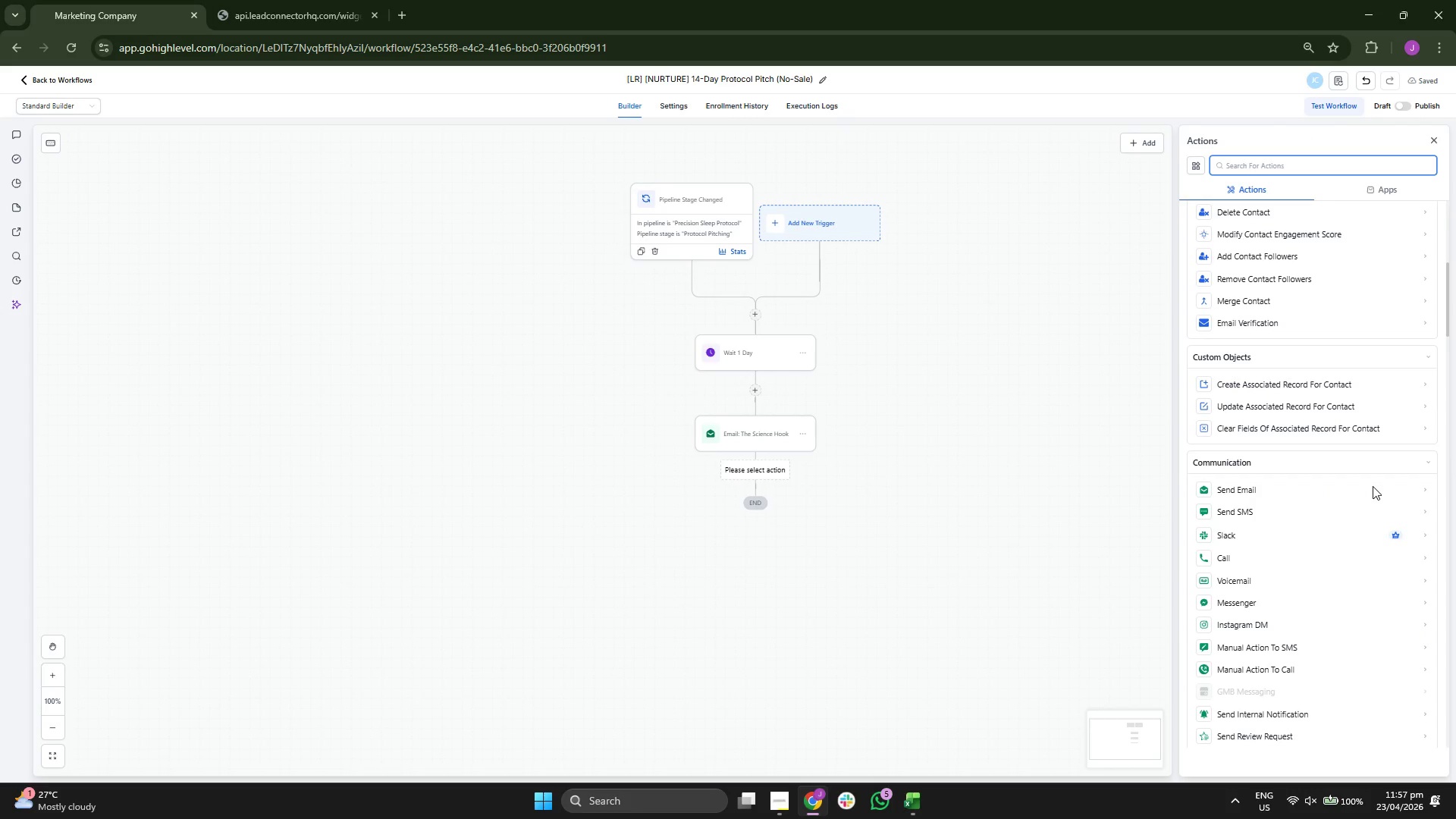 
scroll: coordinate [1274, 356], scroll_direction: up, amount: 13.0
 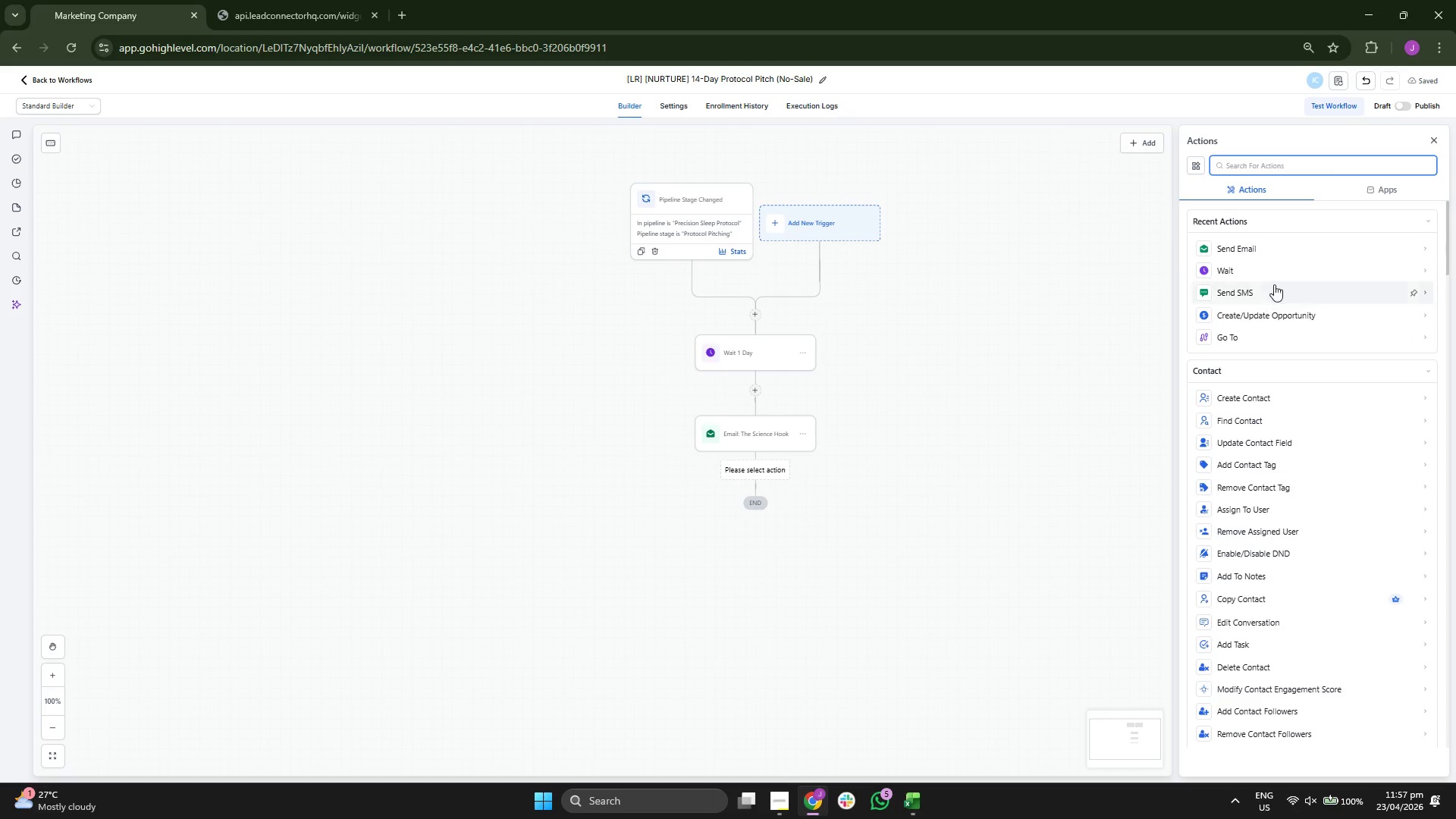 
left_click([1274, 273])
 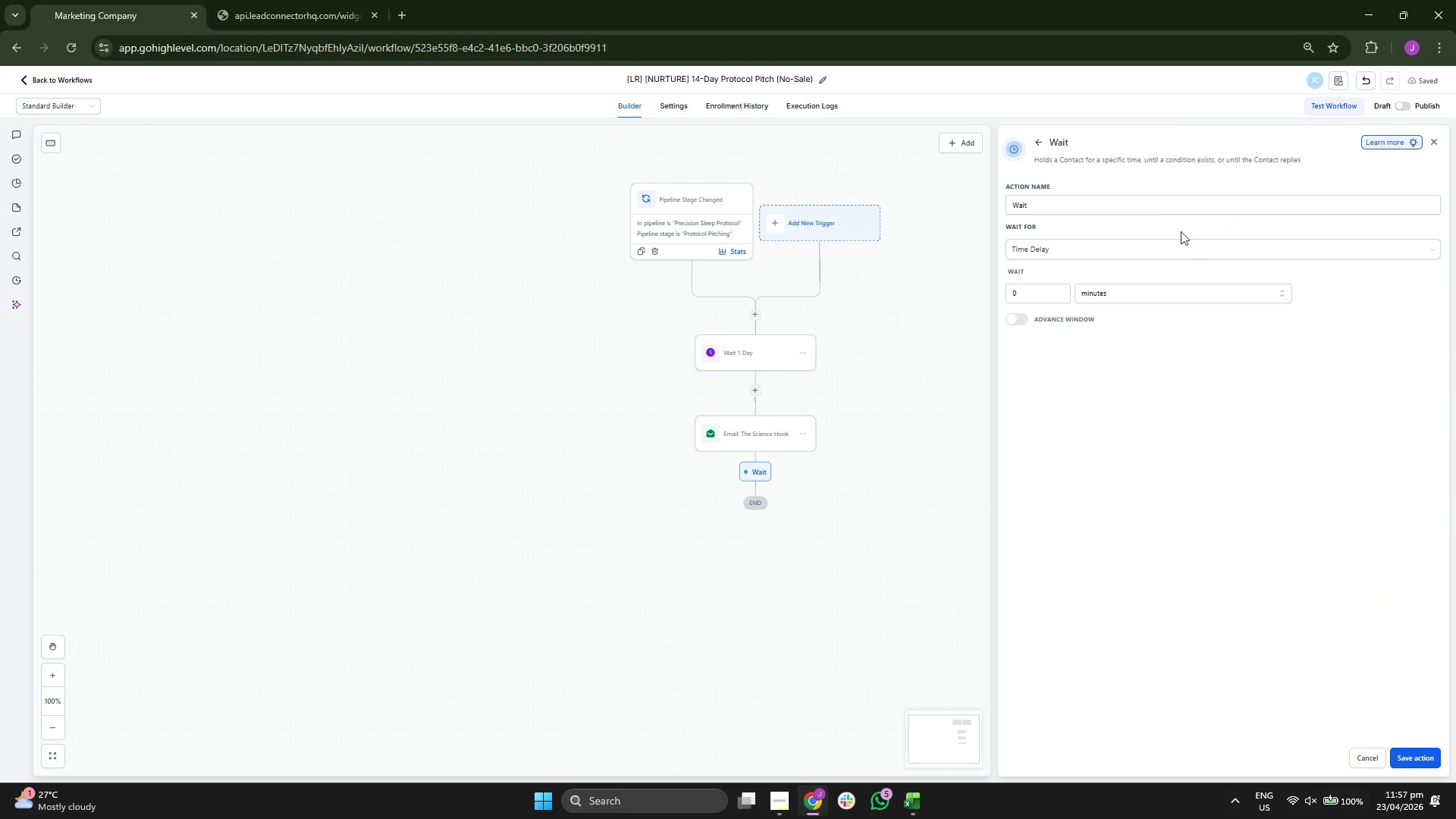 
left_click([1143, 199])
 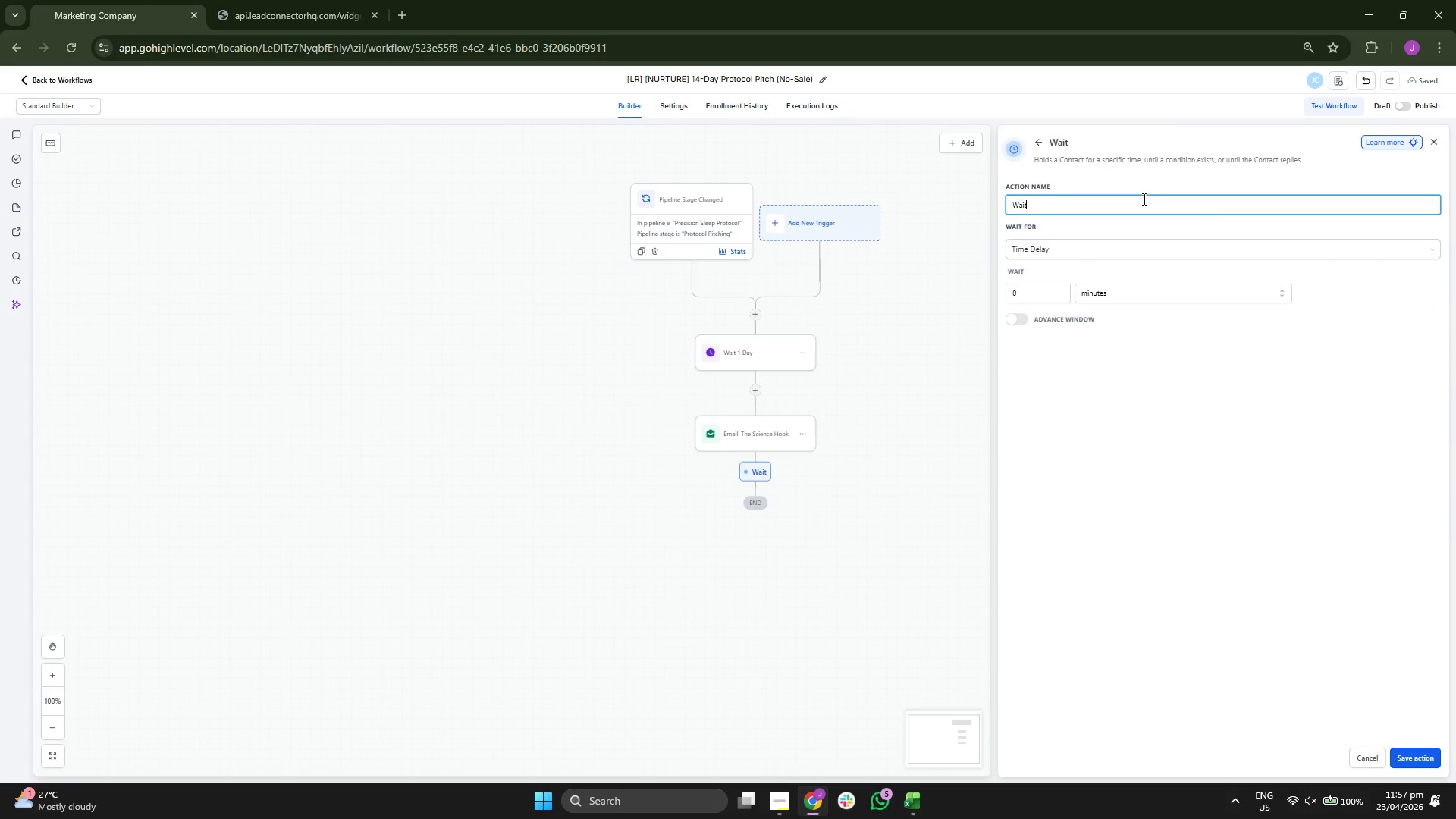 
type( 4 )
key(Backspace)
key(Backspace)
type(3 dA)
key(Backspace)
key(Backspace)
type(dA)
key(Backspace)
key(Backspace)
type(Days)
 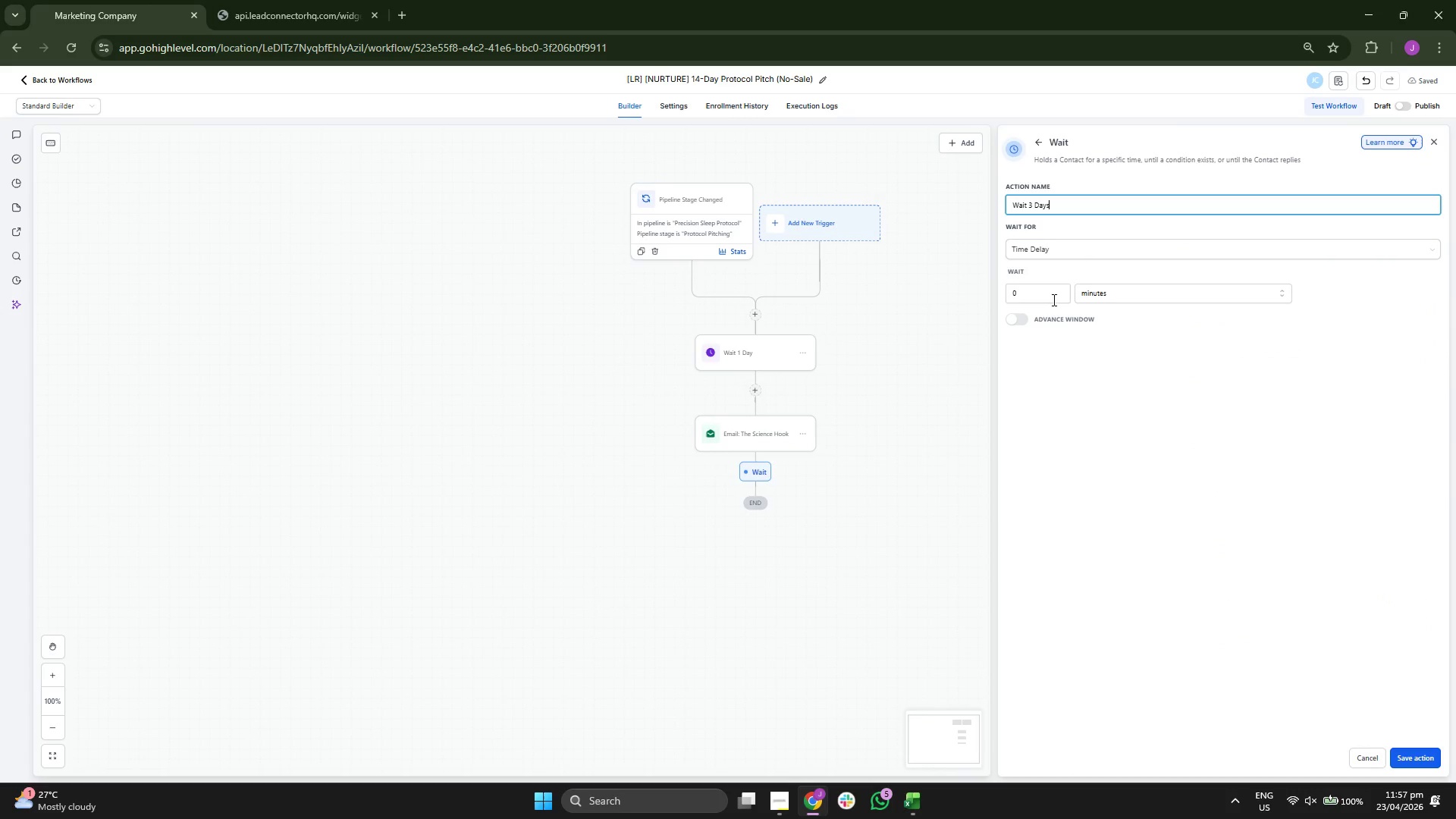 
key(3)
 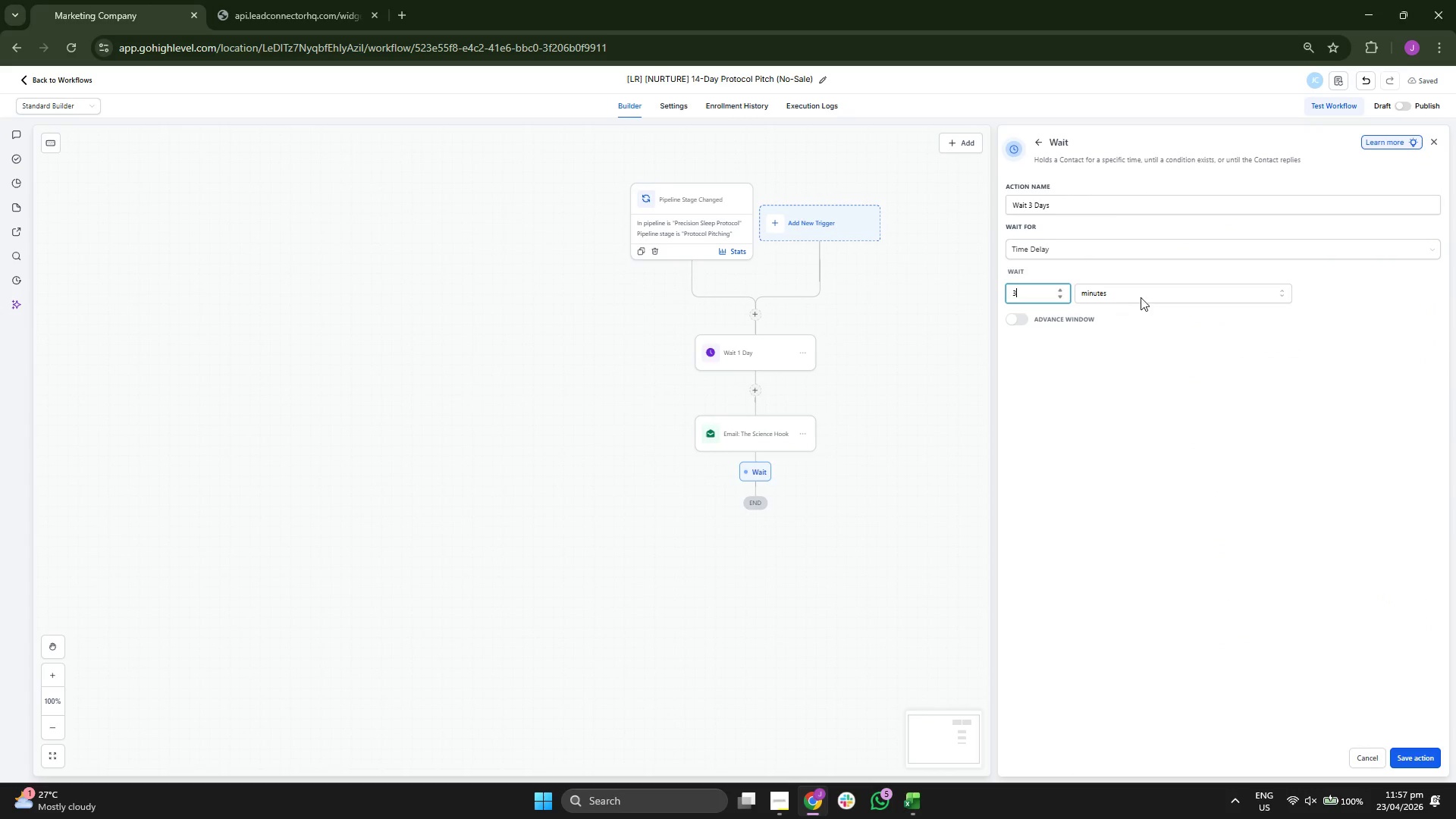 
double_click([1147, 297])
 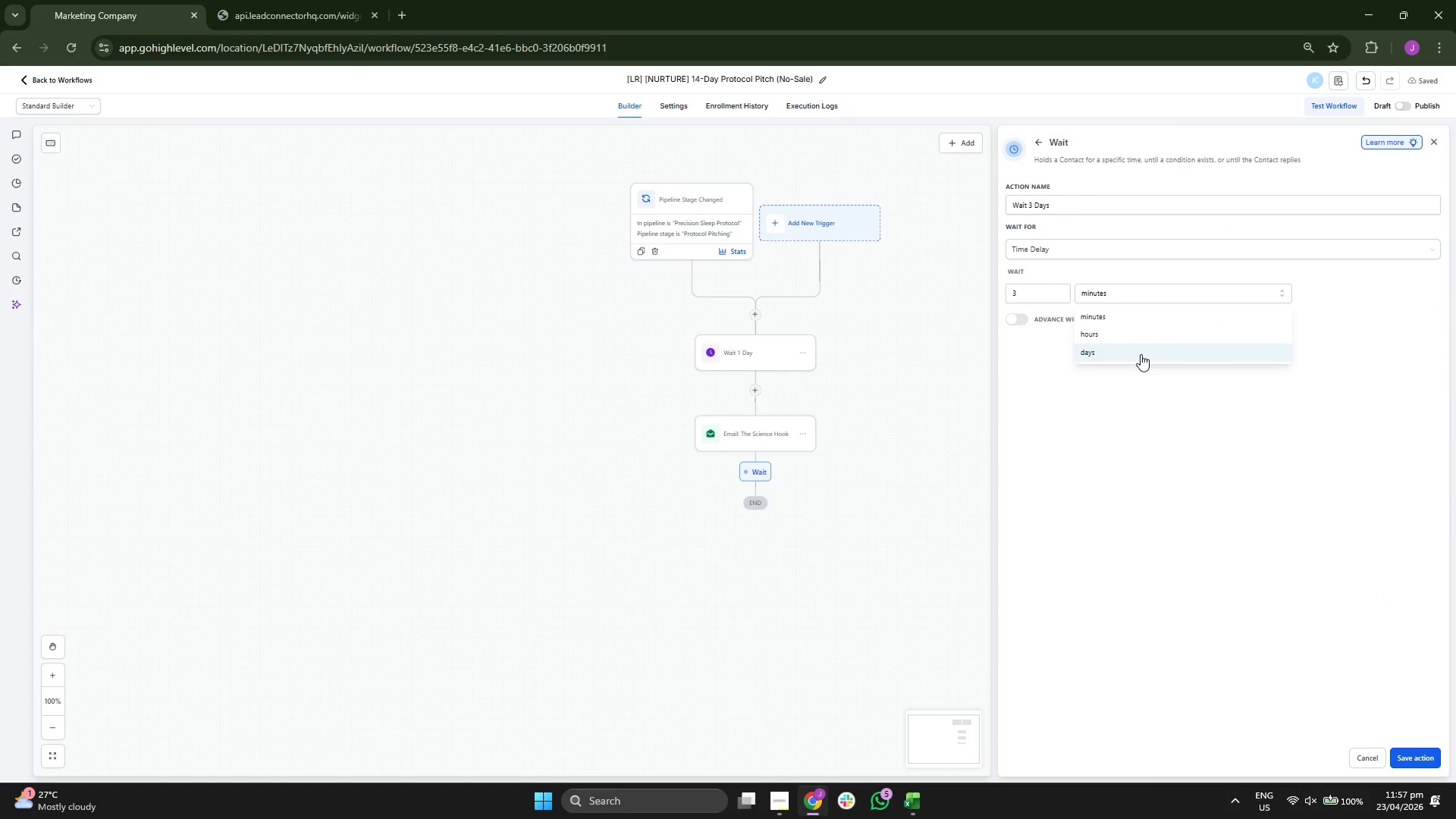 
left_click([1141, 354])
 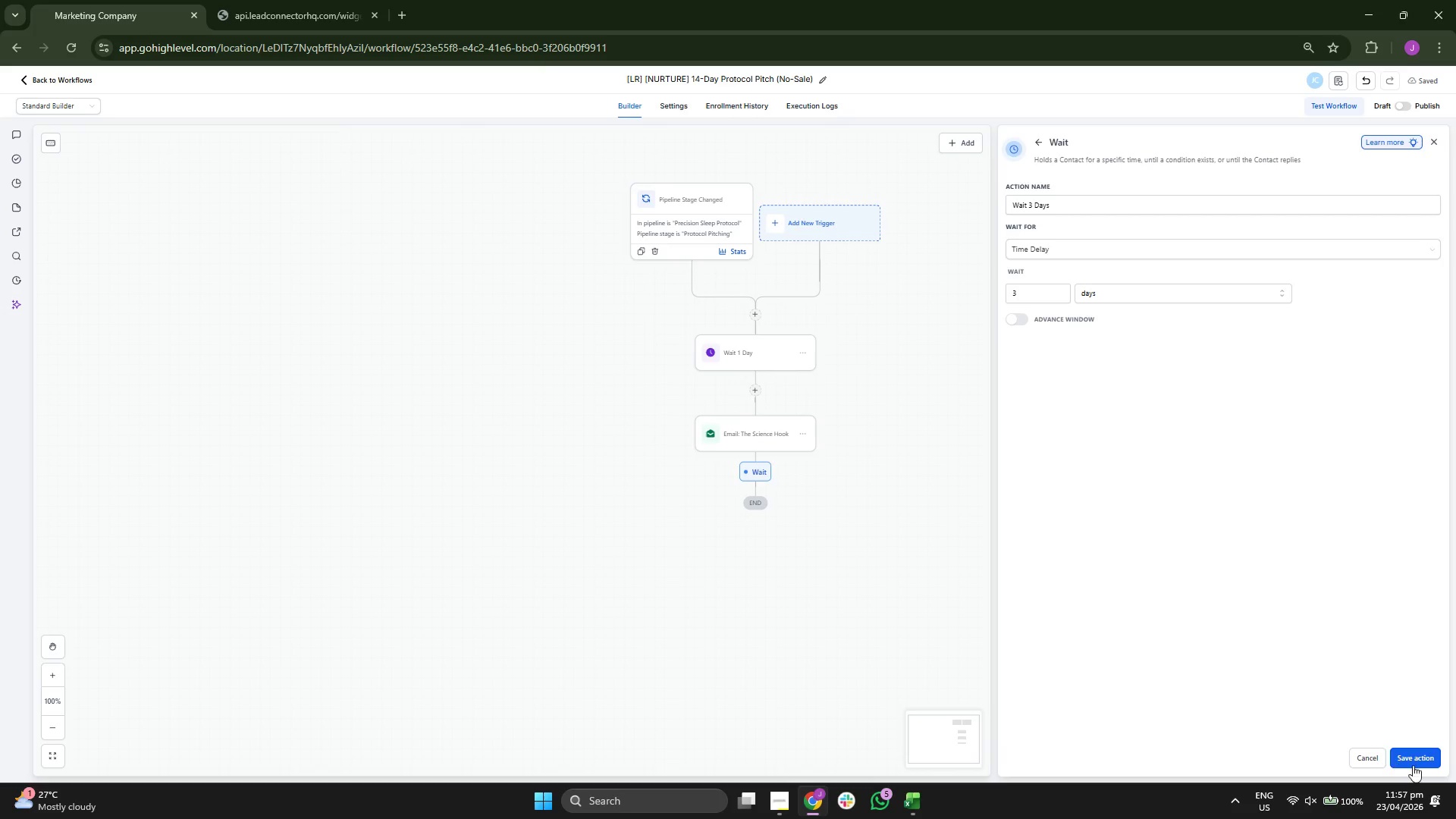 
left_click([1414, 759])
 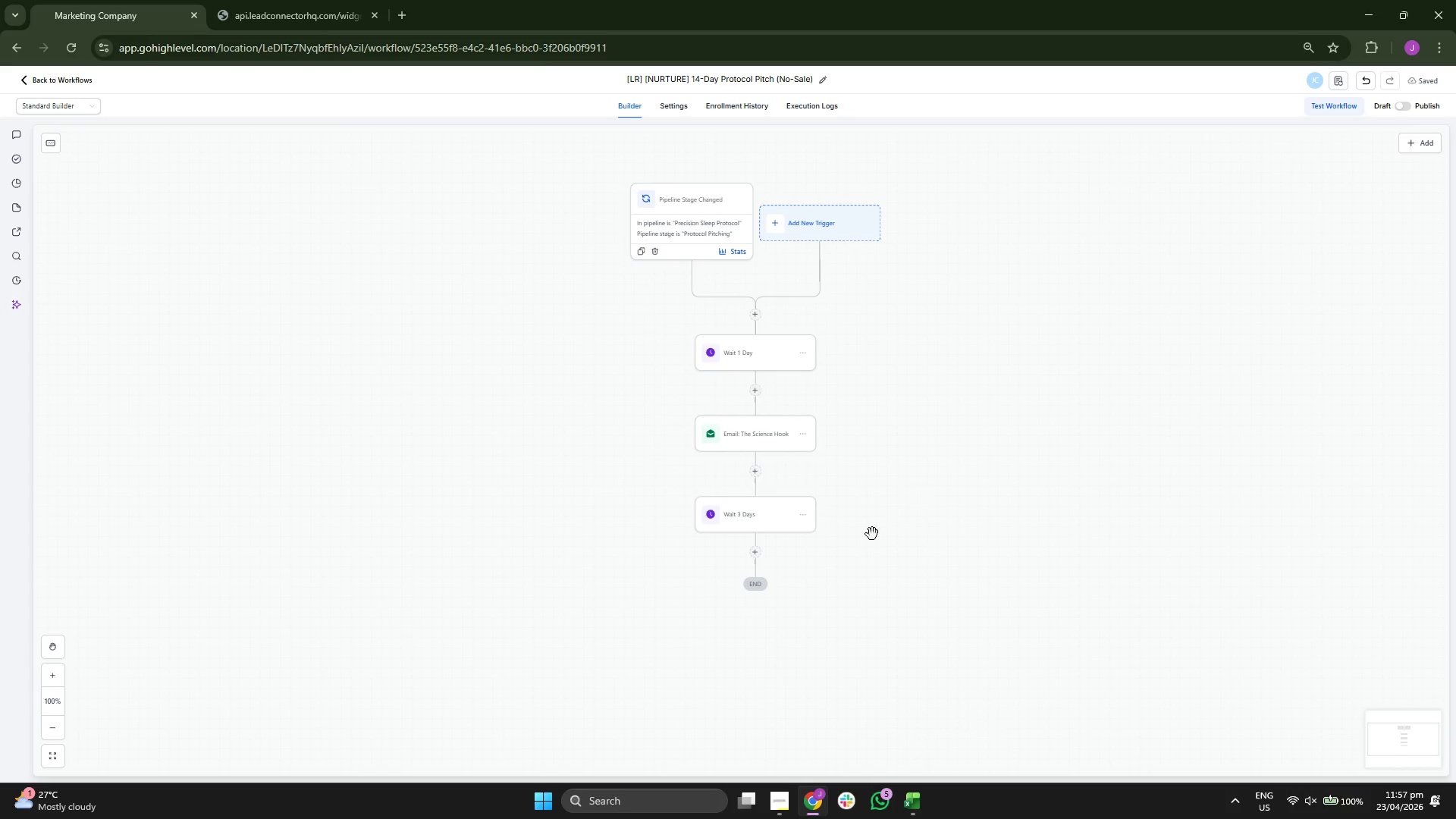 
left_click([756, 555])
 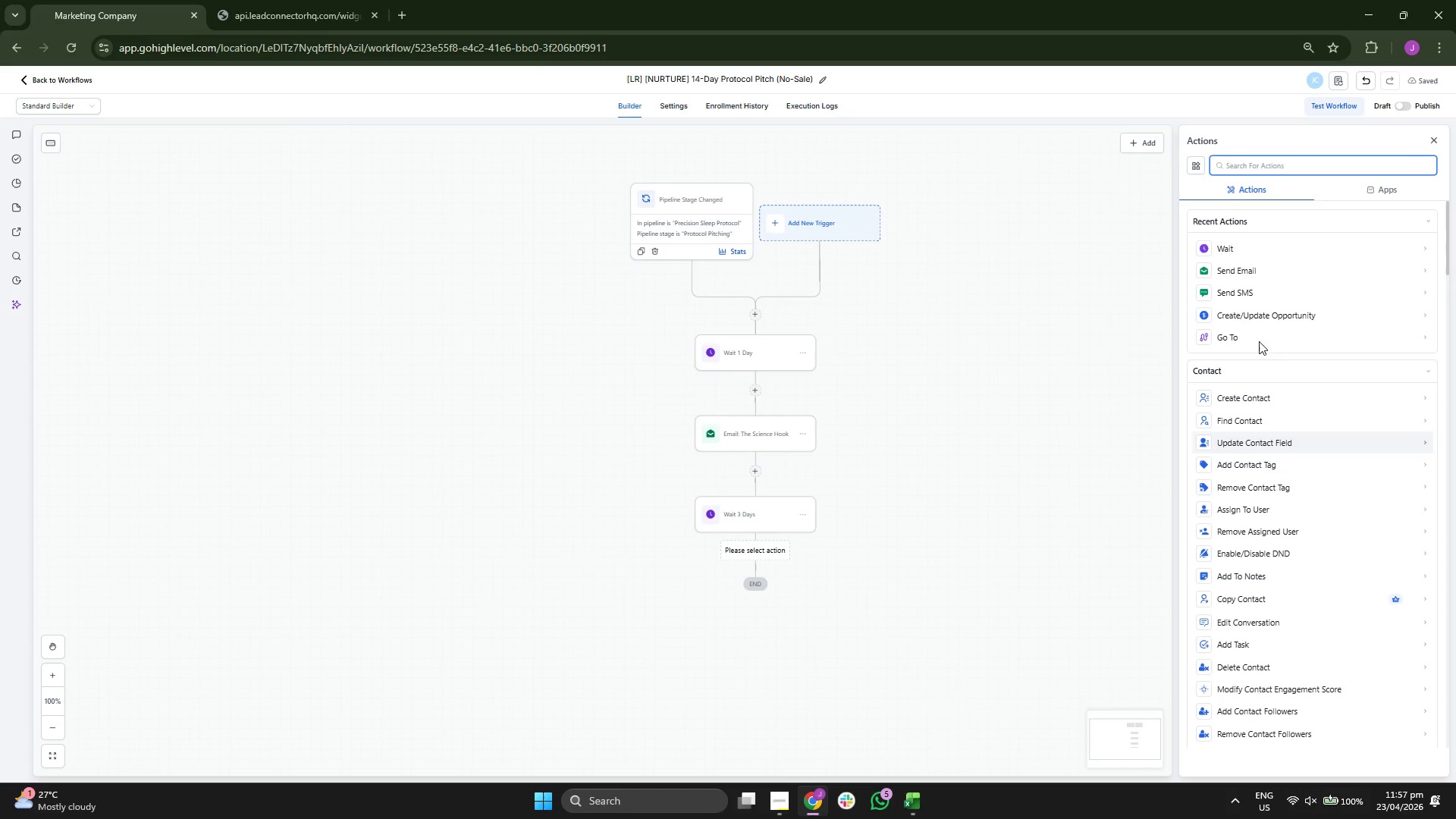 
left_click([1268, 274])
 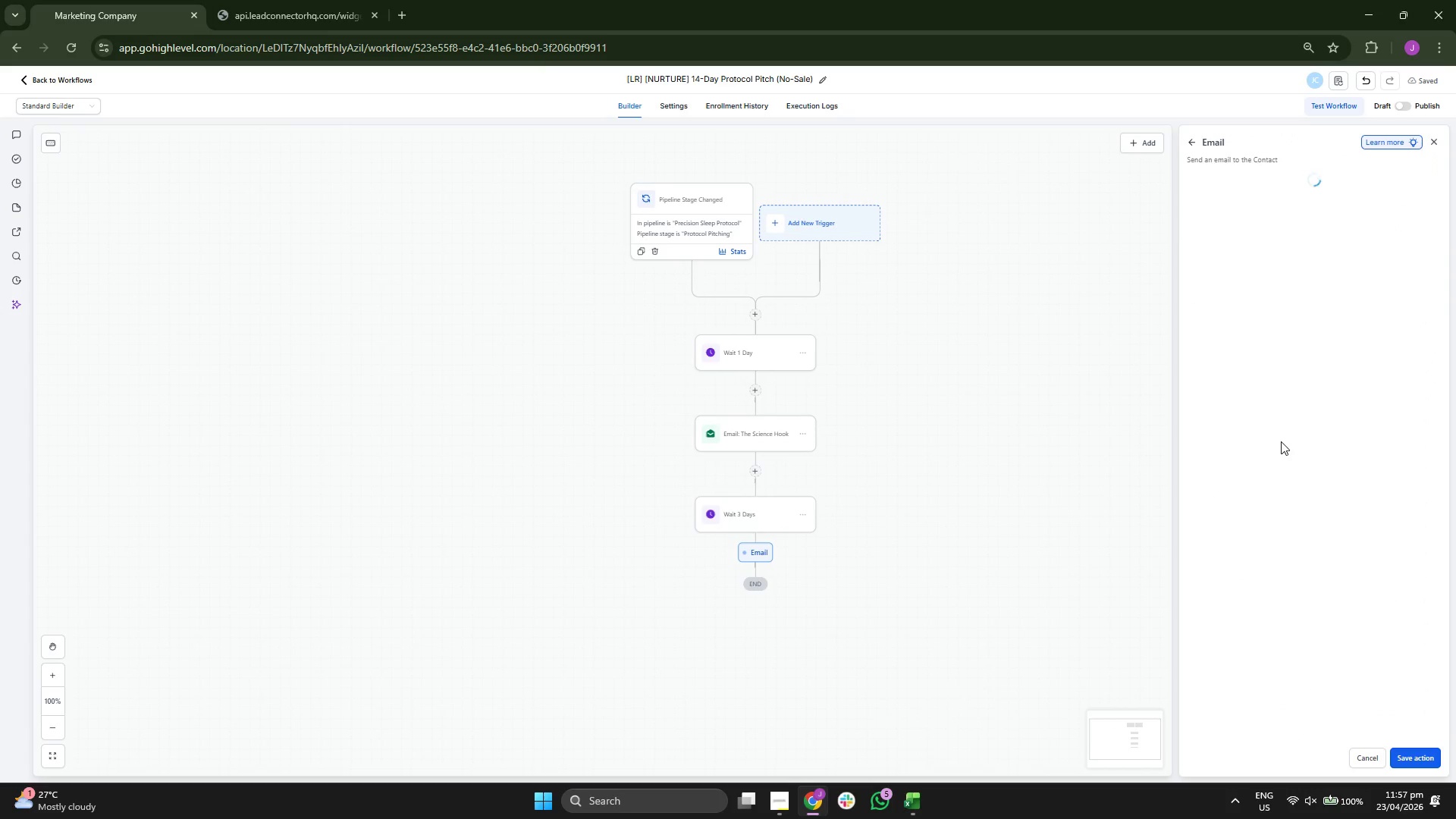 
mouse_move([1281, 474])
 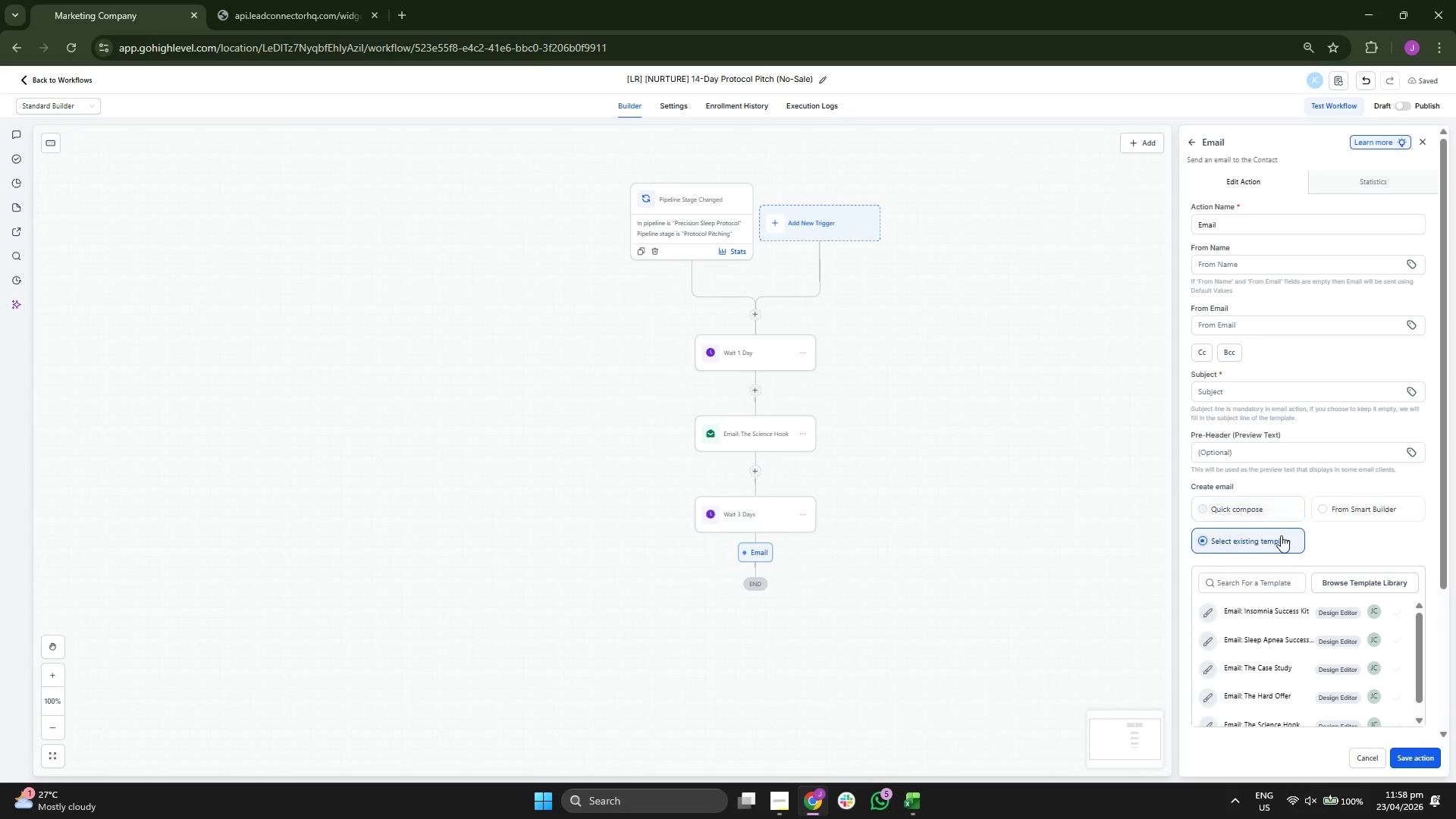 
scroll: coordinate [1310, 603], scroll_direction: down, amount: 1.0
 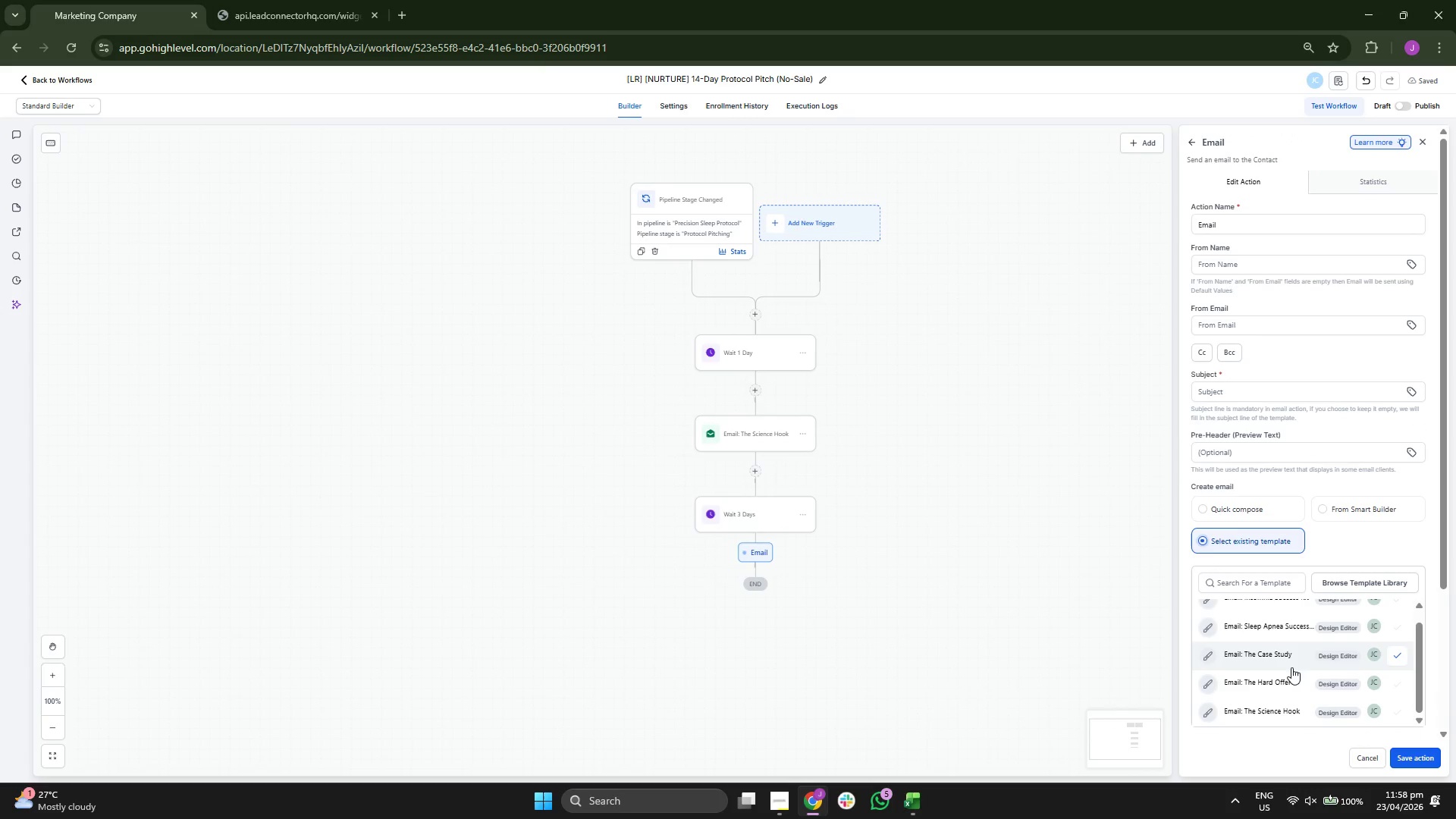 
left_click([1291, 660])
 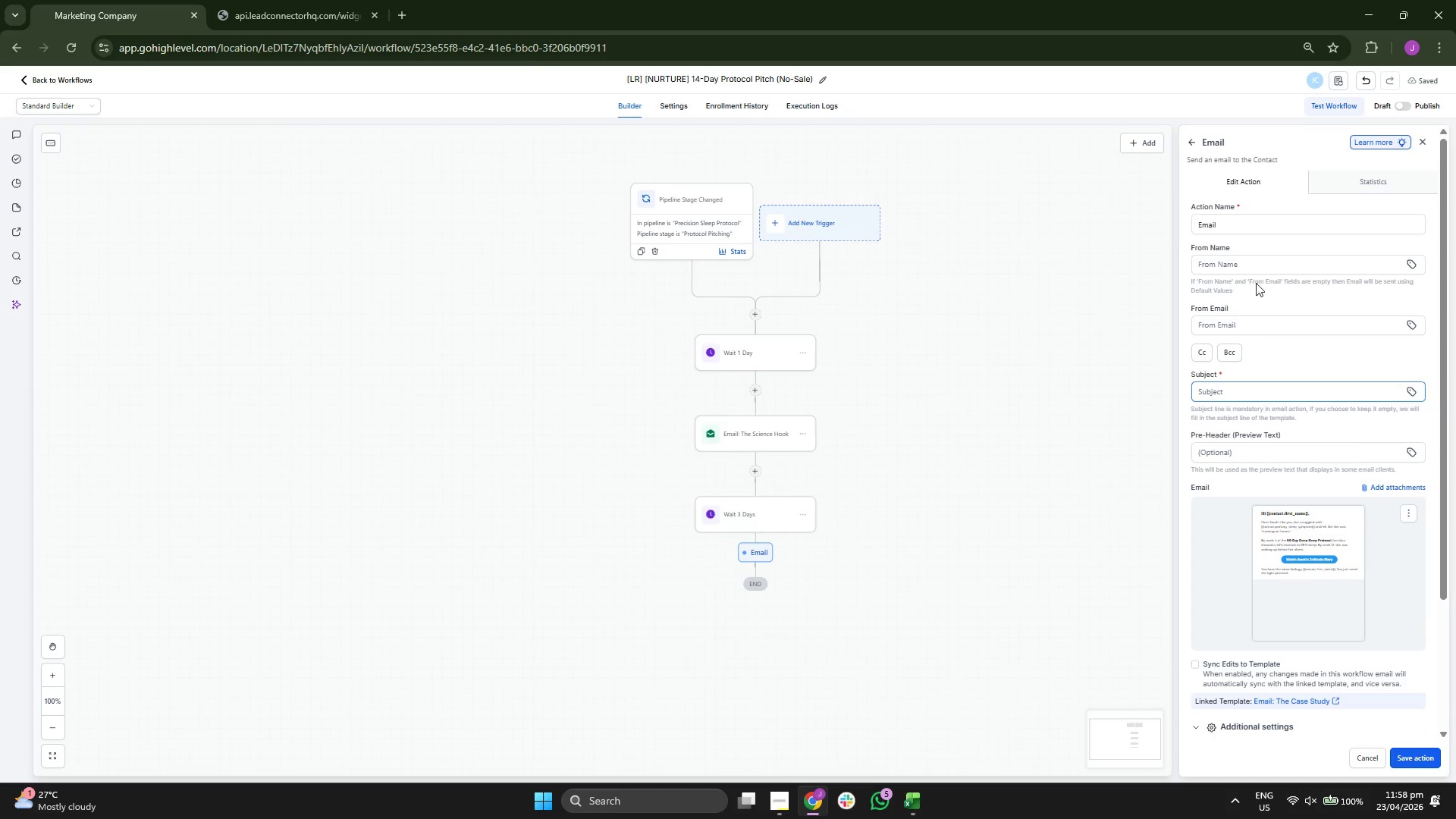 
left_click([1260, 233])
 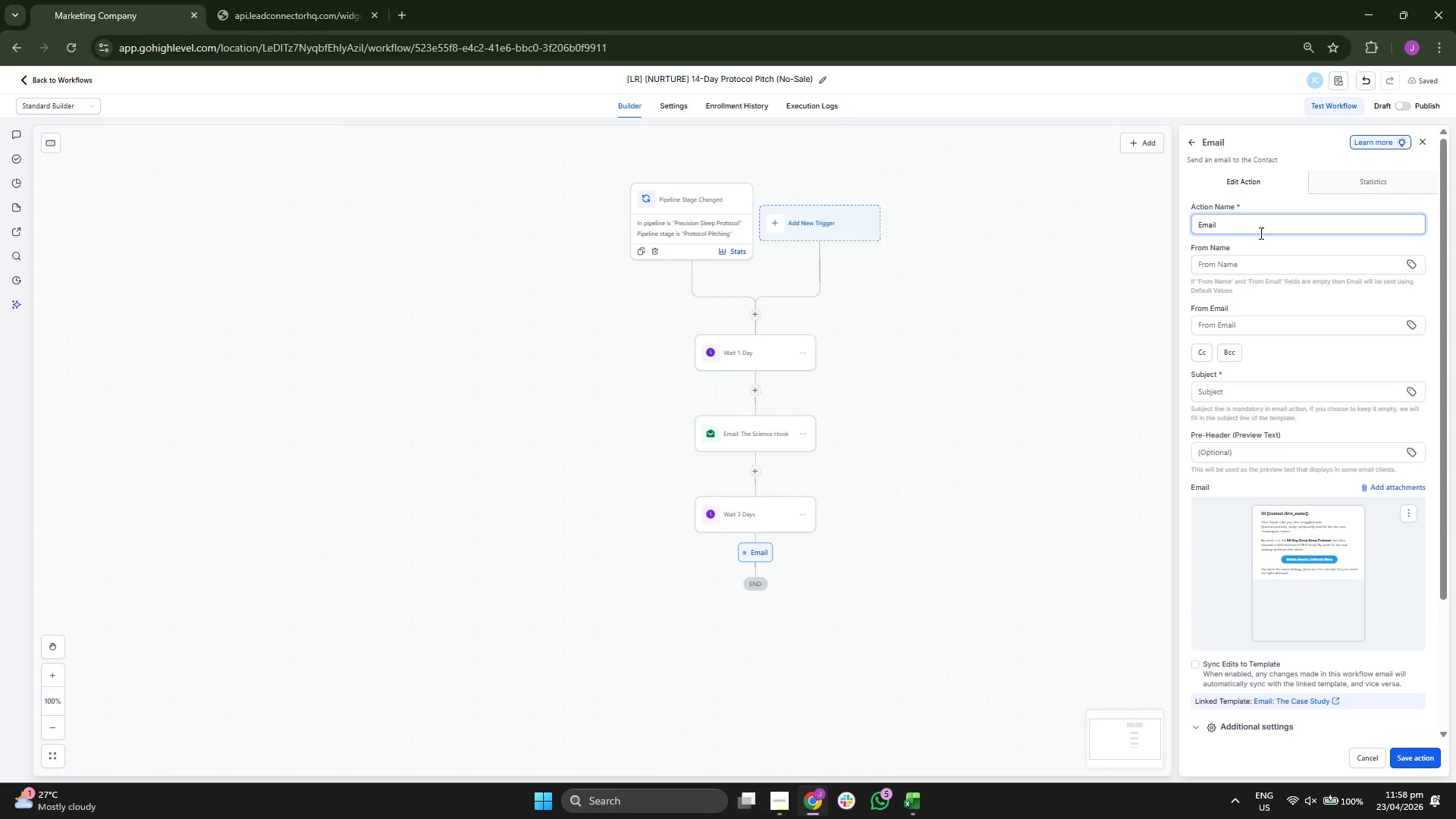 
type(: The XC)
key(Backspace)
type(ase Study)
 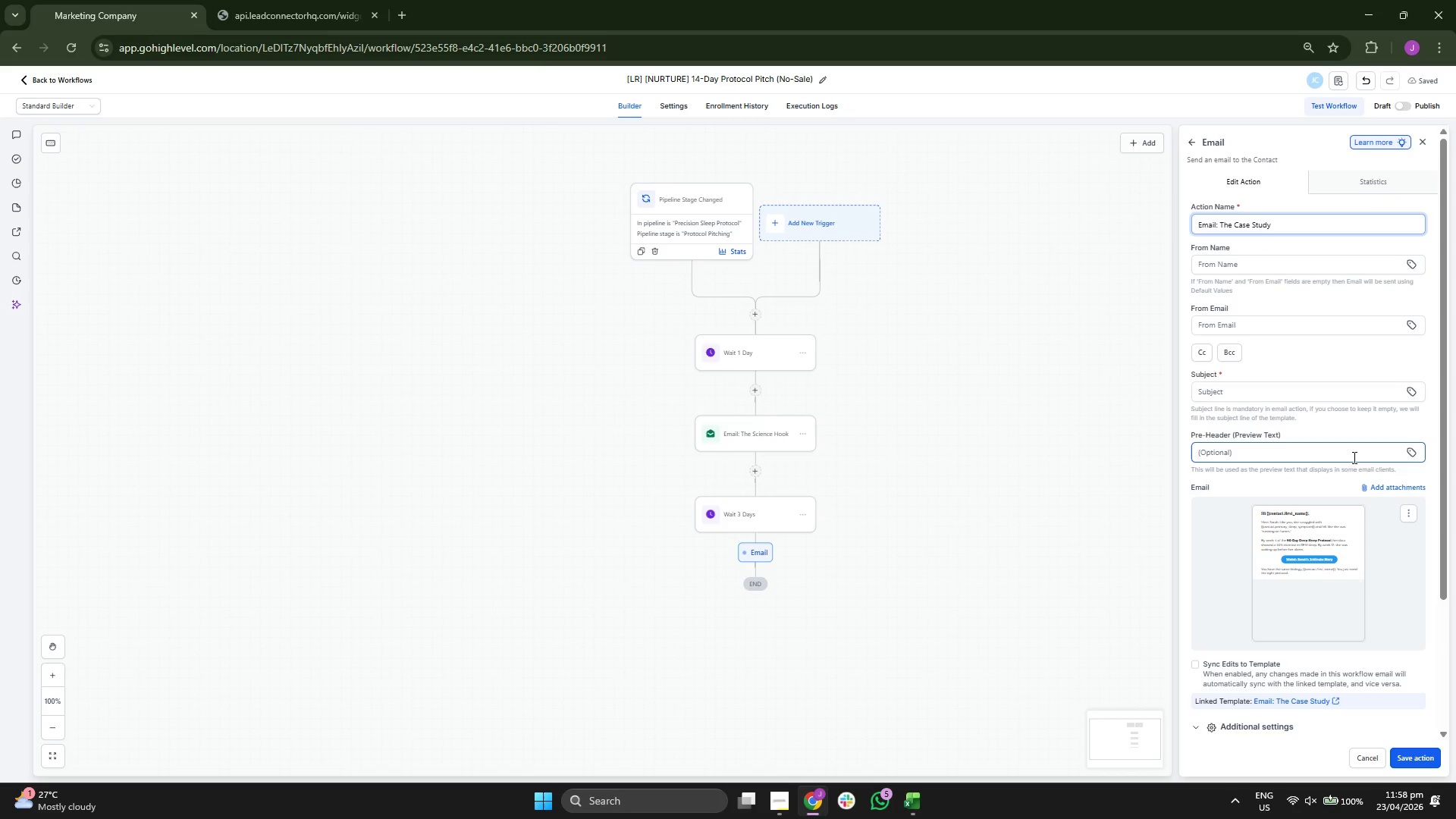 
scroll: coordinate [1339, 460], scroll_direction: down, amount: 4.0
 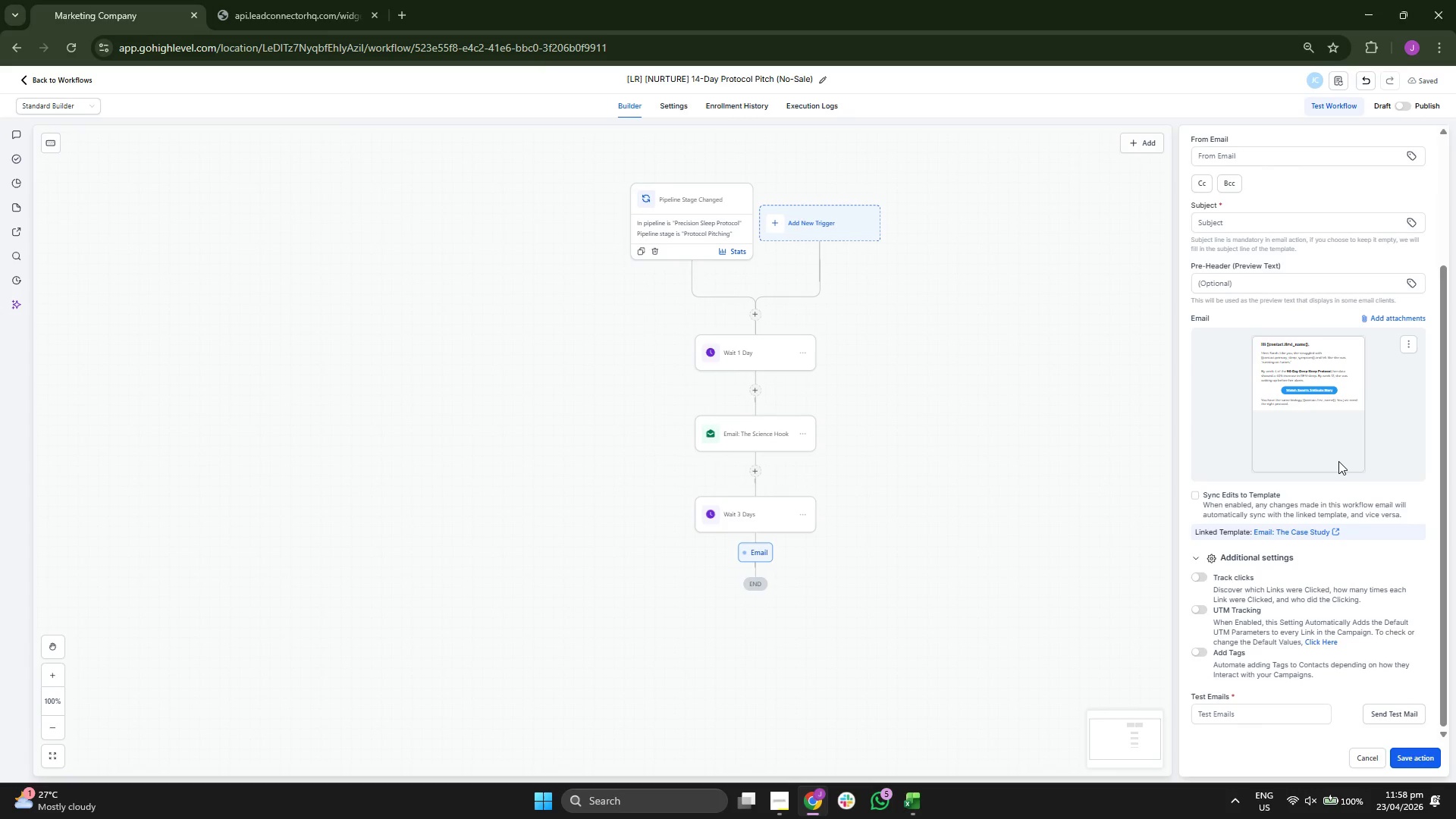 
scroll: coordinate [1338, 461], scroll_direction: up, amount: 1.0
 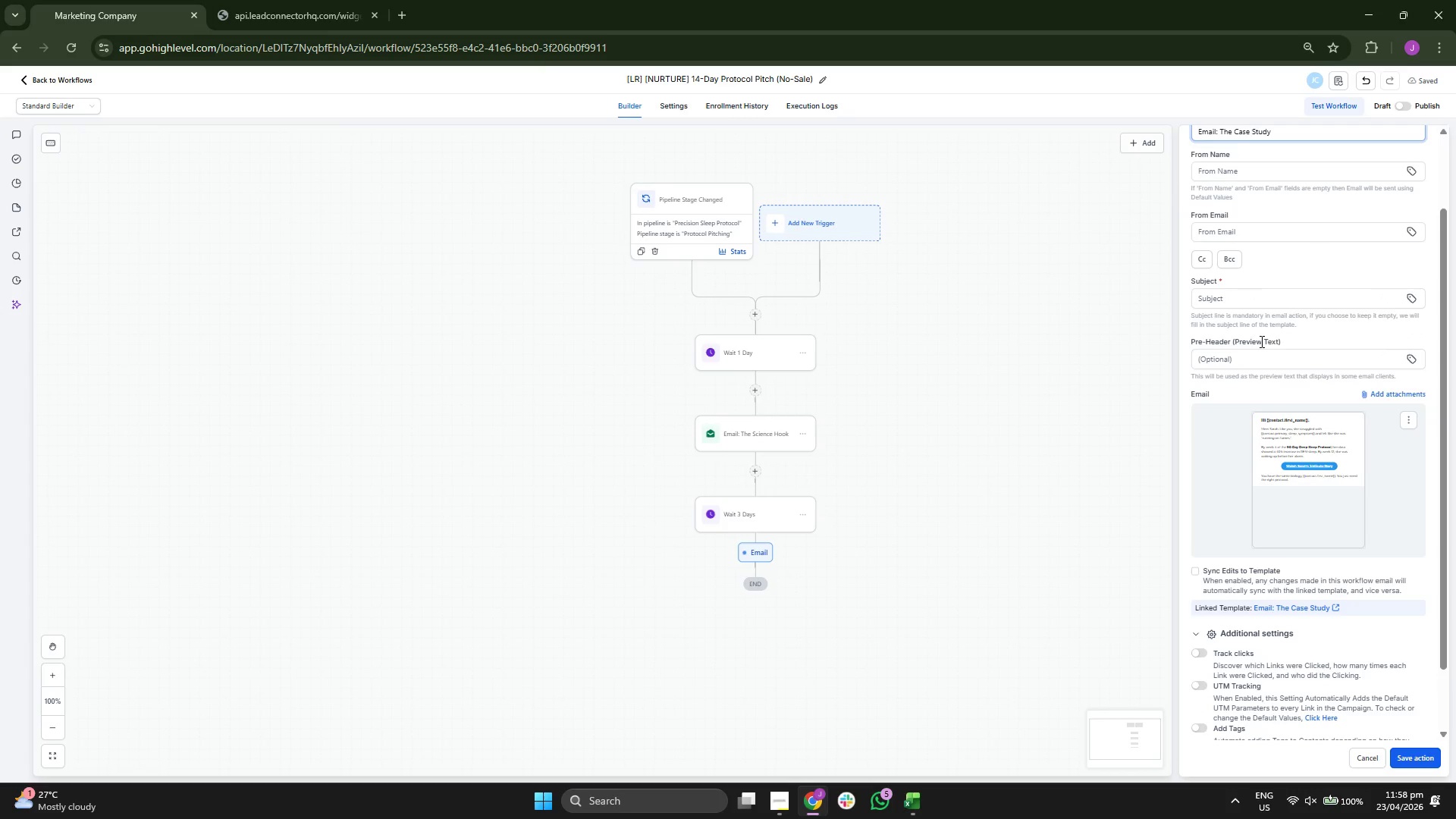 
left_click([1254, 306])
 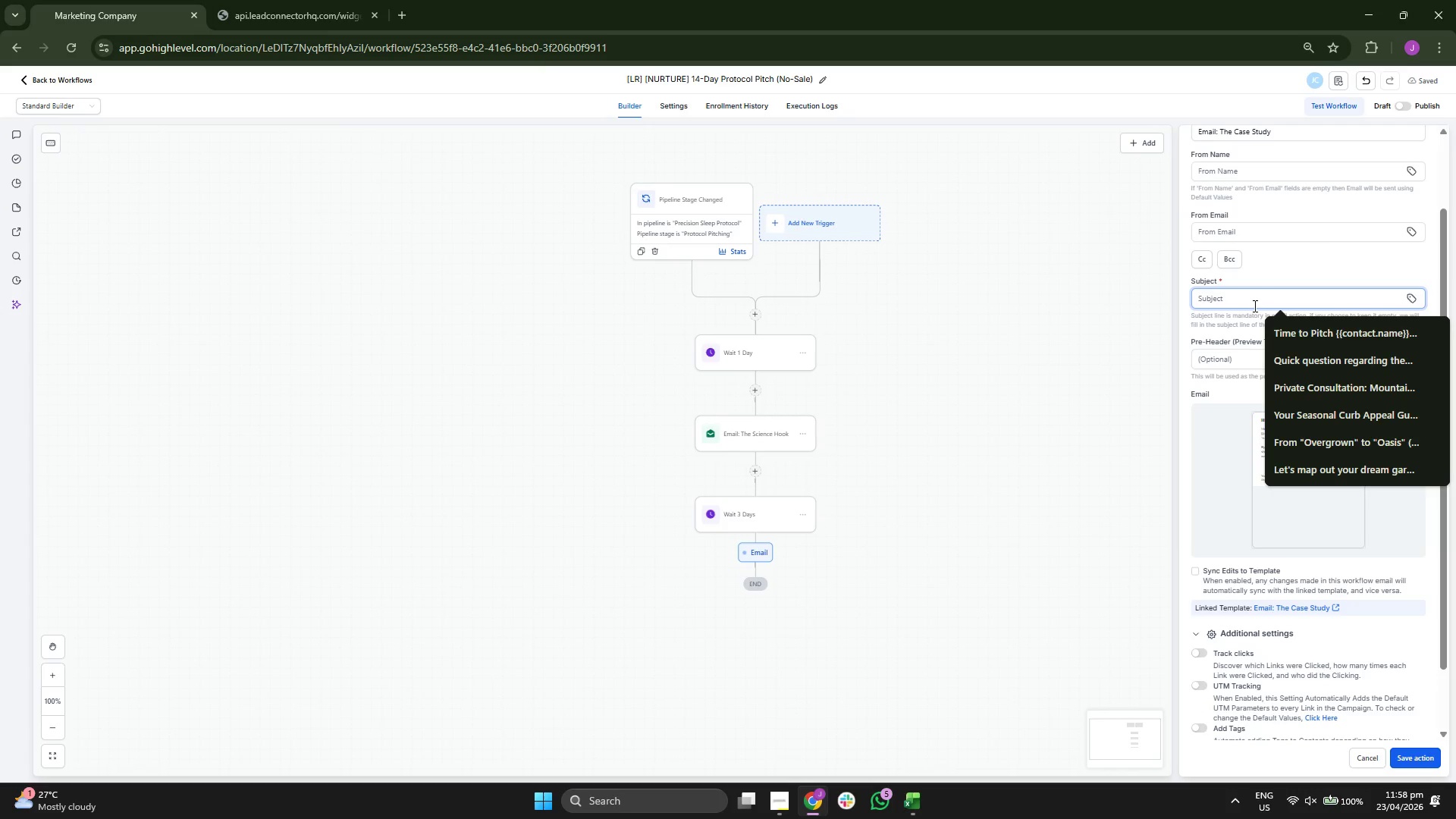 
type(From )
 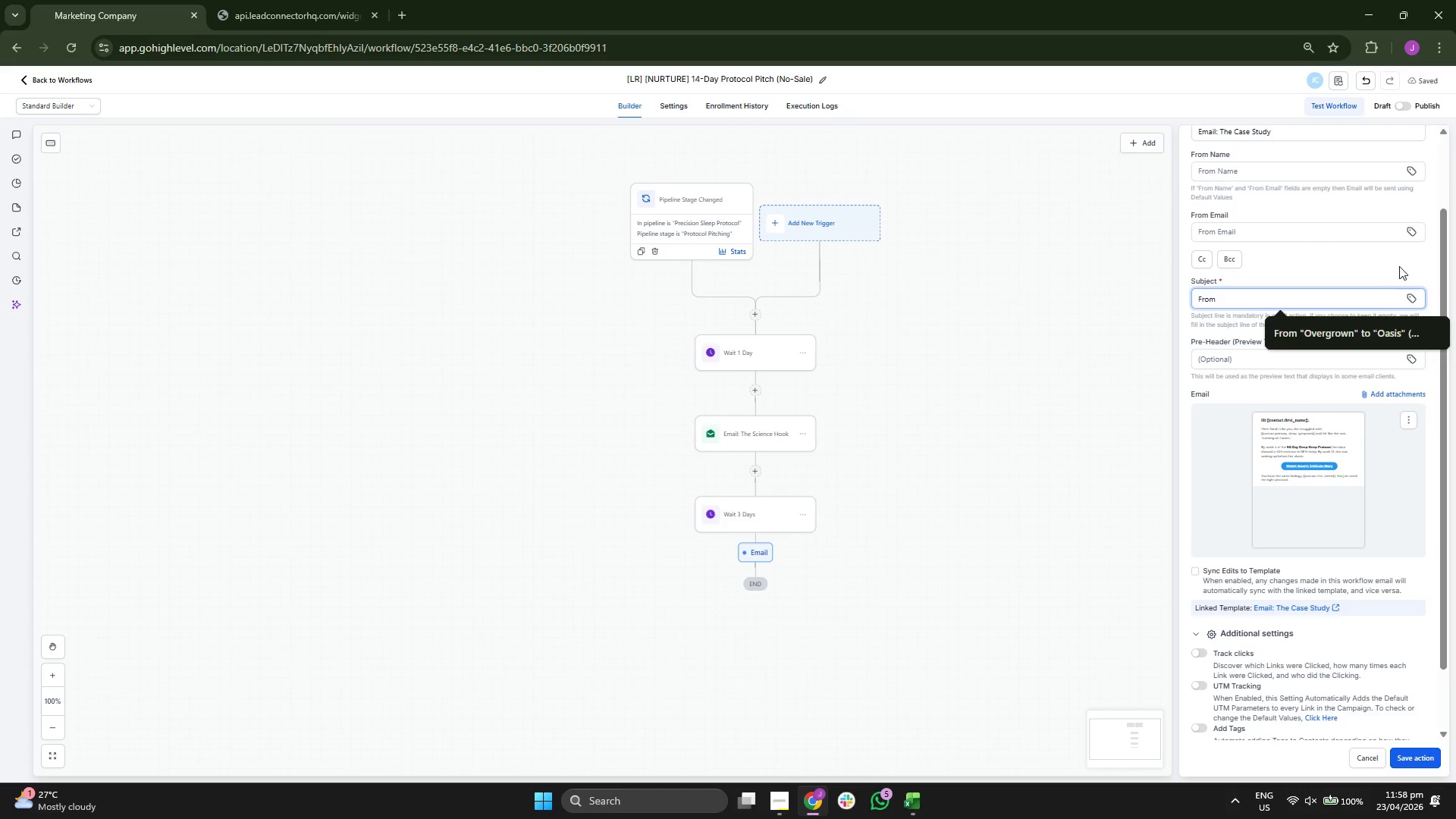 
left_click([1411, 294])
 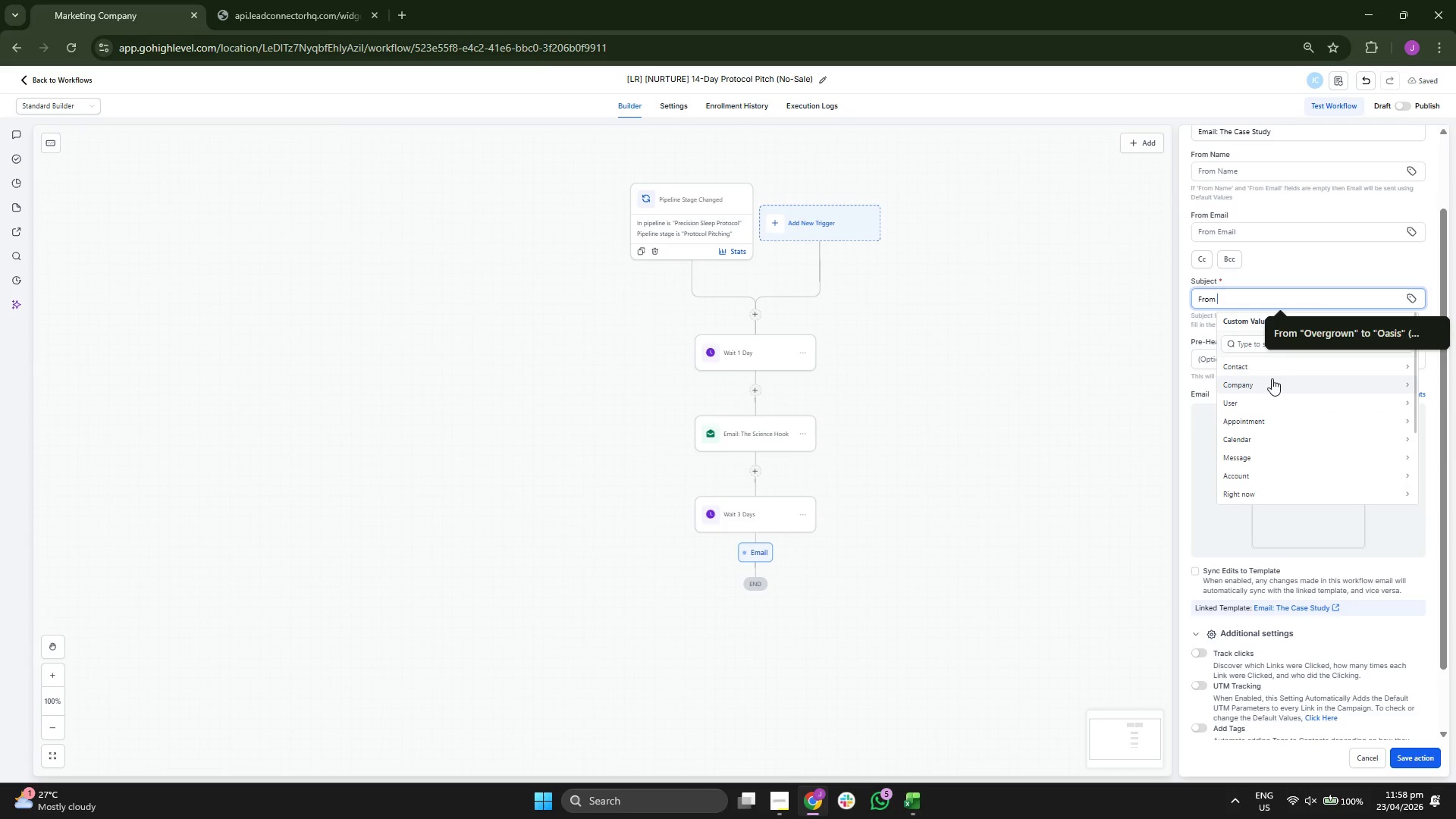 
left_click([1270, 372])
 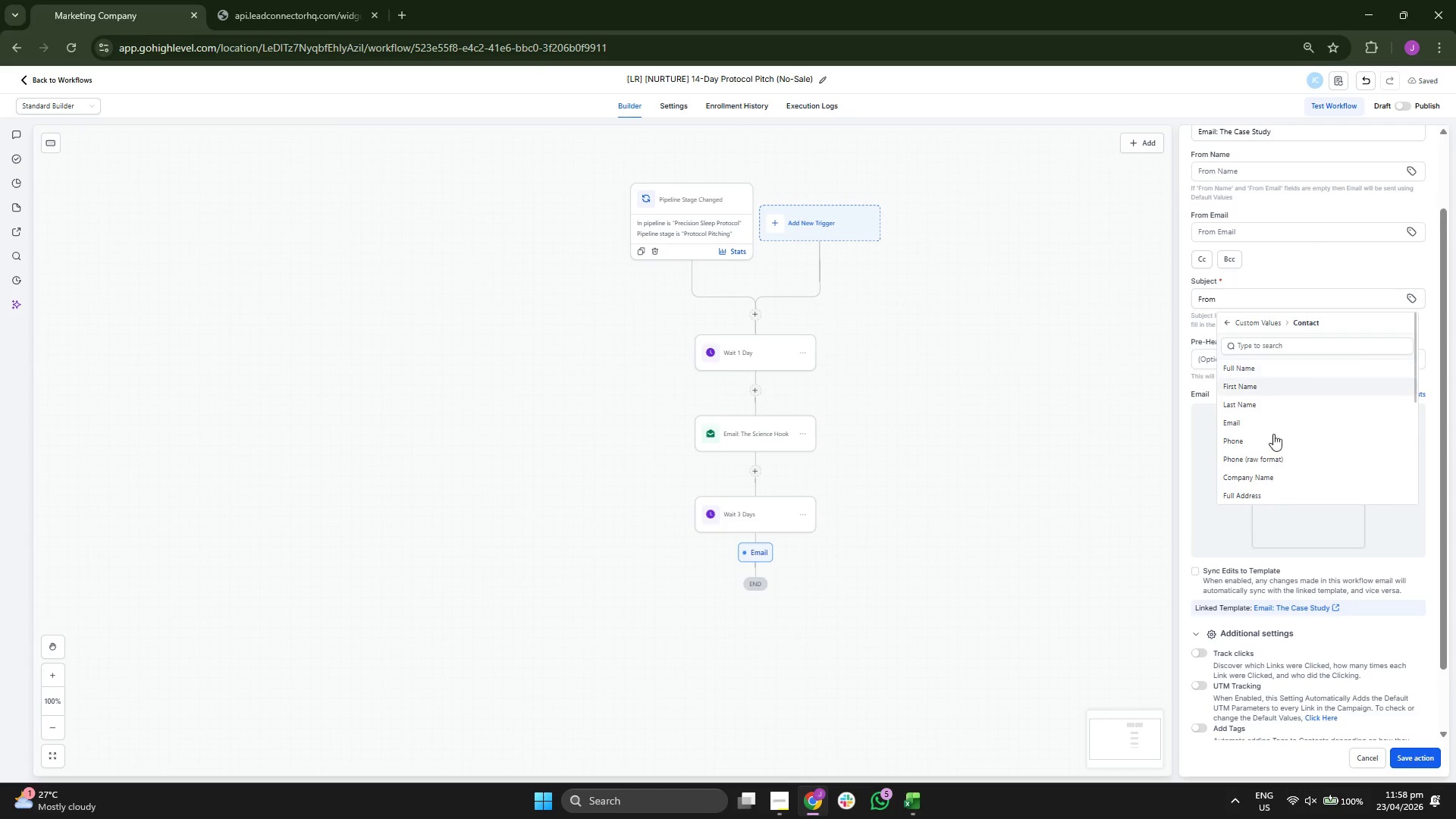 
scroll: coordinate [1282, 463], scroll_direction: down, amount: 4.0
 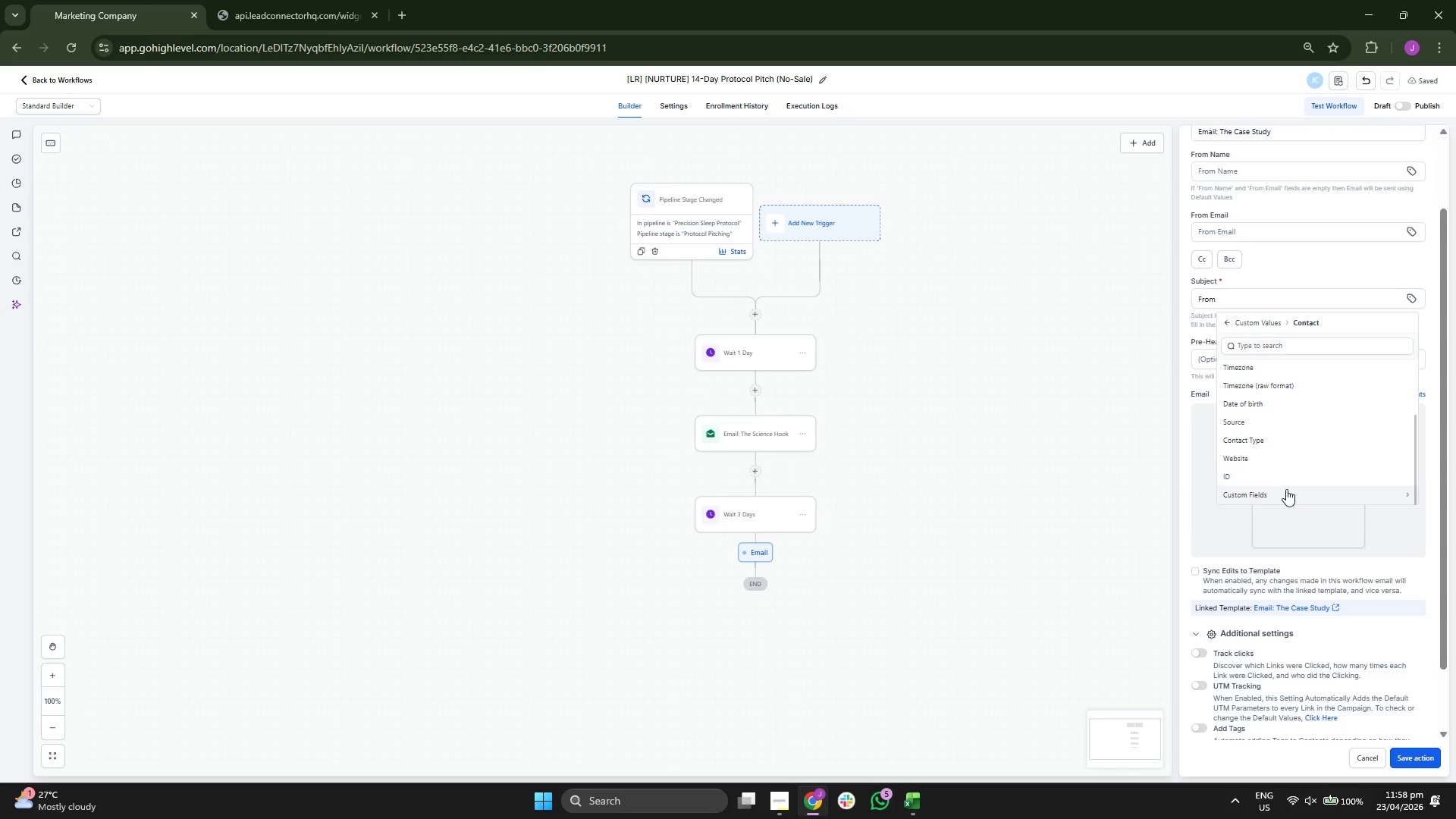 
left_click([1286, 491])
 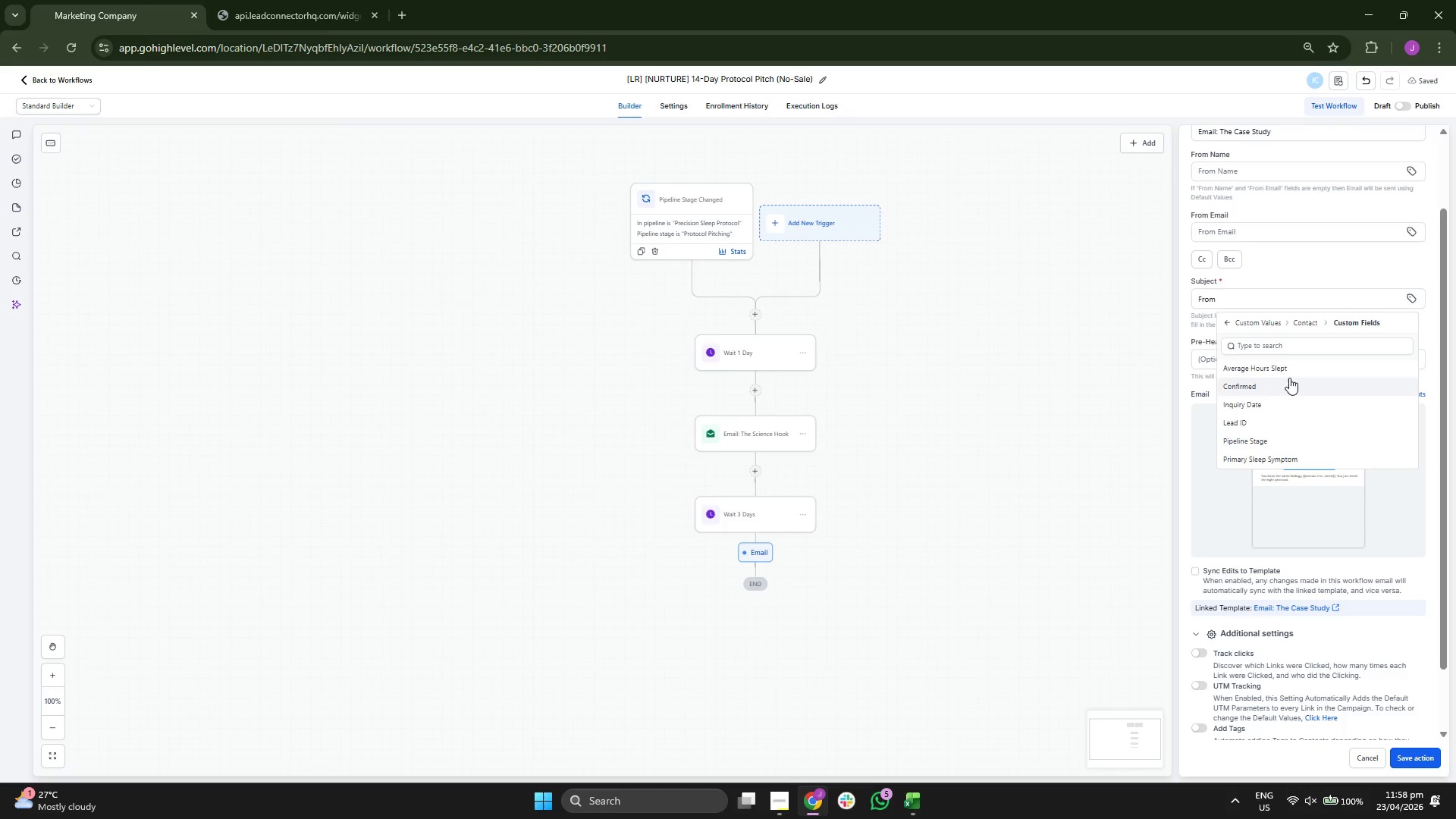 
left_click([1290, 372])
 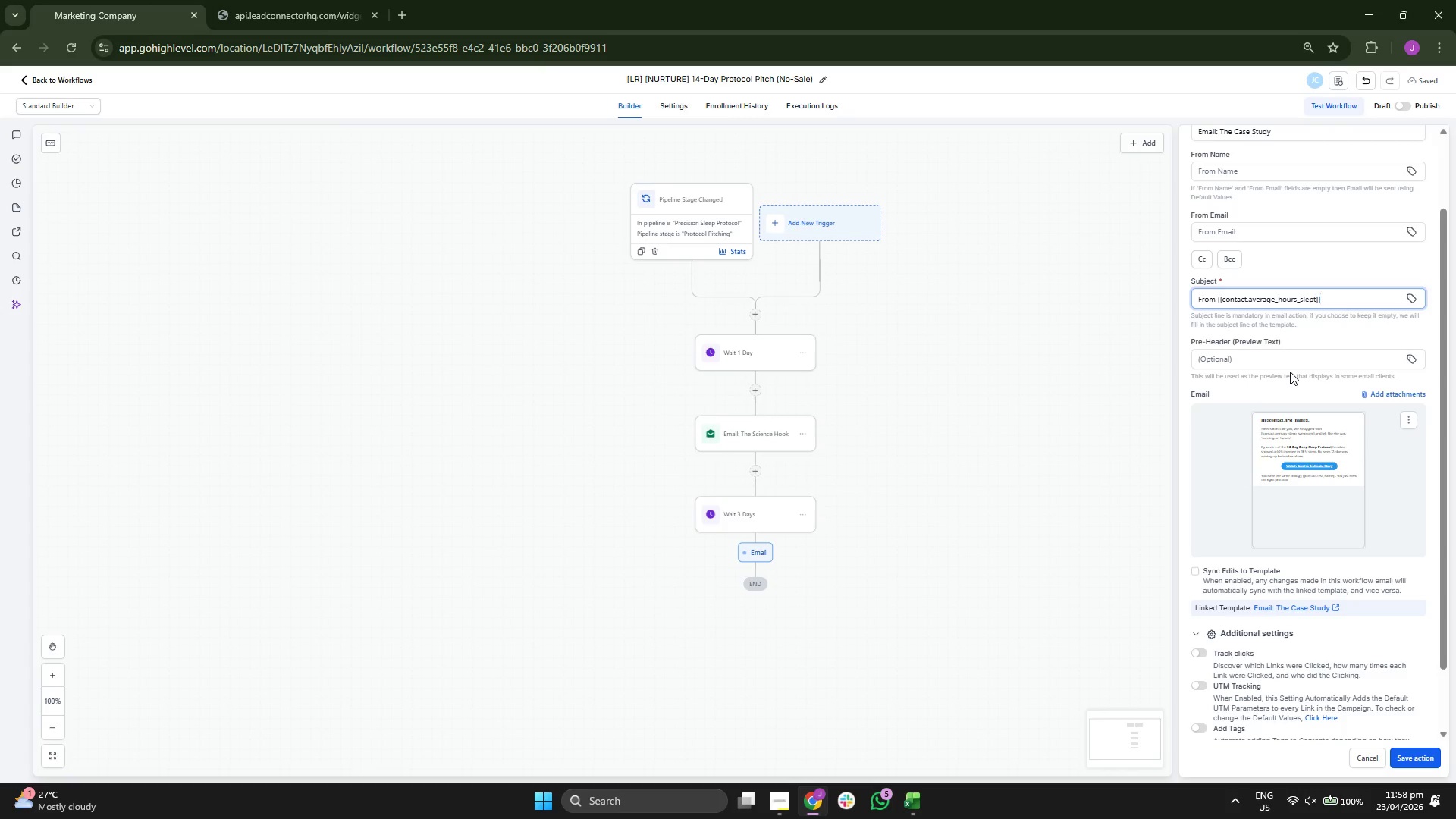 
type( hours to 8 (Sr)
key(Backspace)
type(arah's Stody)
key(Backspace)
key(Backspace)
type(ry))
 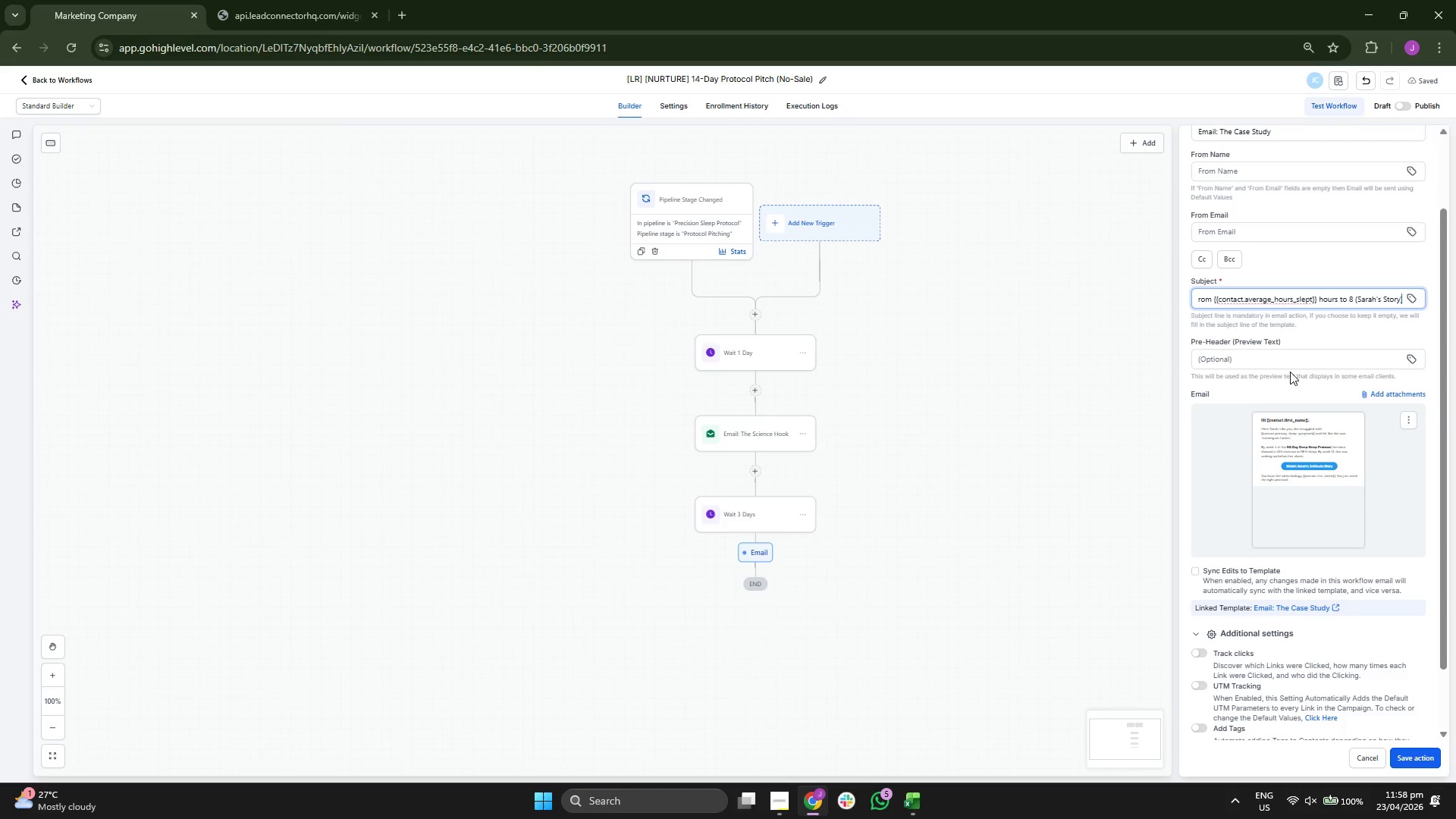 
scroll: coordinate [1313, 474], scroll_direction: up, amount: 4.0
 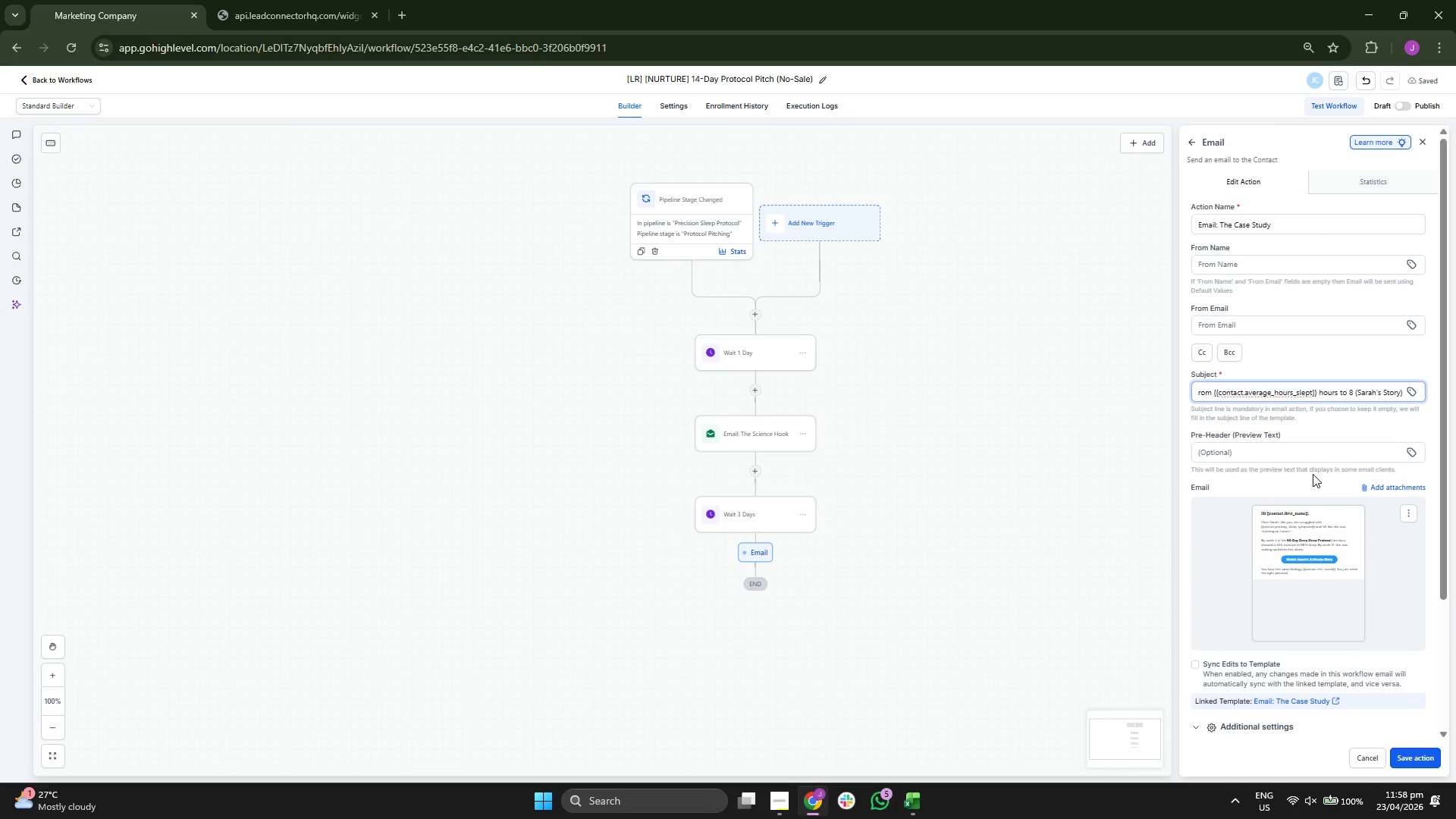 
scroll: coordinate [1313, 474], scroll_direction: down, amount: 1.0
 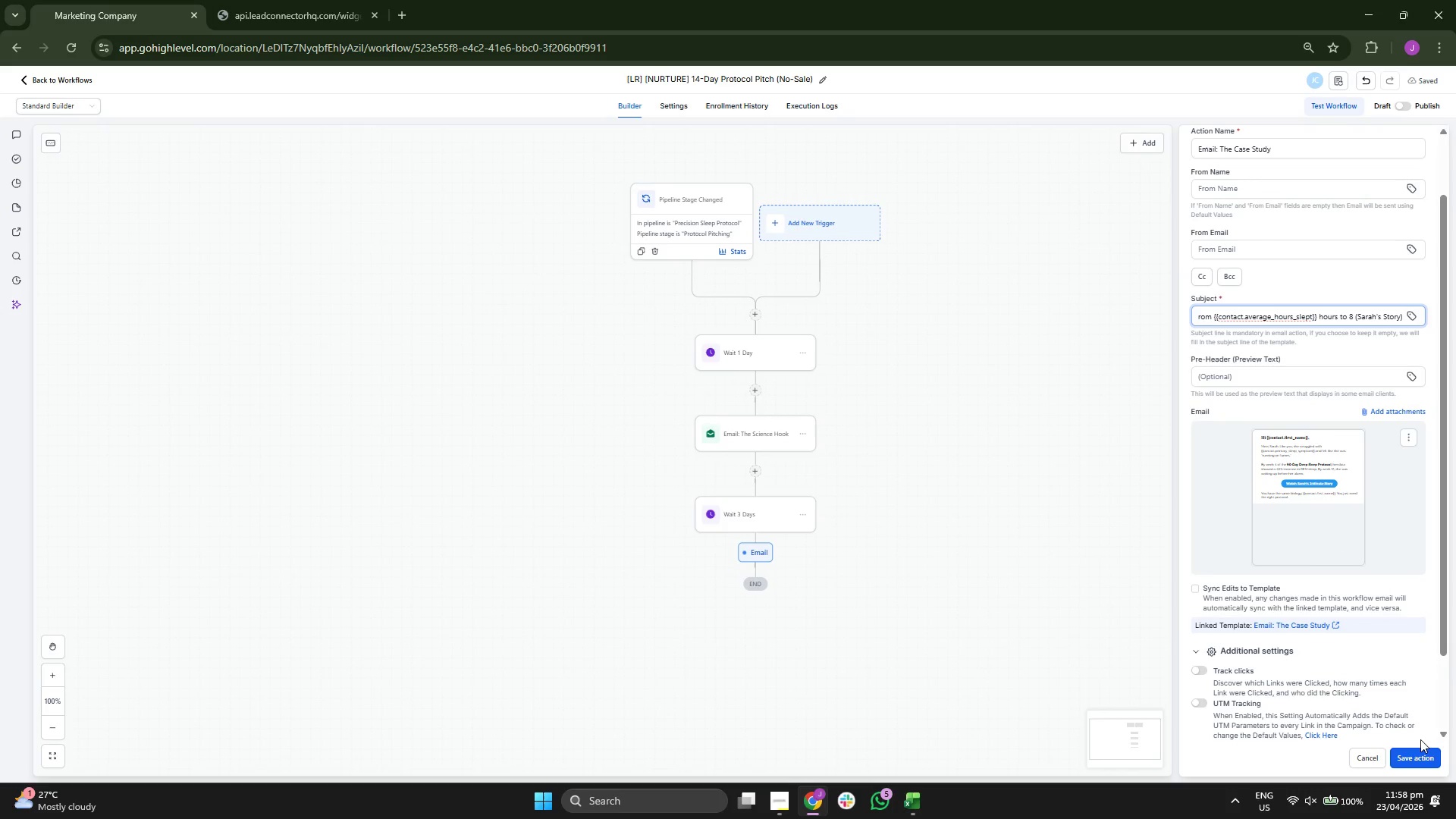 
left_click([1427, 757])
 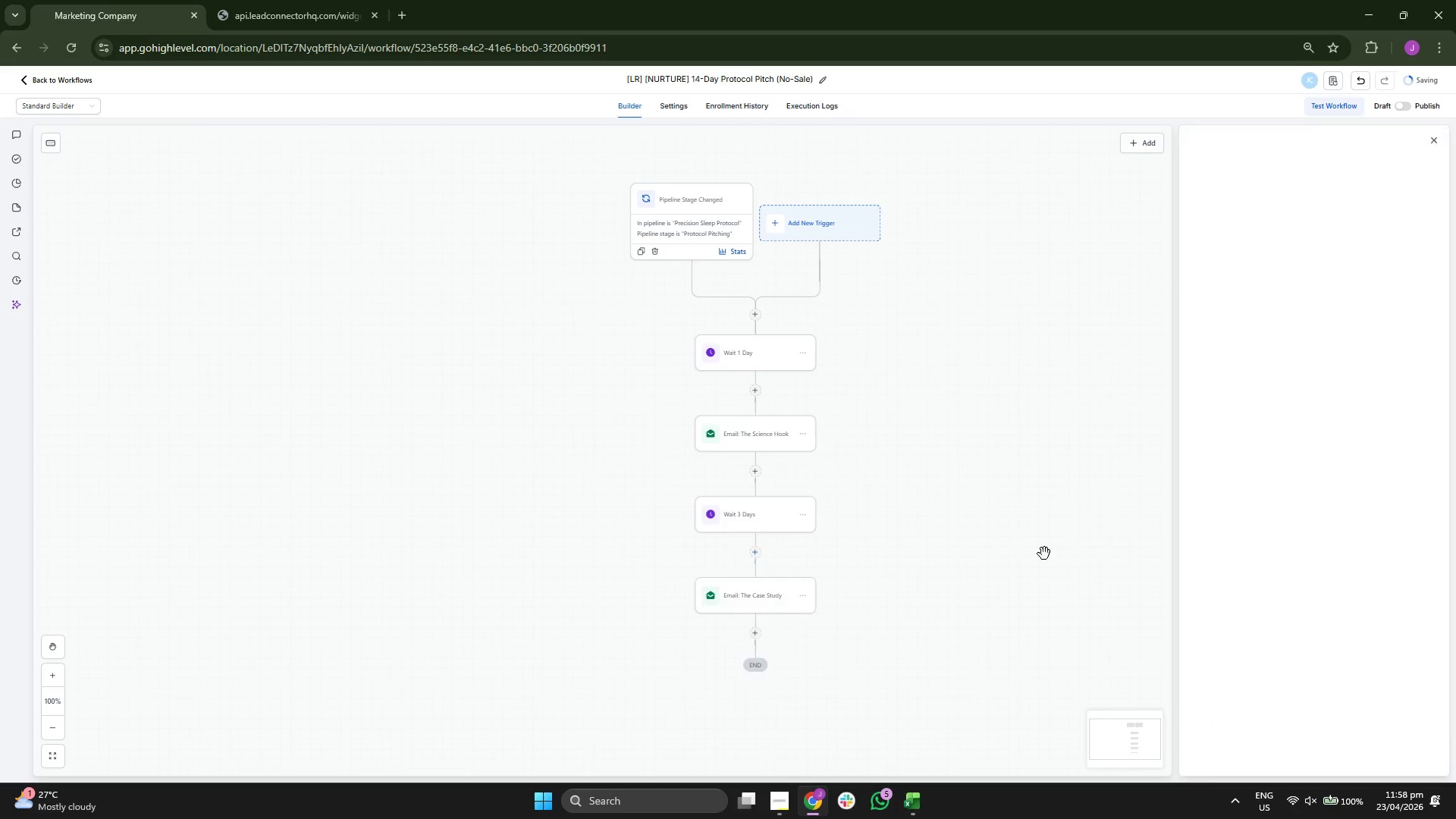 
left_click_drag(start_coordinate=[987, 548], to_coordinate=[996, 484])
 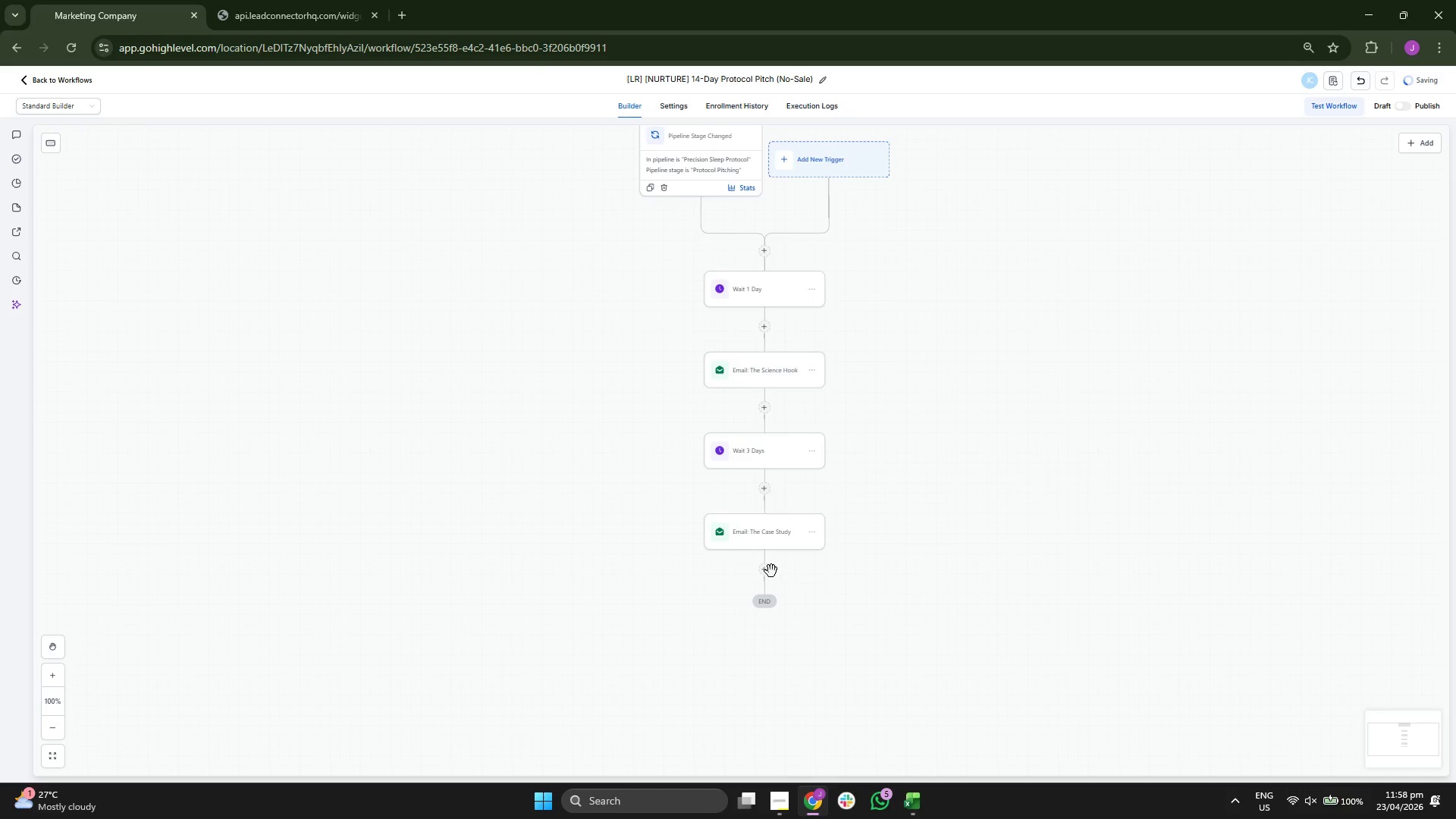 
double_click([761, 574])
 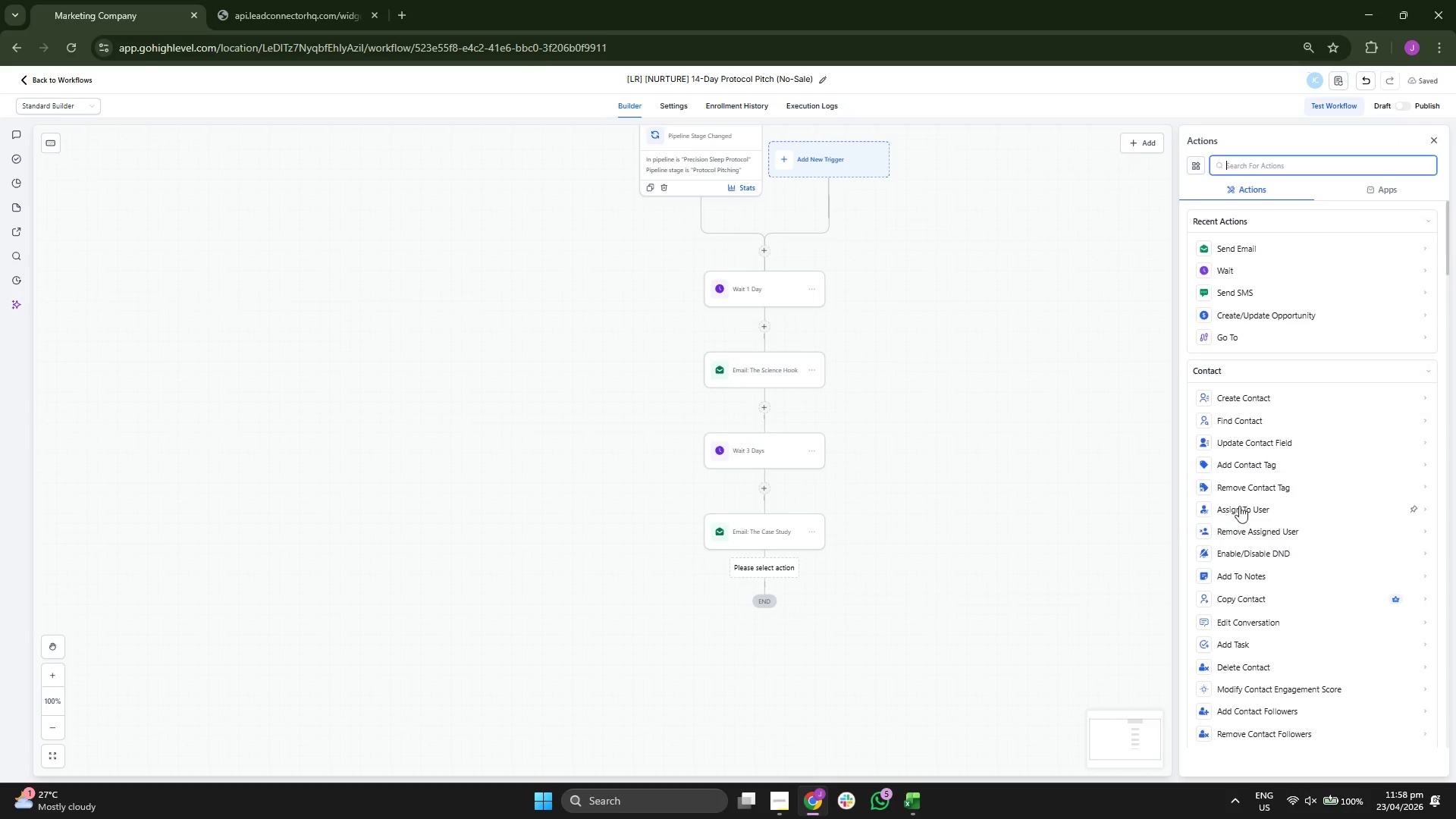 
scroll: coordinate [1310, 502], scroll_direction: down, amount: 6.0
 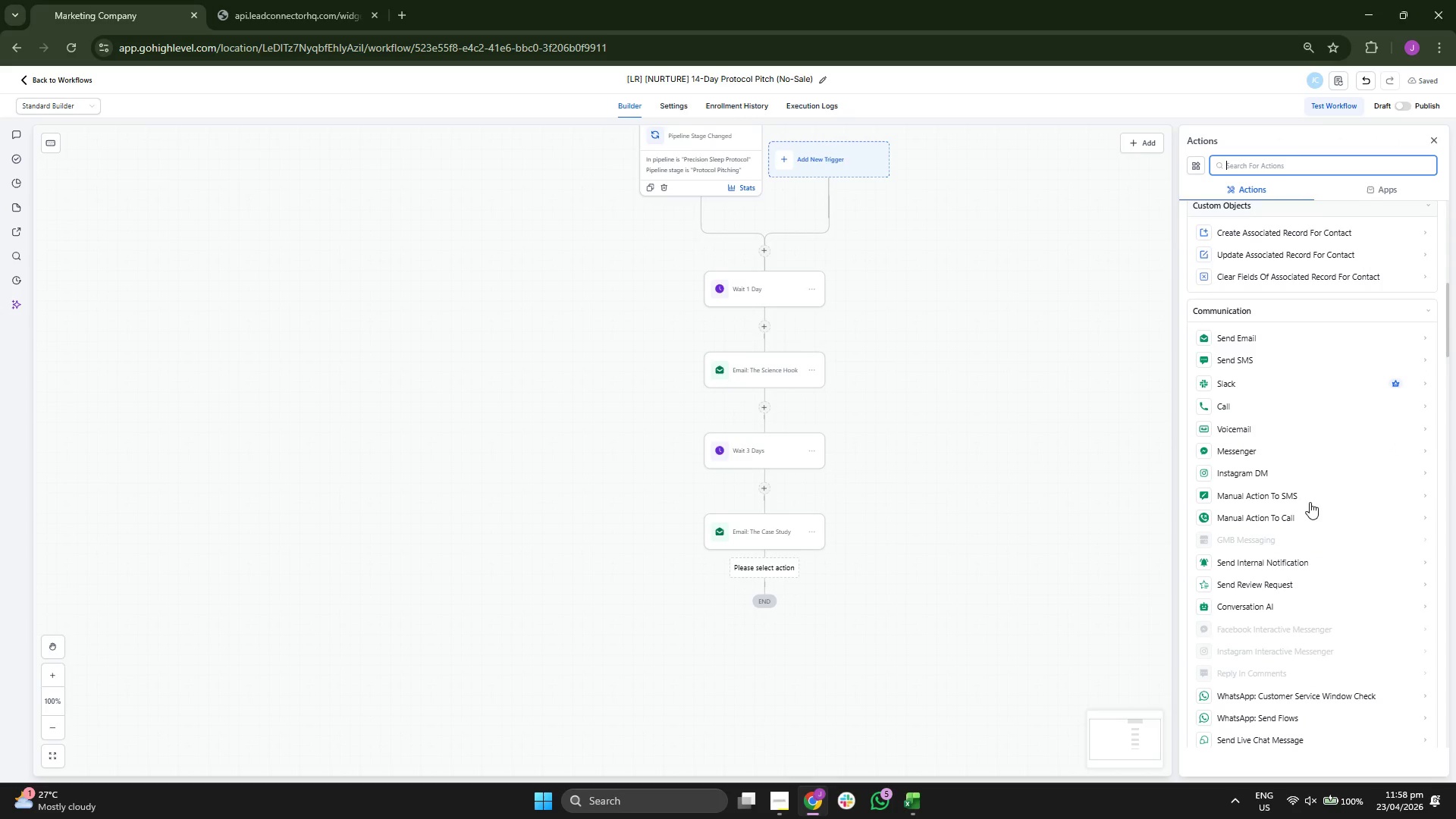 
left_click_drag(start_coordinate=[1094, 491], to_coordinate=[1088, 464])
 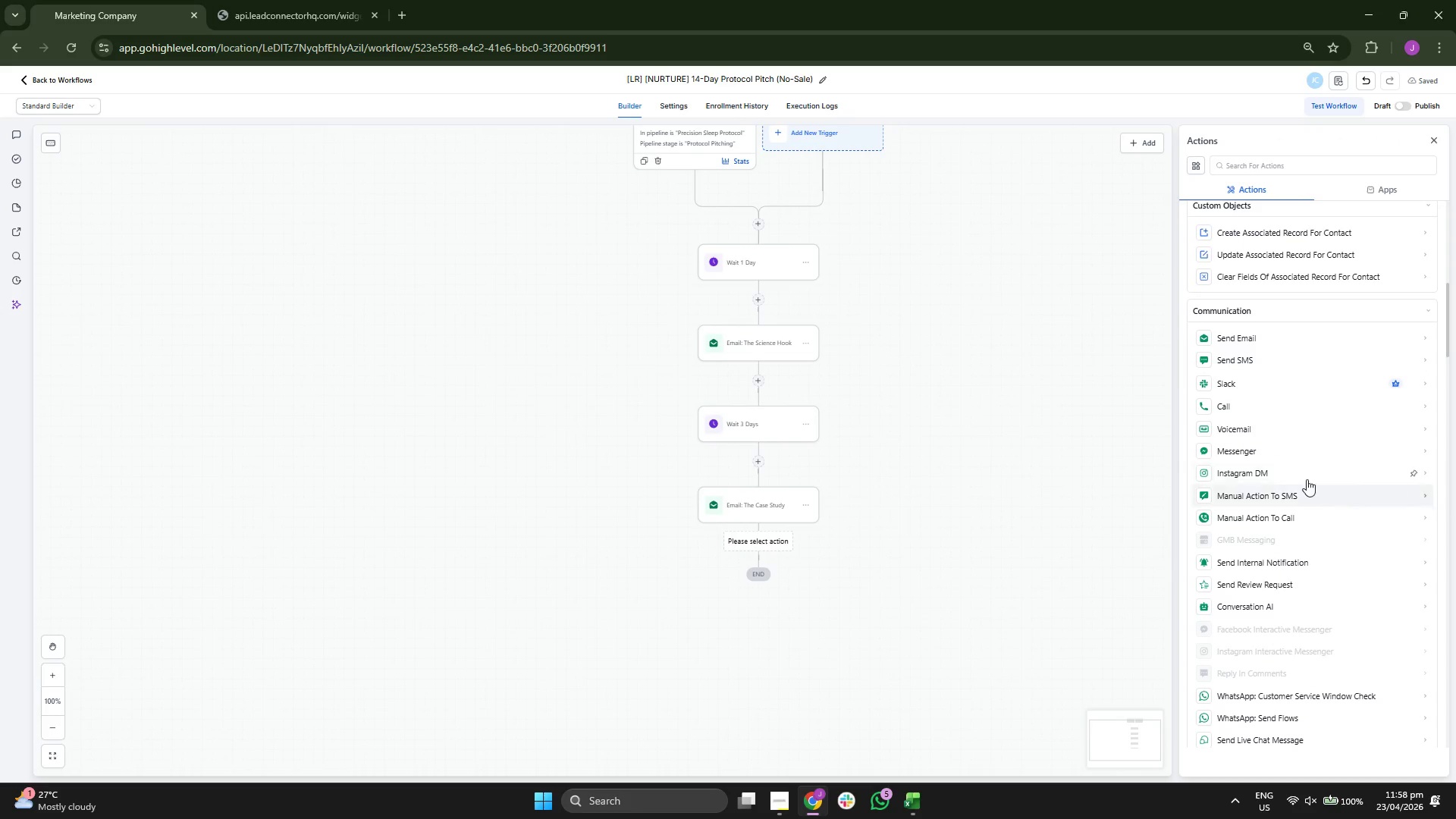 
scroll: coordinate [1318, 474], scroll_direction: down, amount: 9.0
 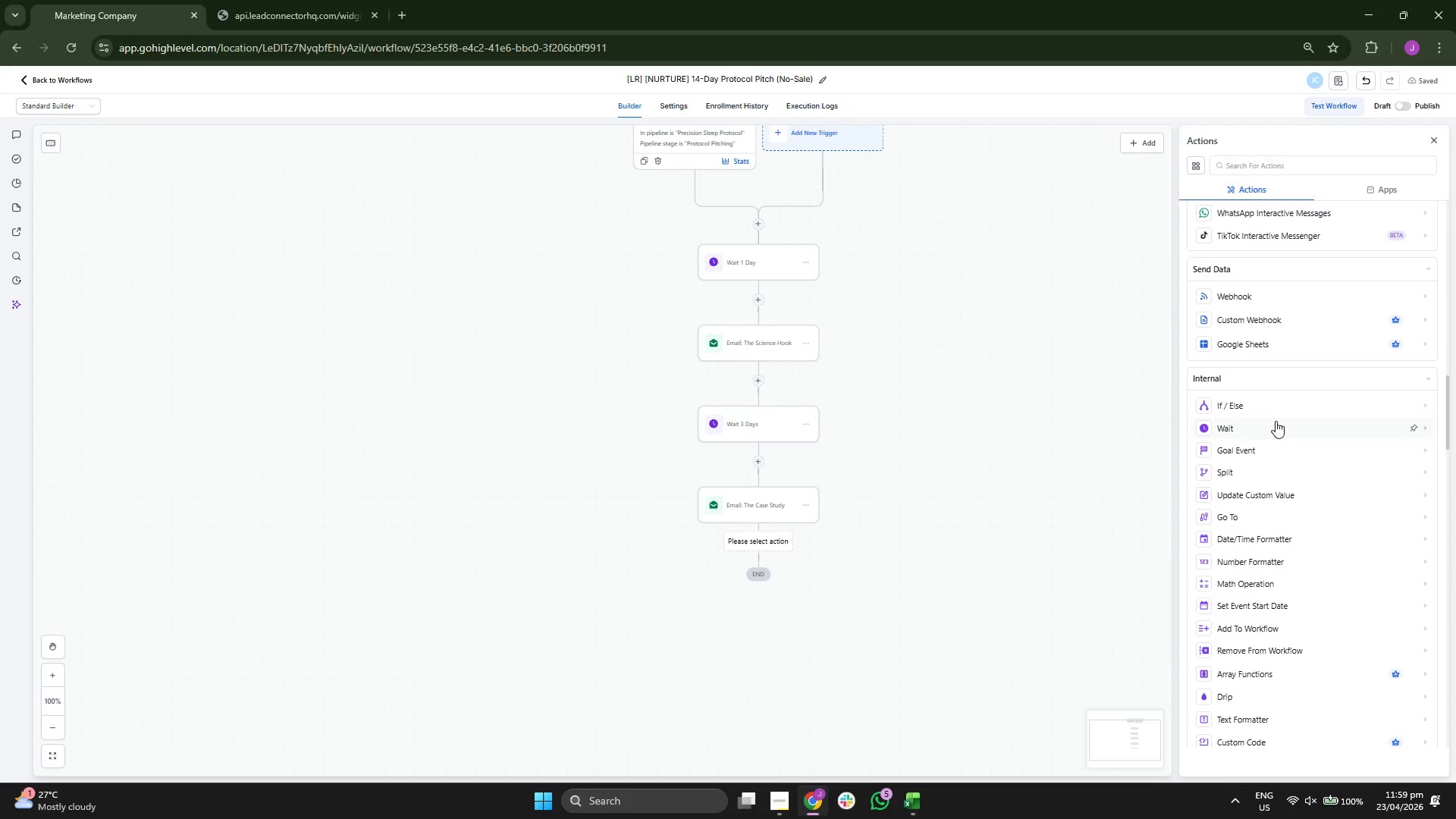 
left_click([1274, 405])
 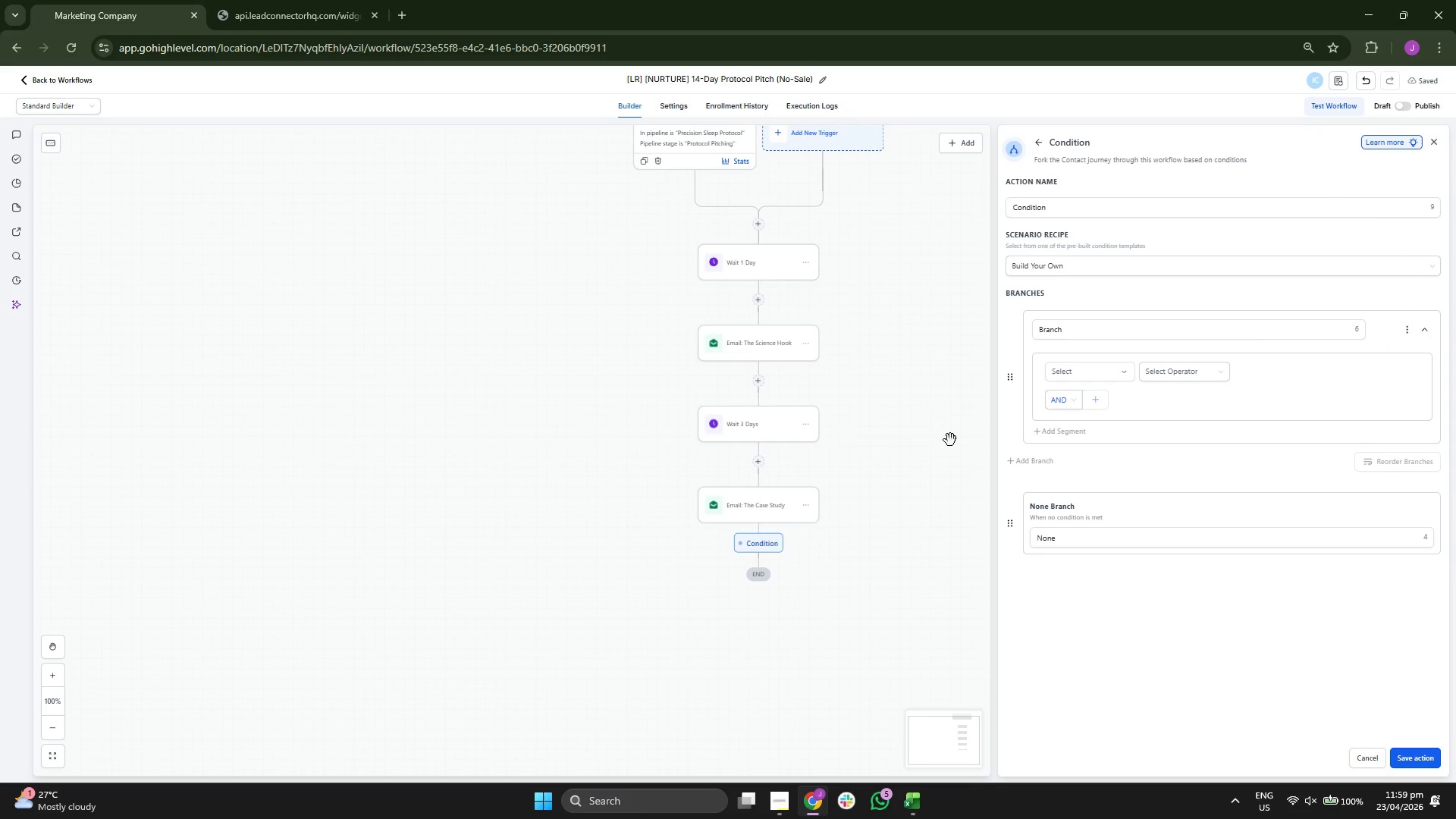 
left_click_drag(start_coordinate=[592, 450], to_coordinate=[547, 416])
 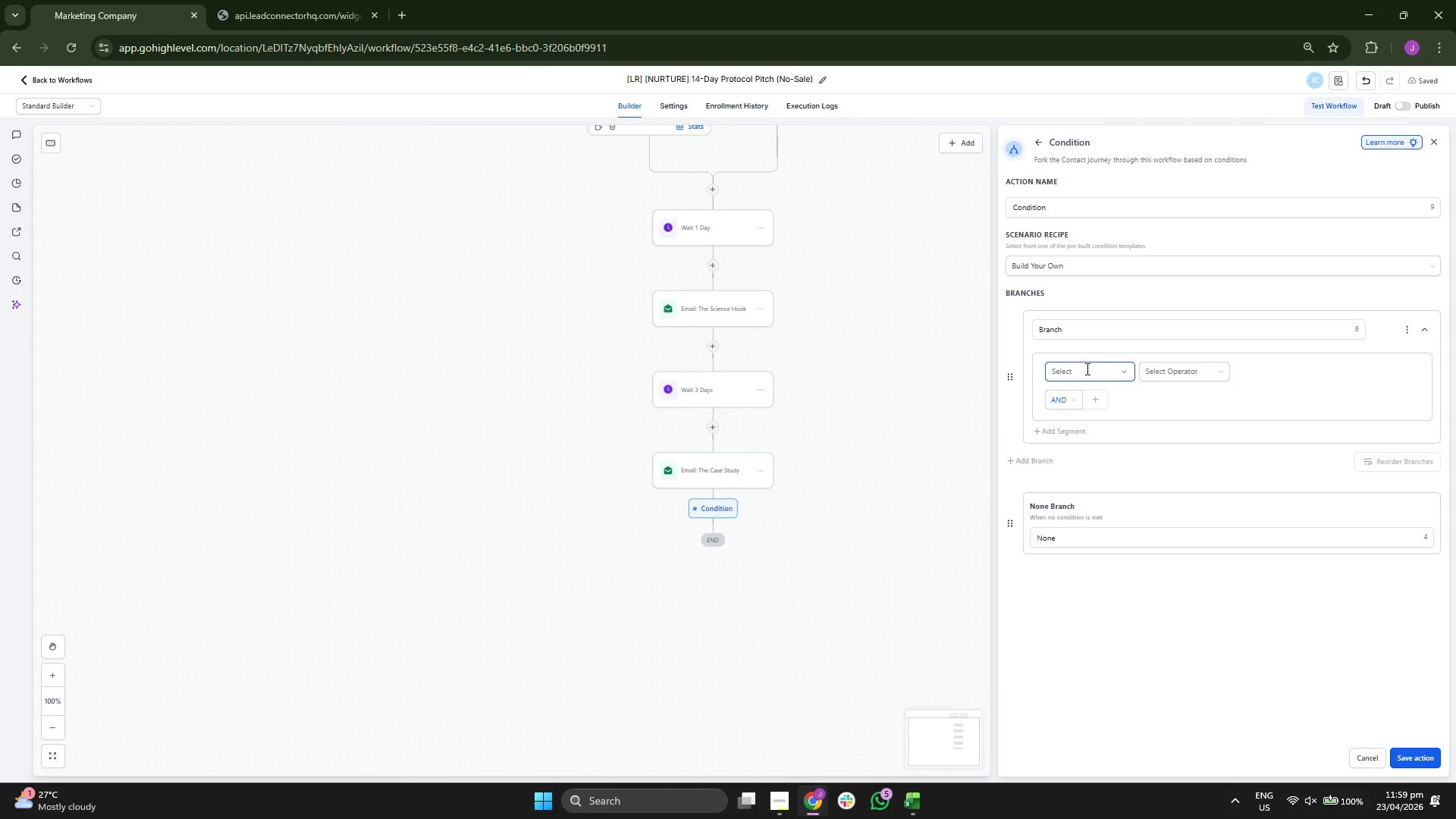 
left_click([1086, 369])
 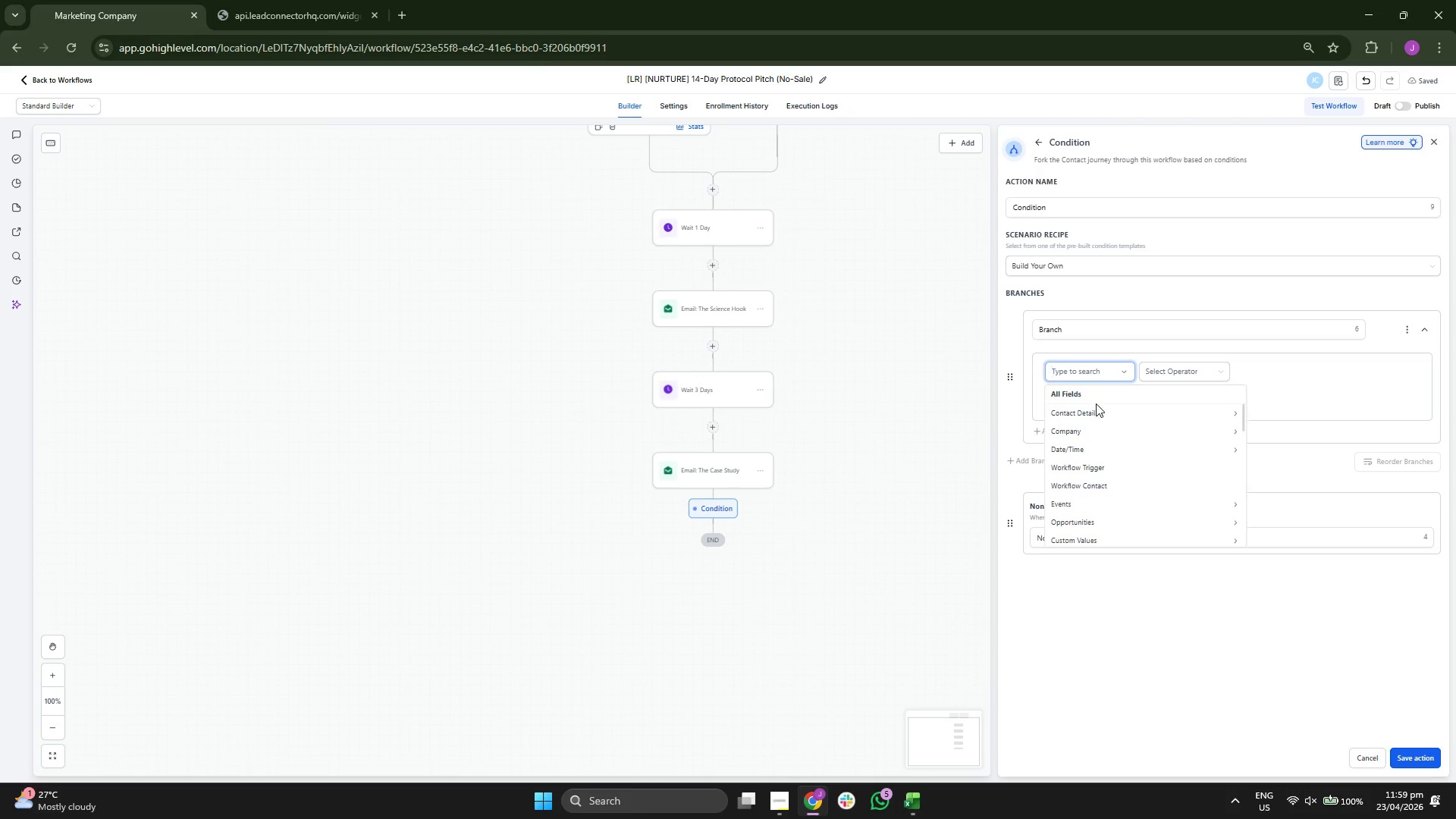 
left_click([1094, 413])
 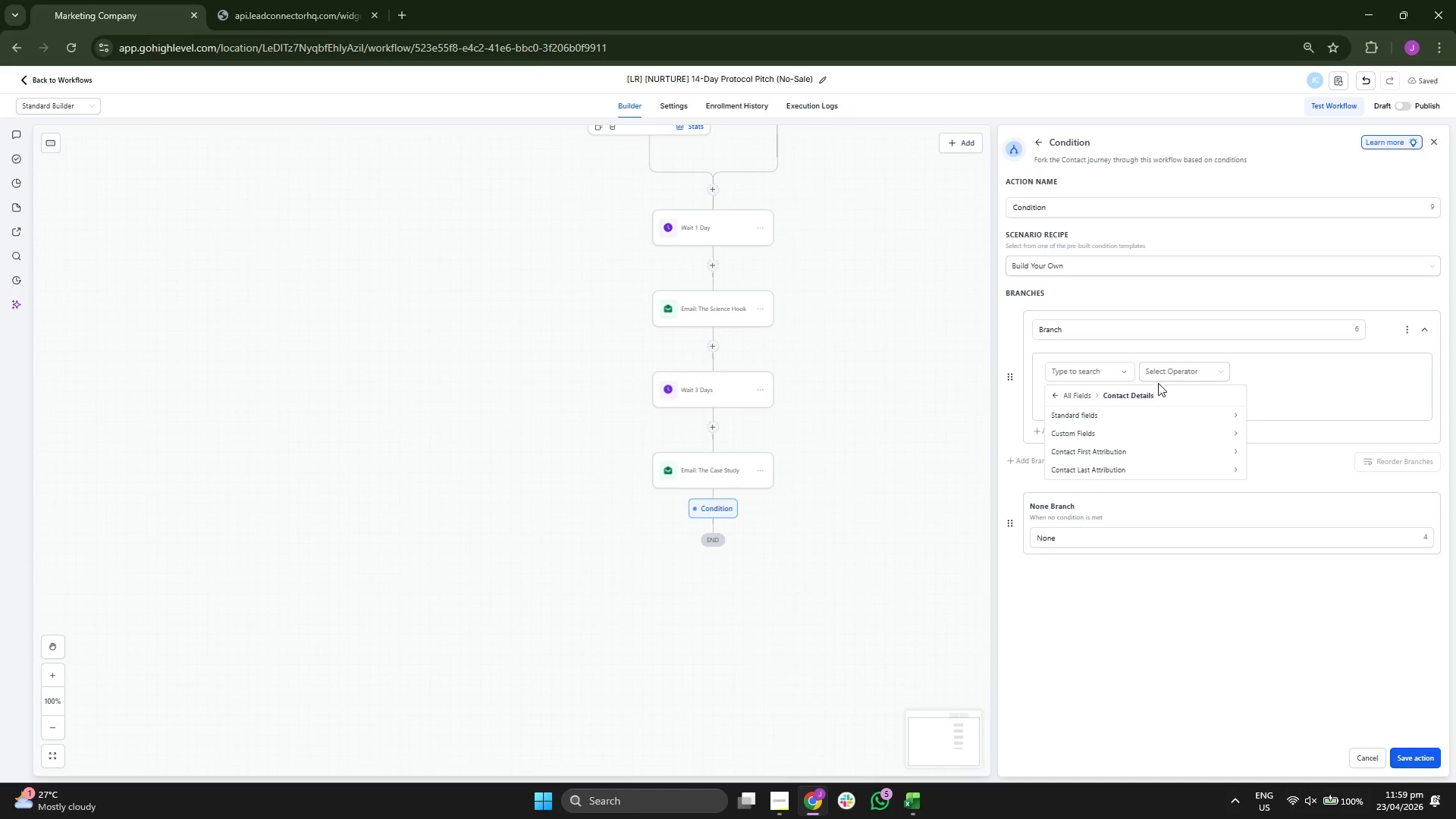 
left_click([1170, 370])
 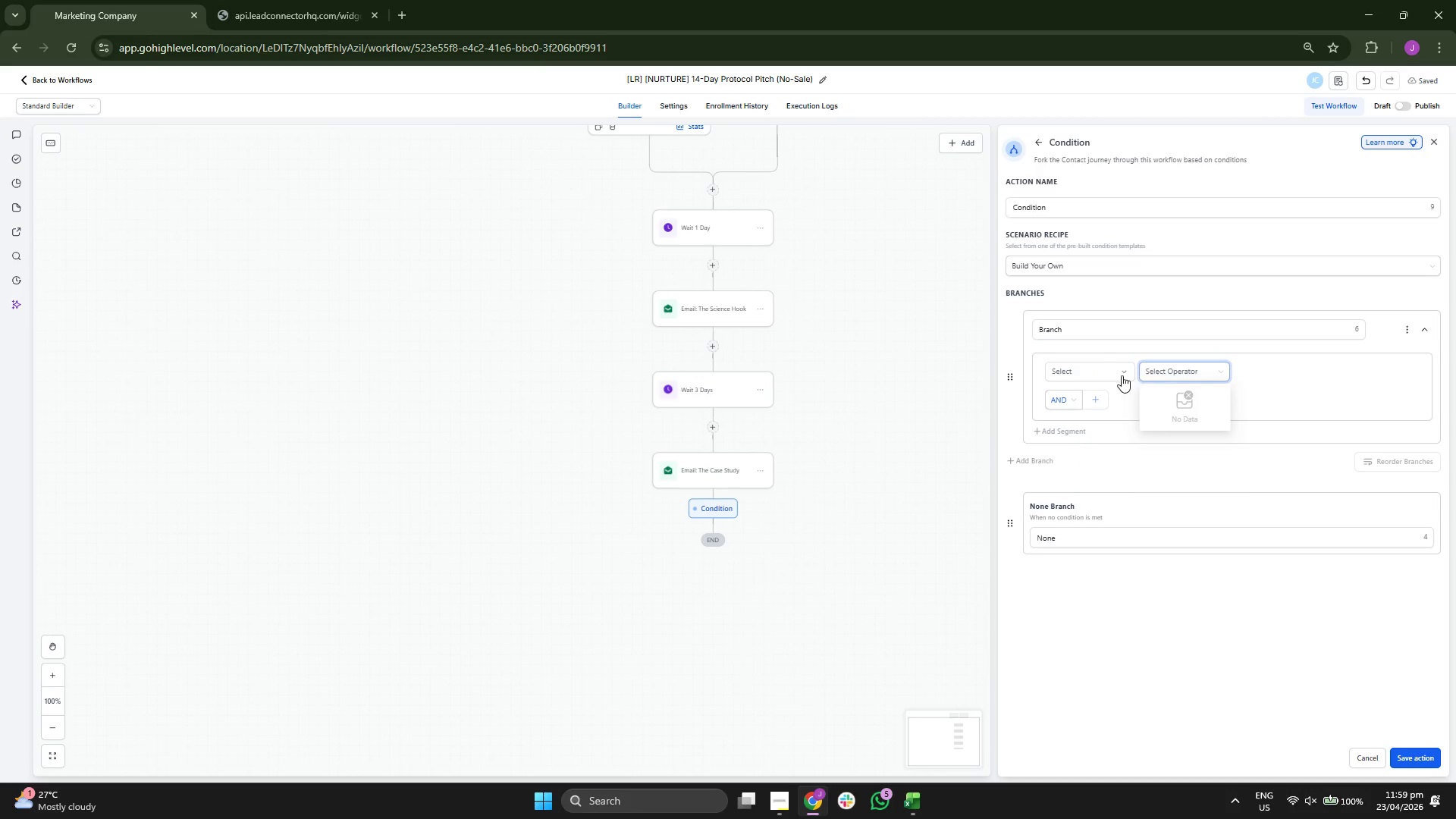 
left_click([1068, 375])
 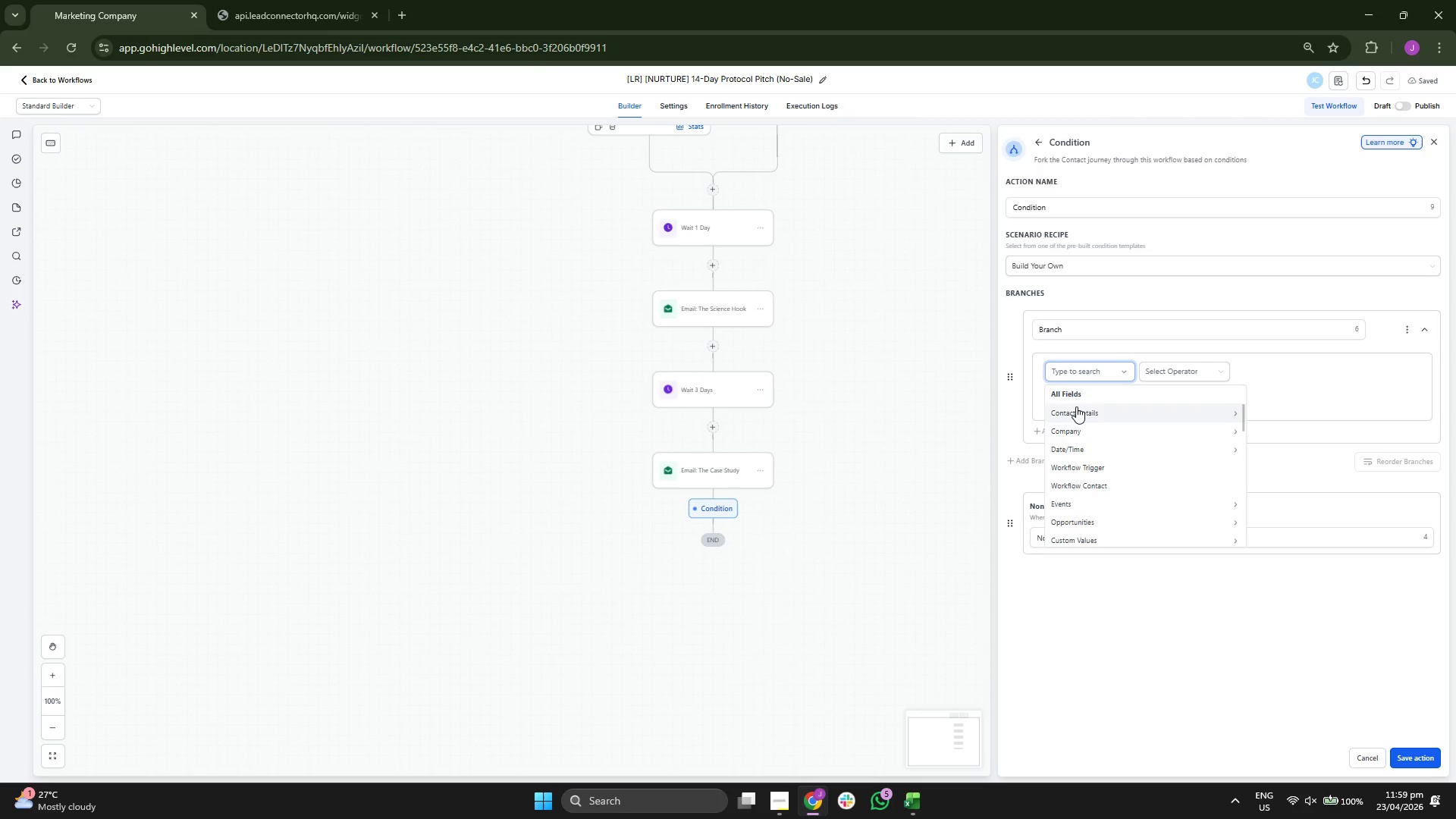 
left_click([1076, 406])
 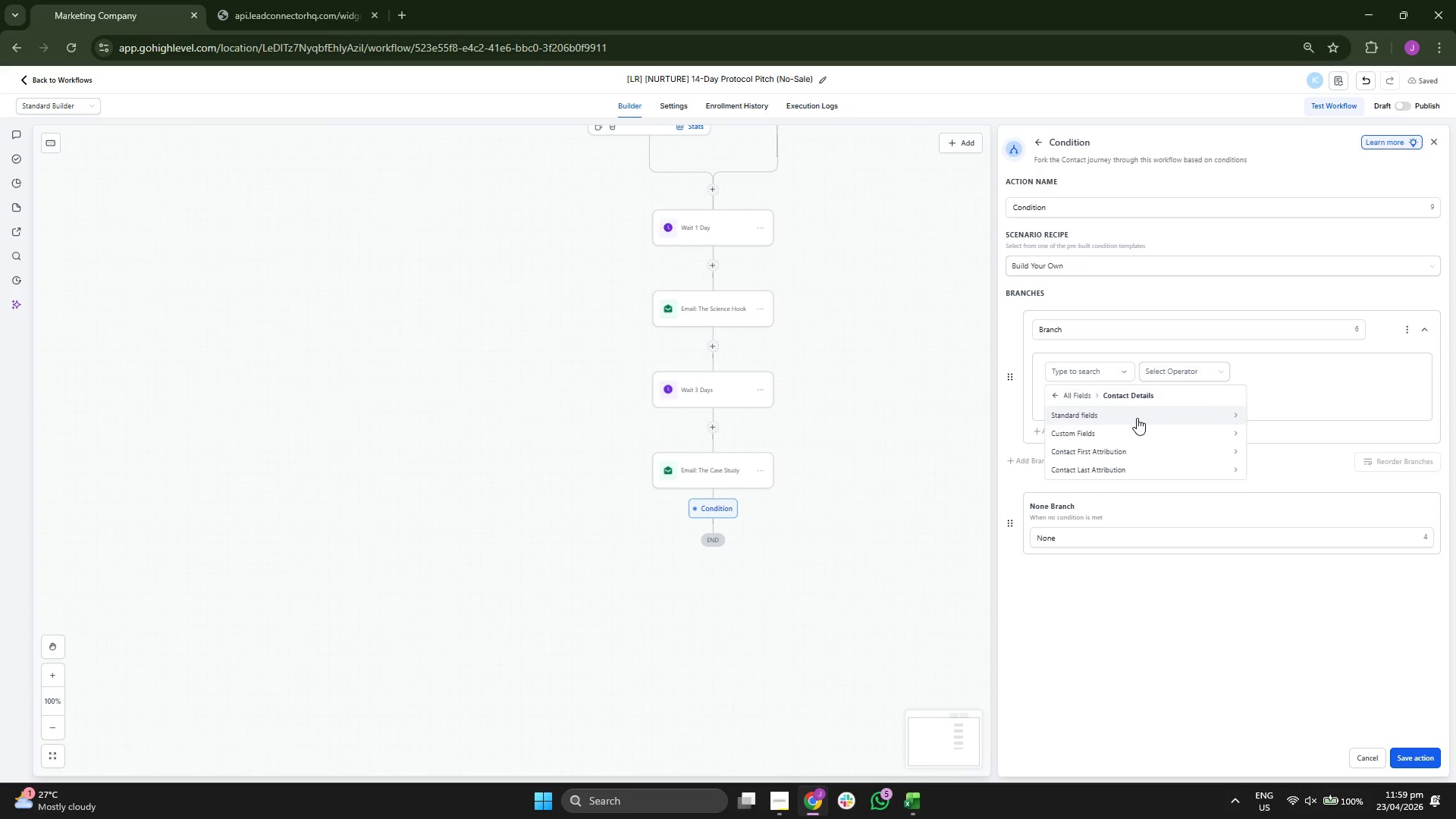 
left_click([1130, 435])
 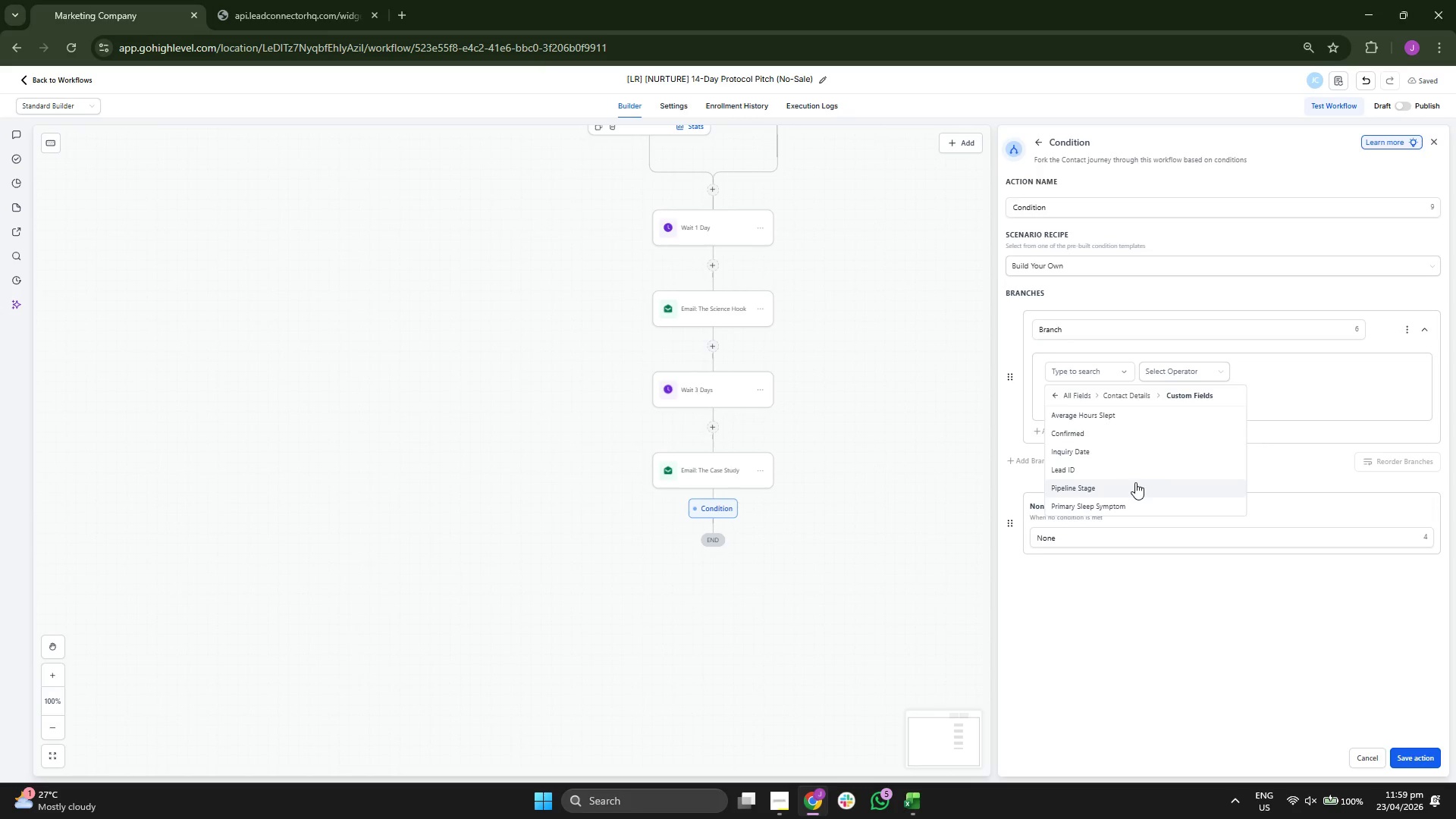 
wait(11.2)
 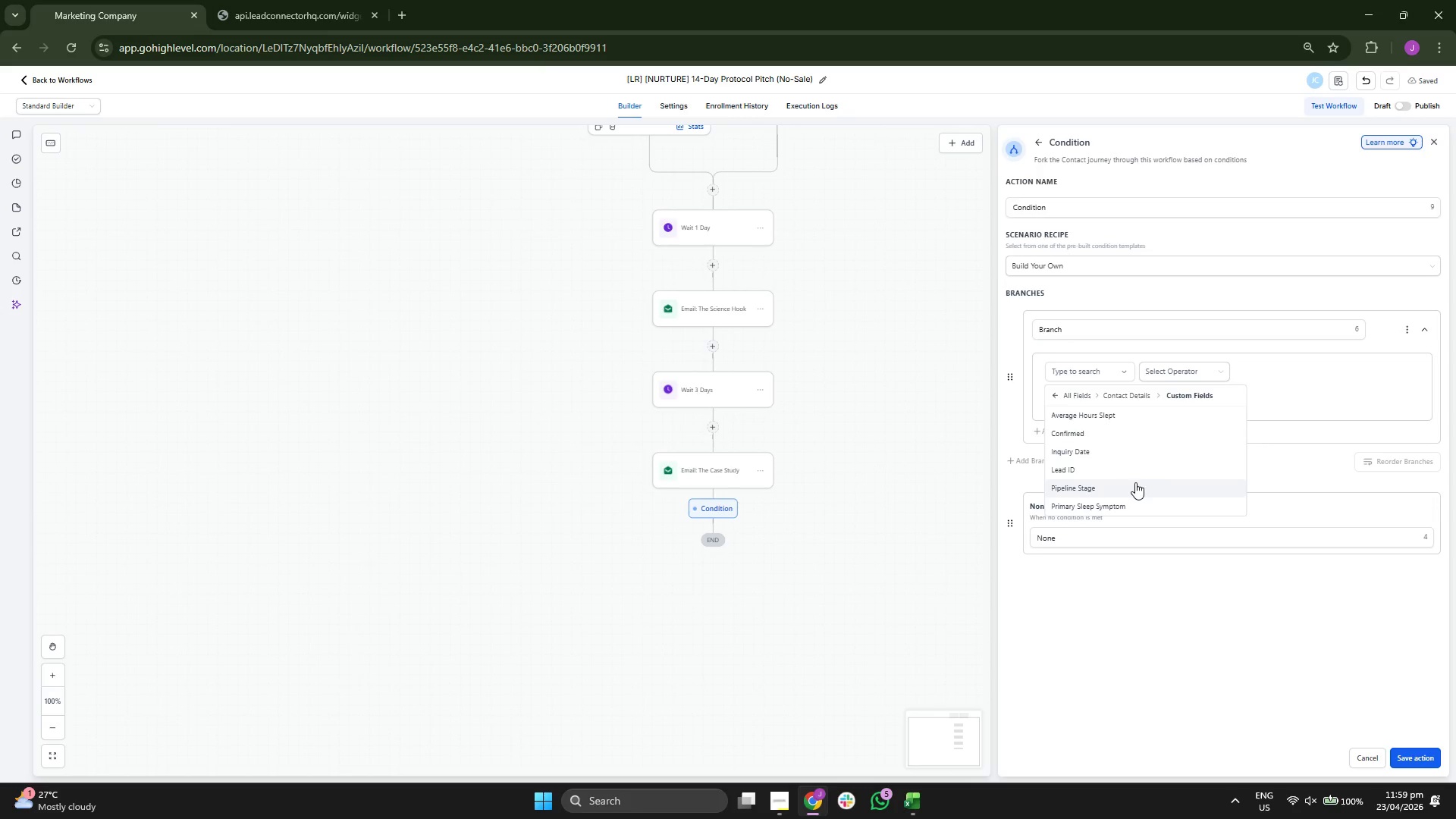 
left_click([1133, 485])
 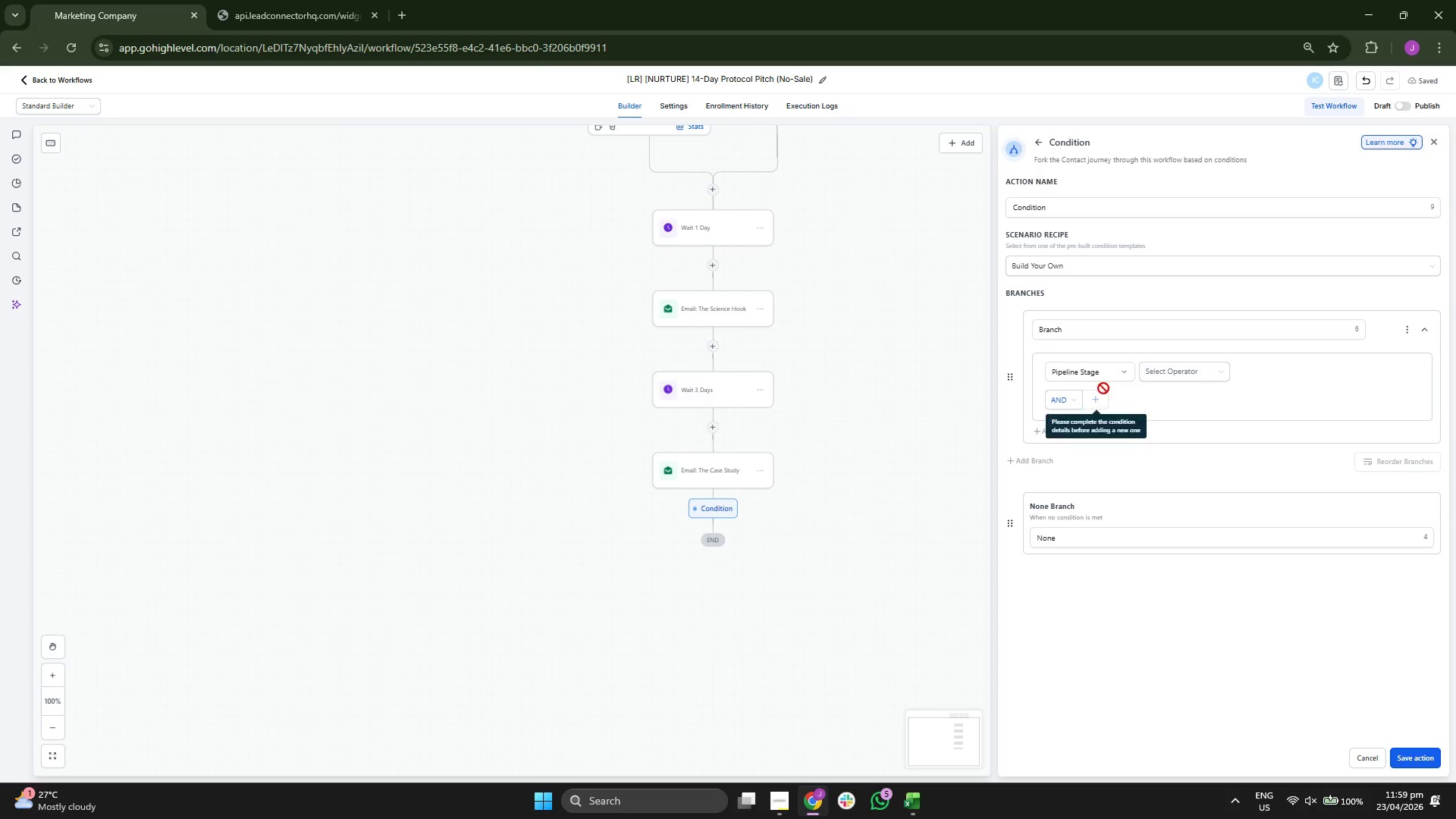 
left_click([1176, 378])
 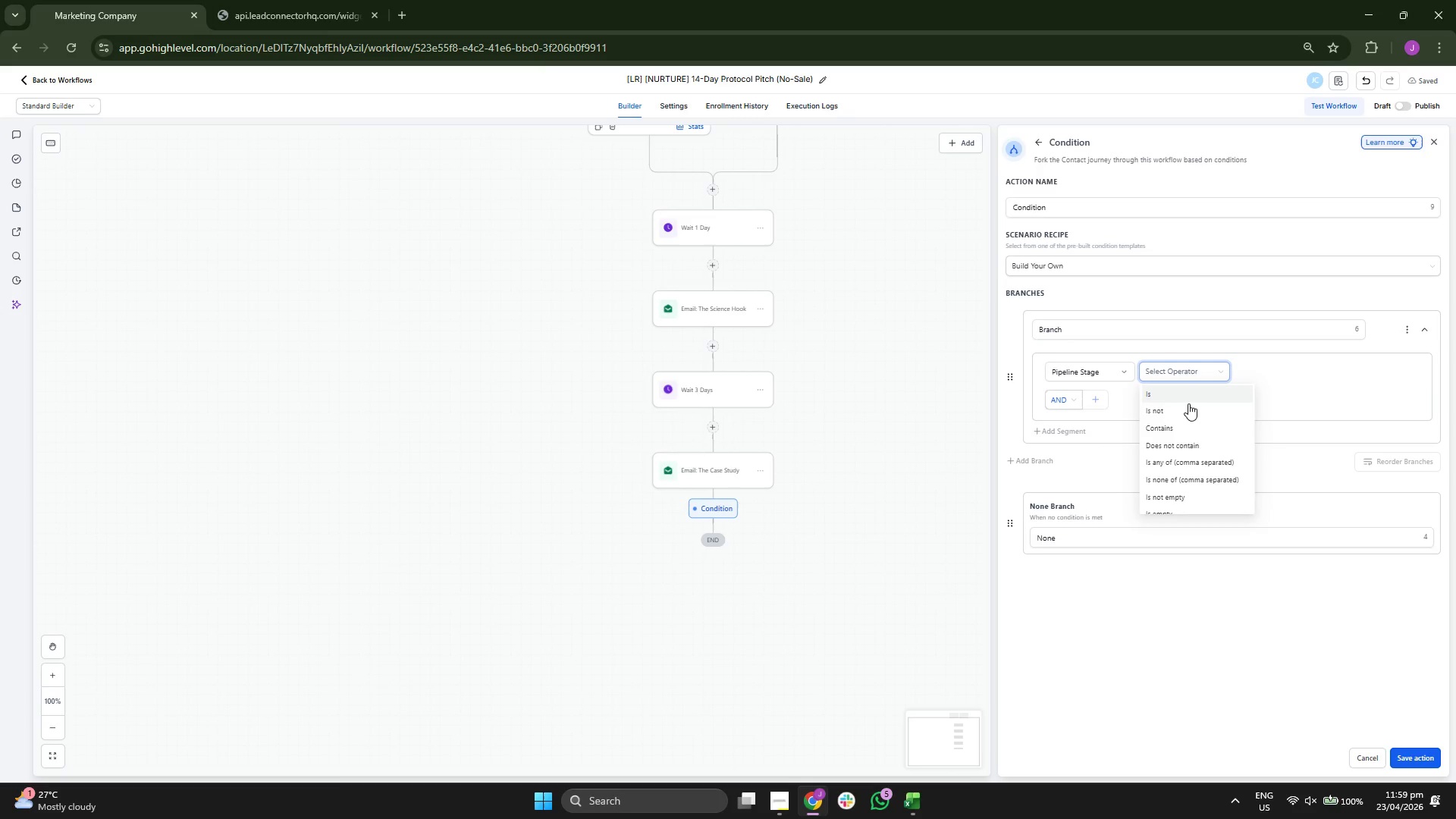 
left_click([1313, 404])
 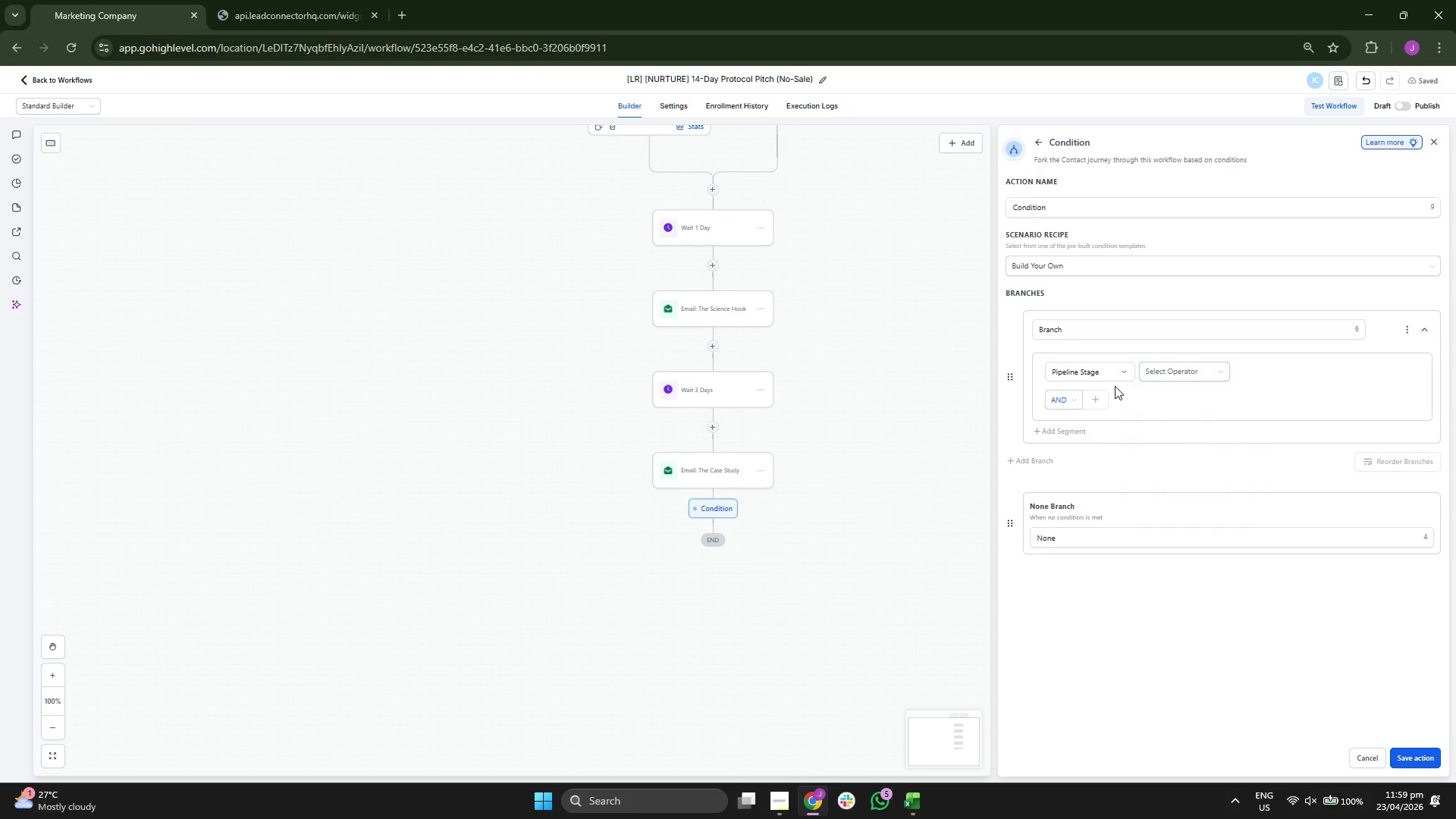 
scroll: coordinate [1197, 441], scroll_direction: down, amount: 2.0
 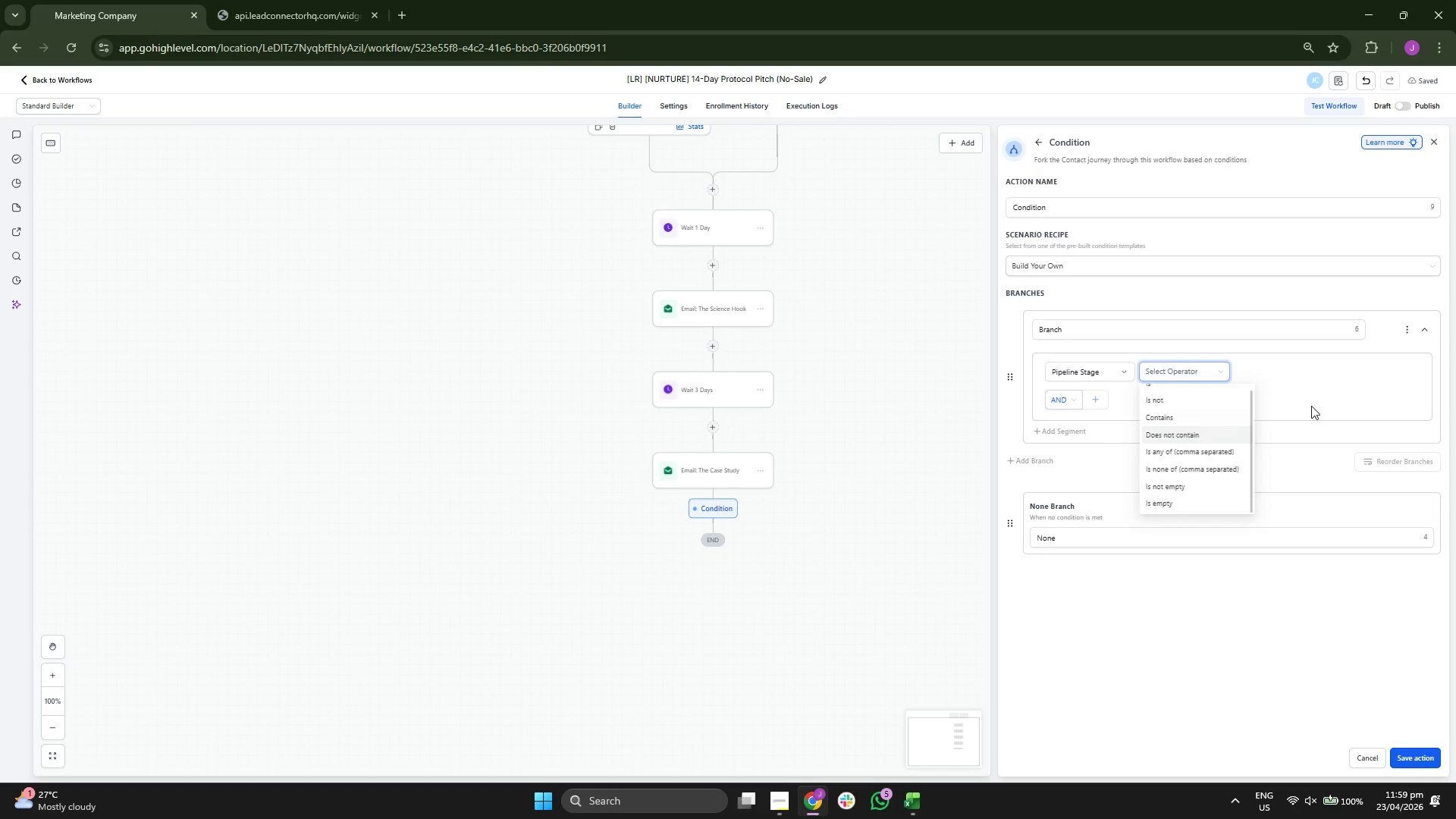 
double_click([1090, 375])
 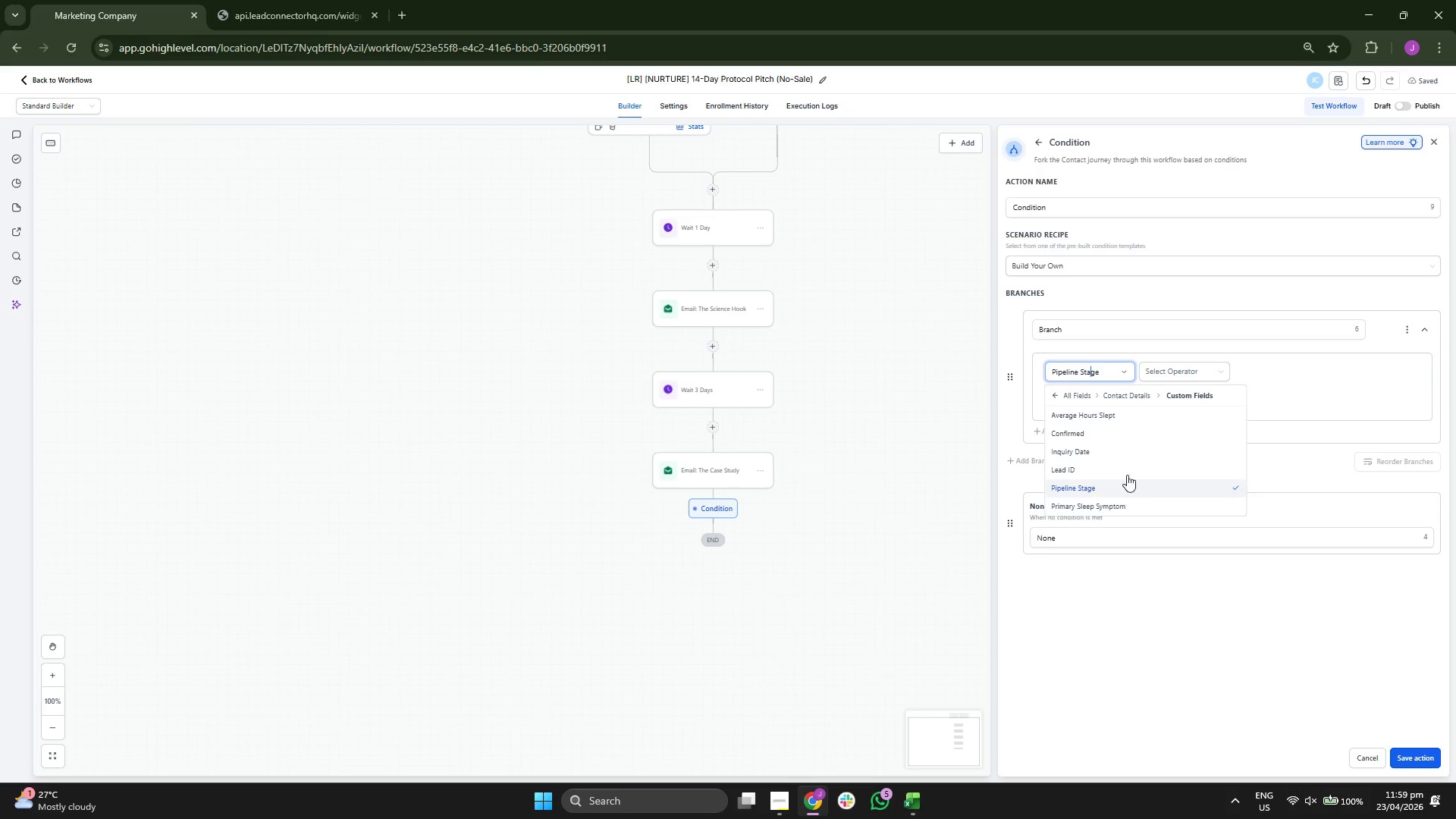 
wait(6.17)
 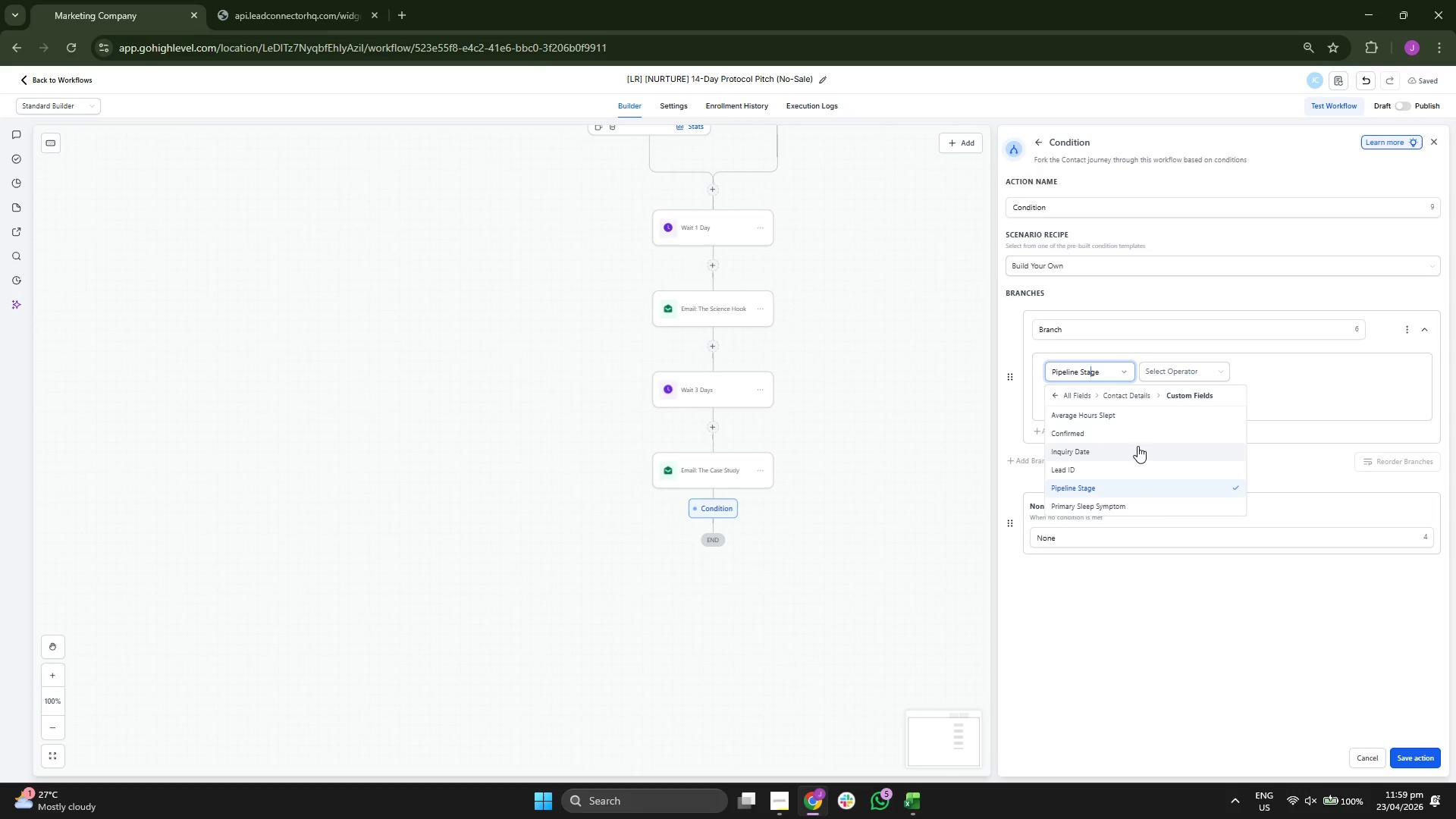 
left_click([1370, 761])
 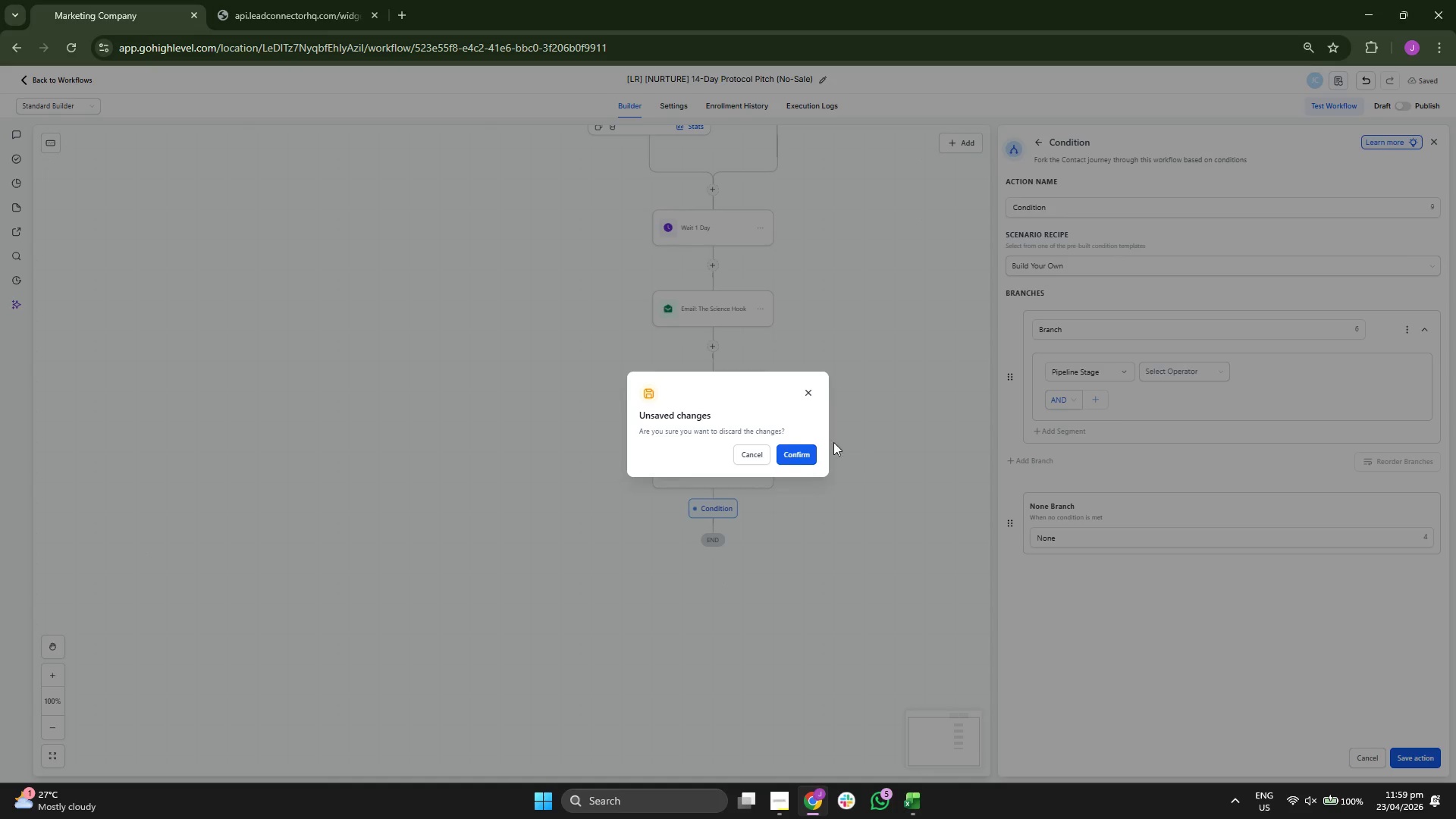 
left_click([793, 455])
 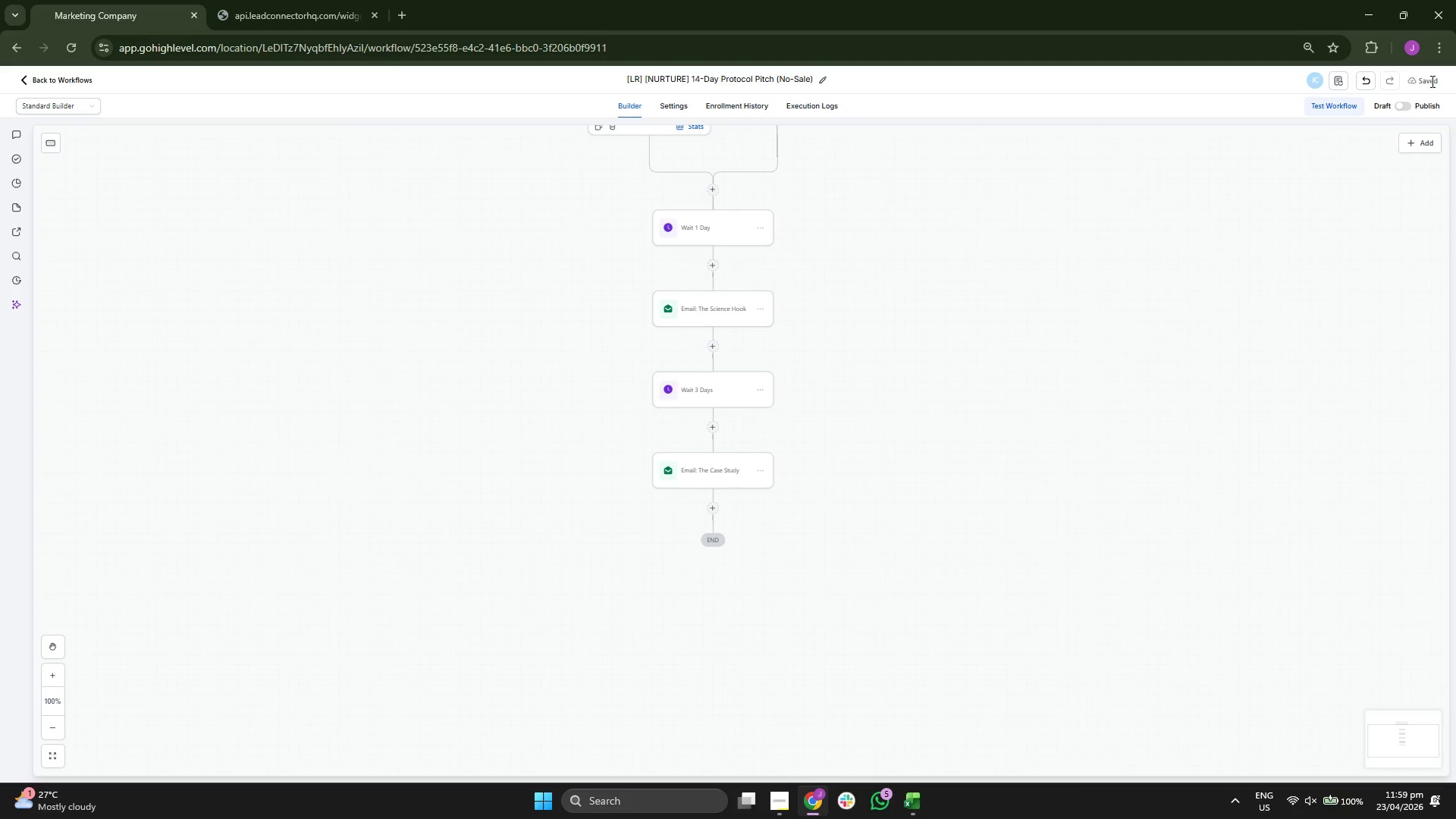 
left_click([1404, 111])
 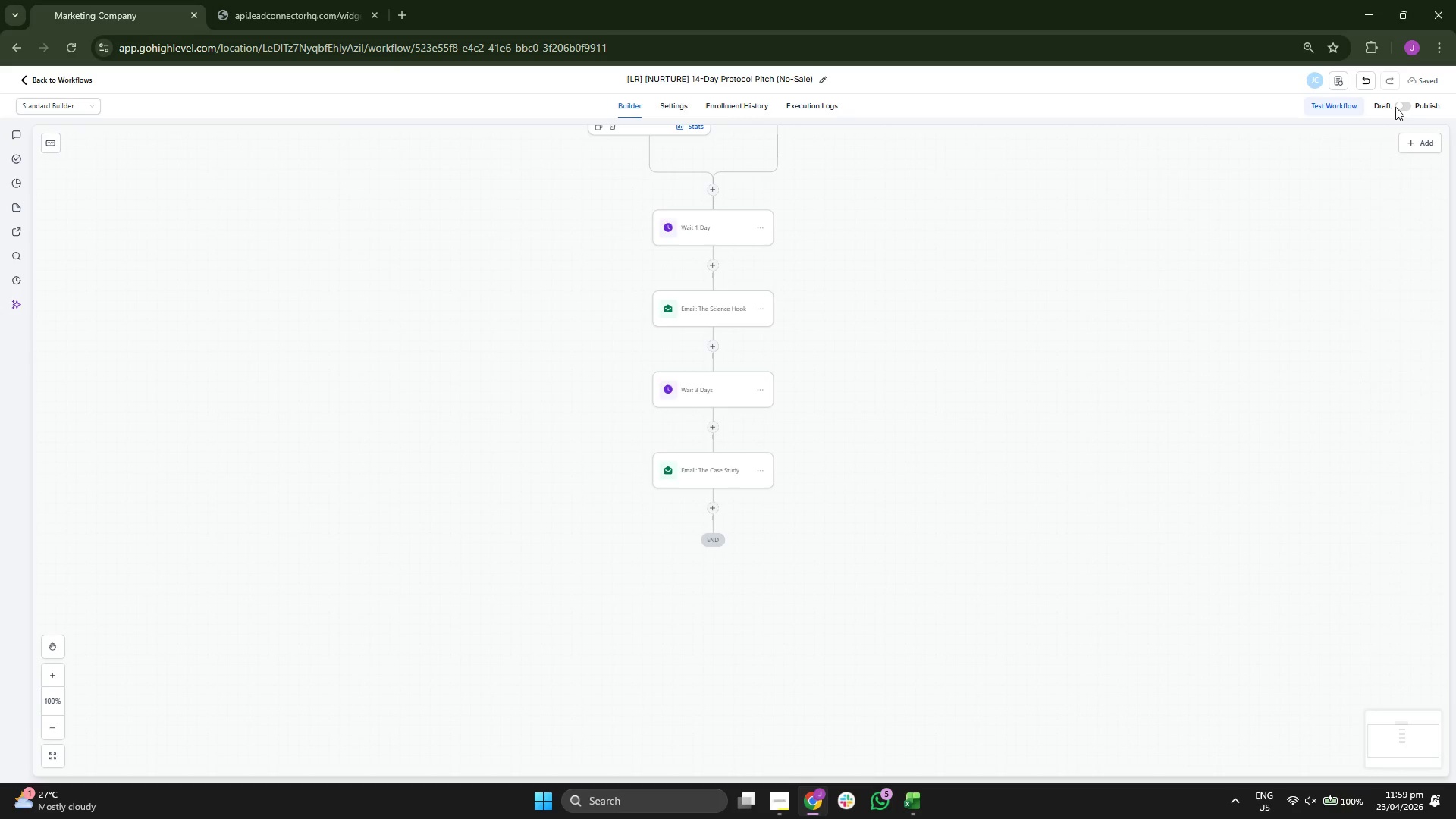 
left_click([1398, 106])
 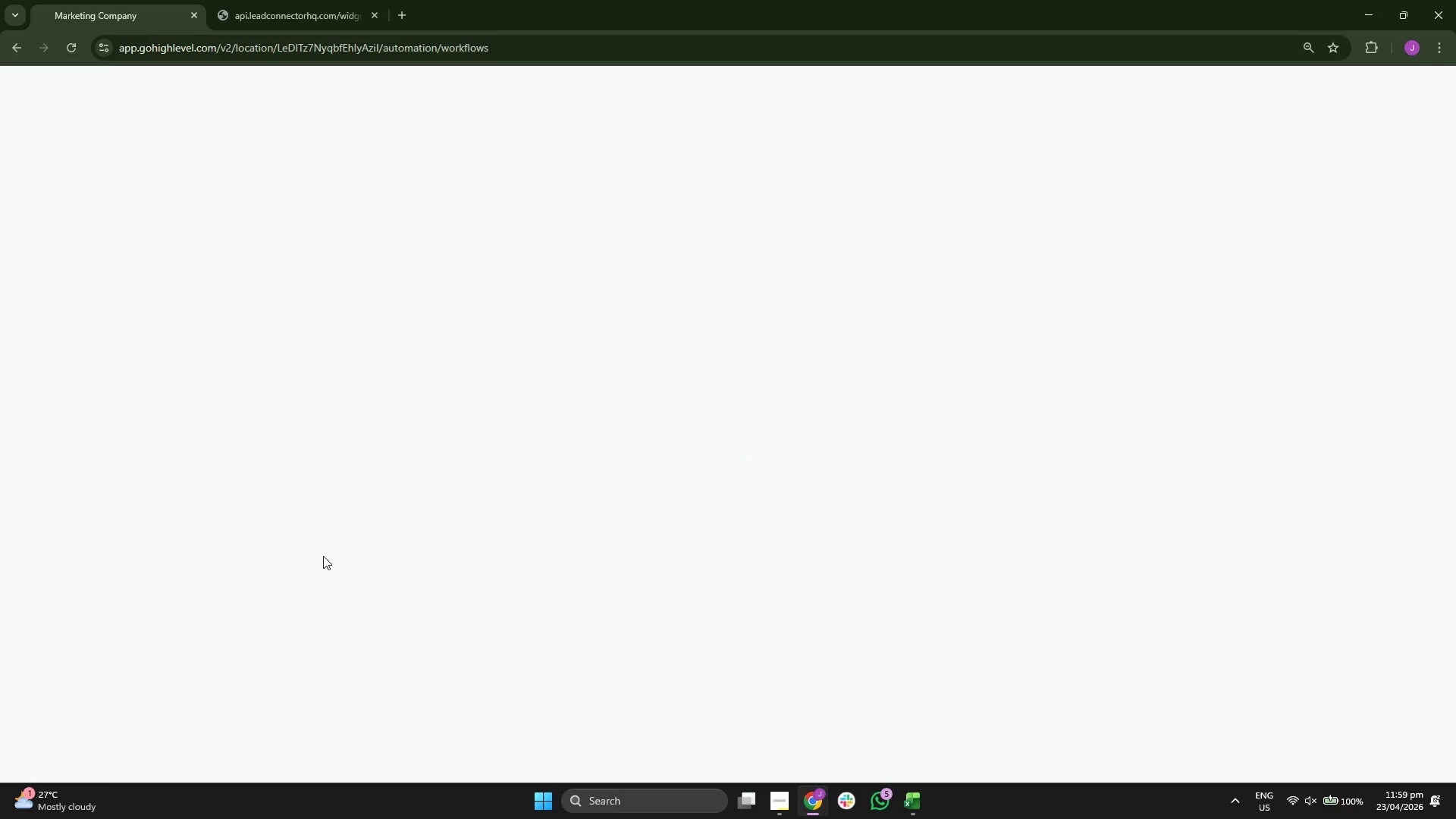 
wait(6.66)
 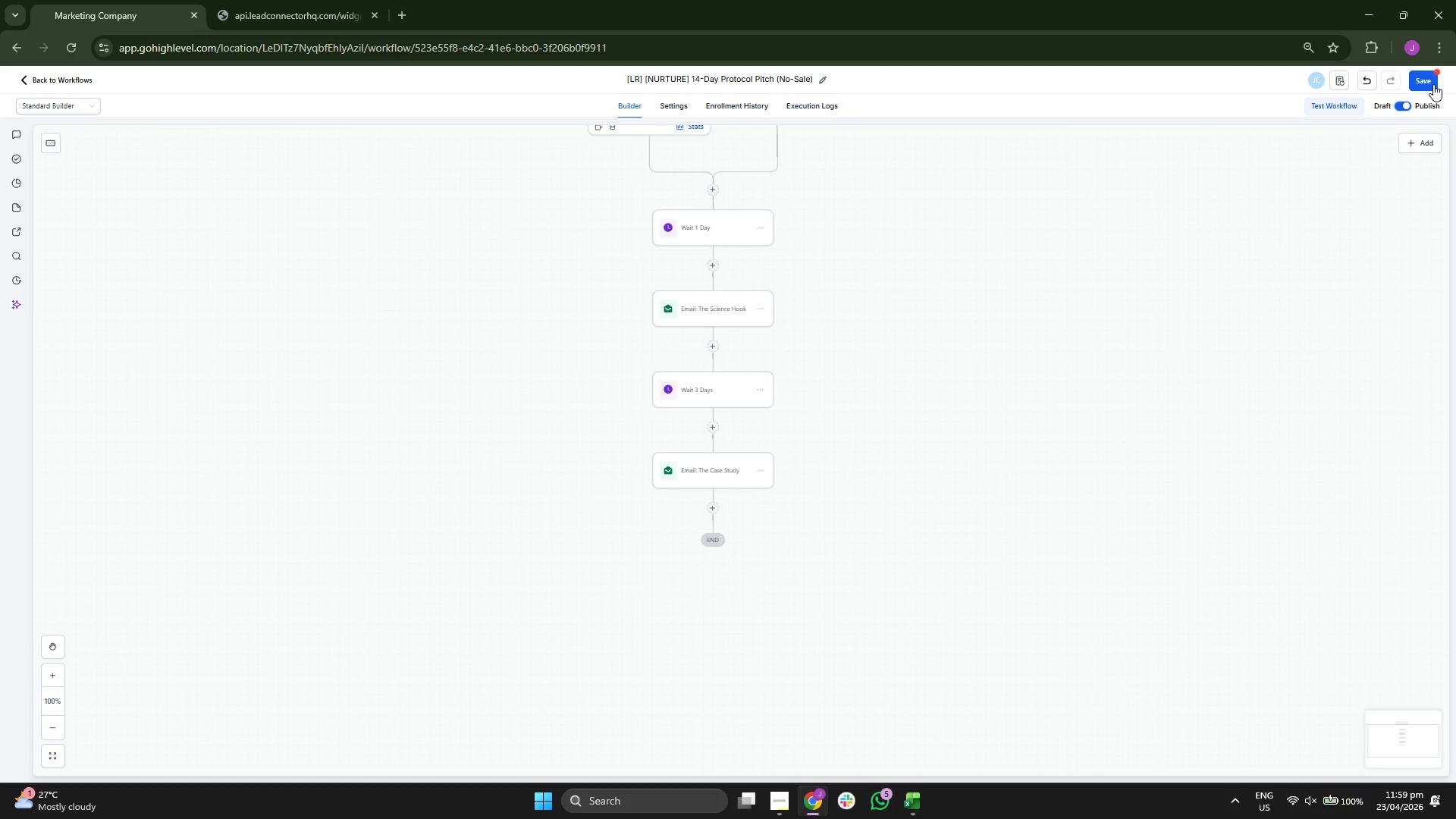 
left_click([58, 764])
 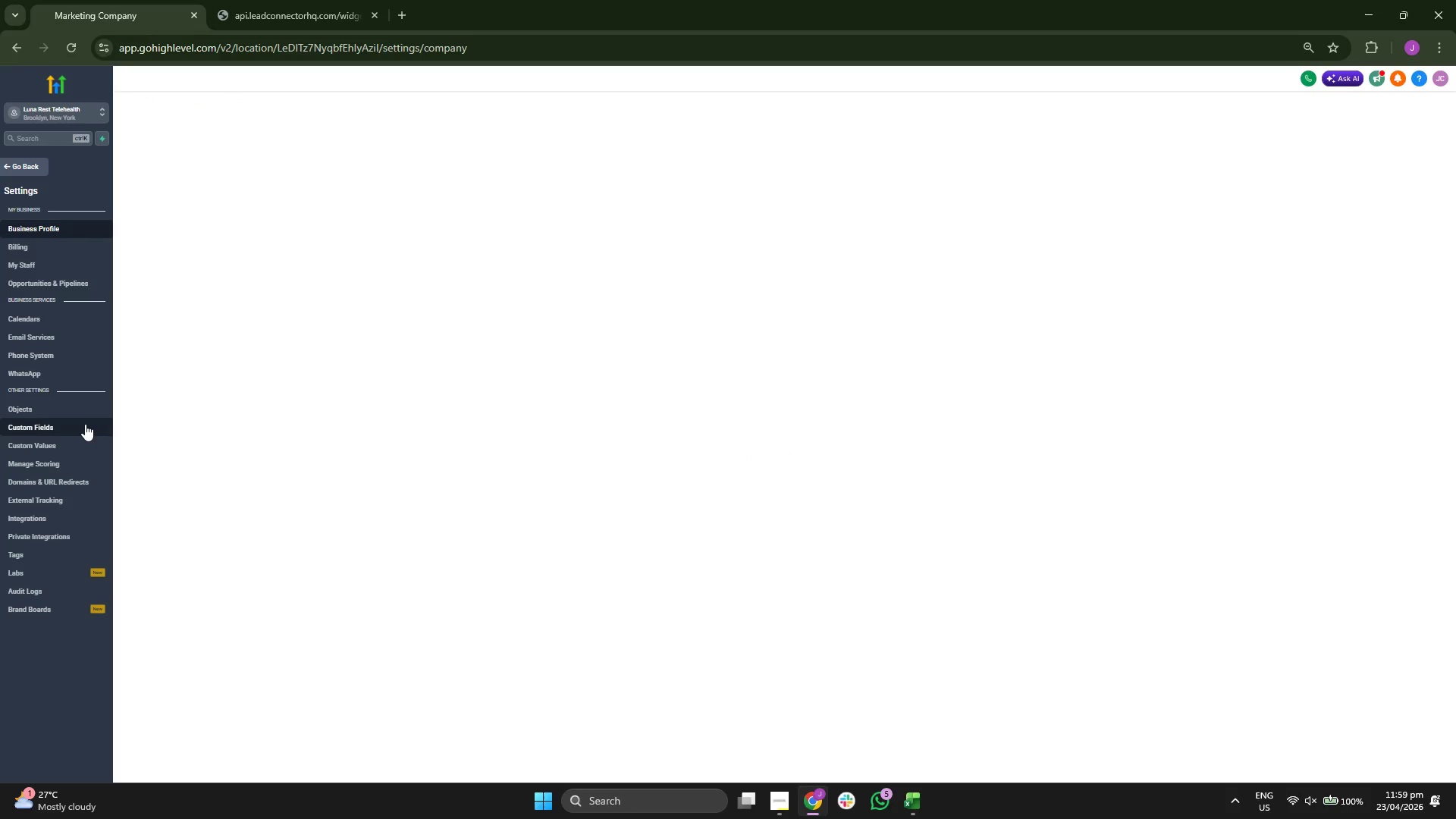 
left_click([82, 424])
 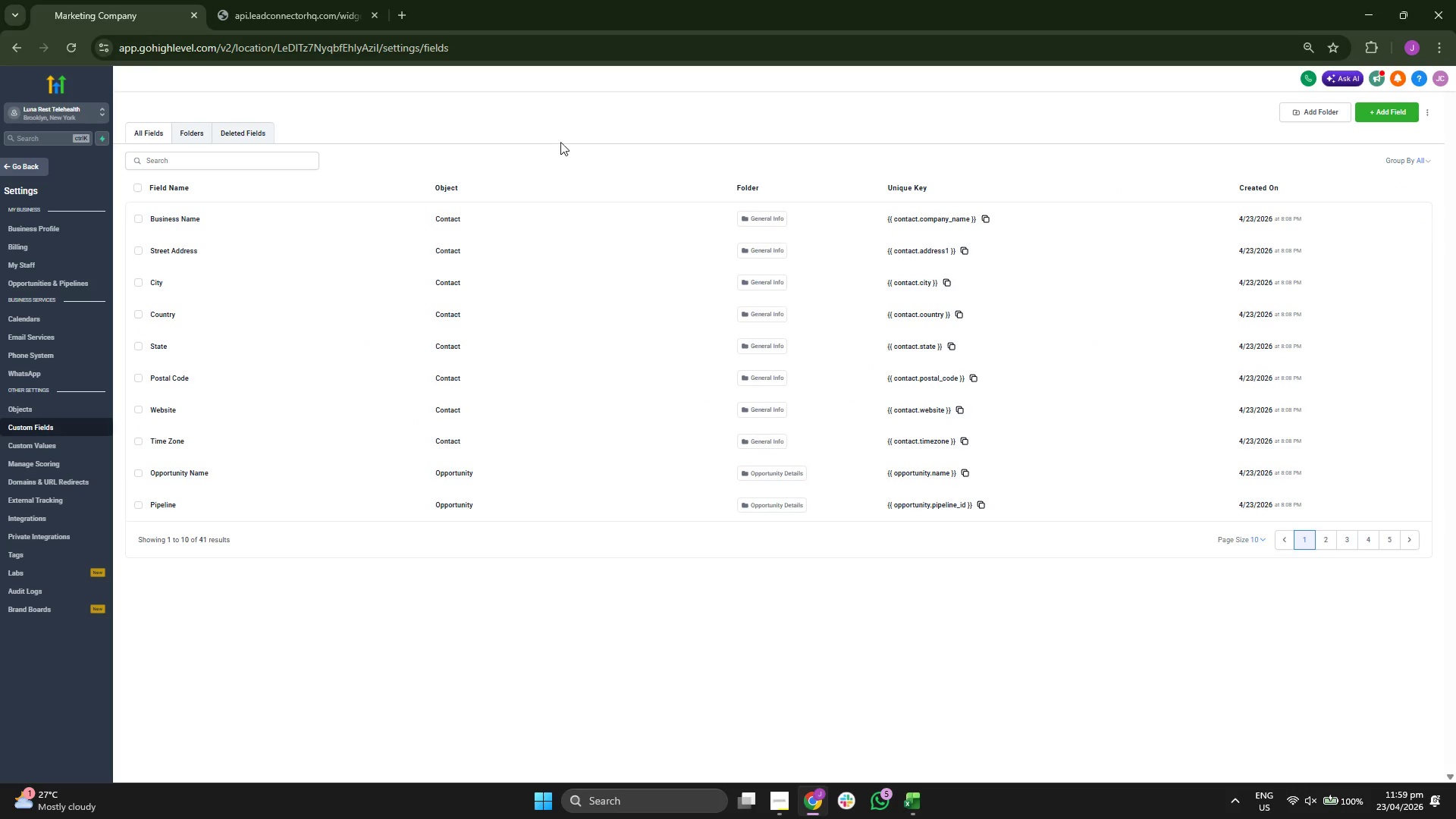 
left_click([198, 133])
 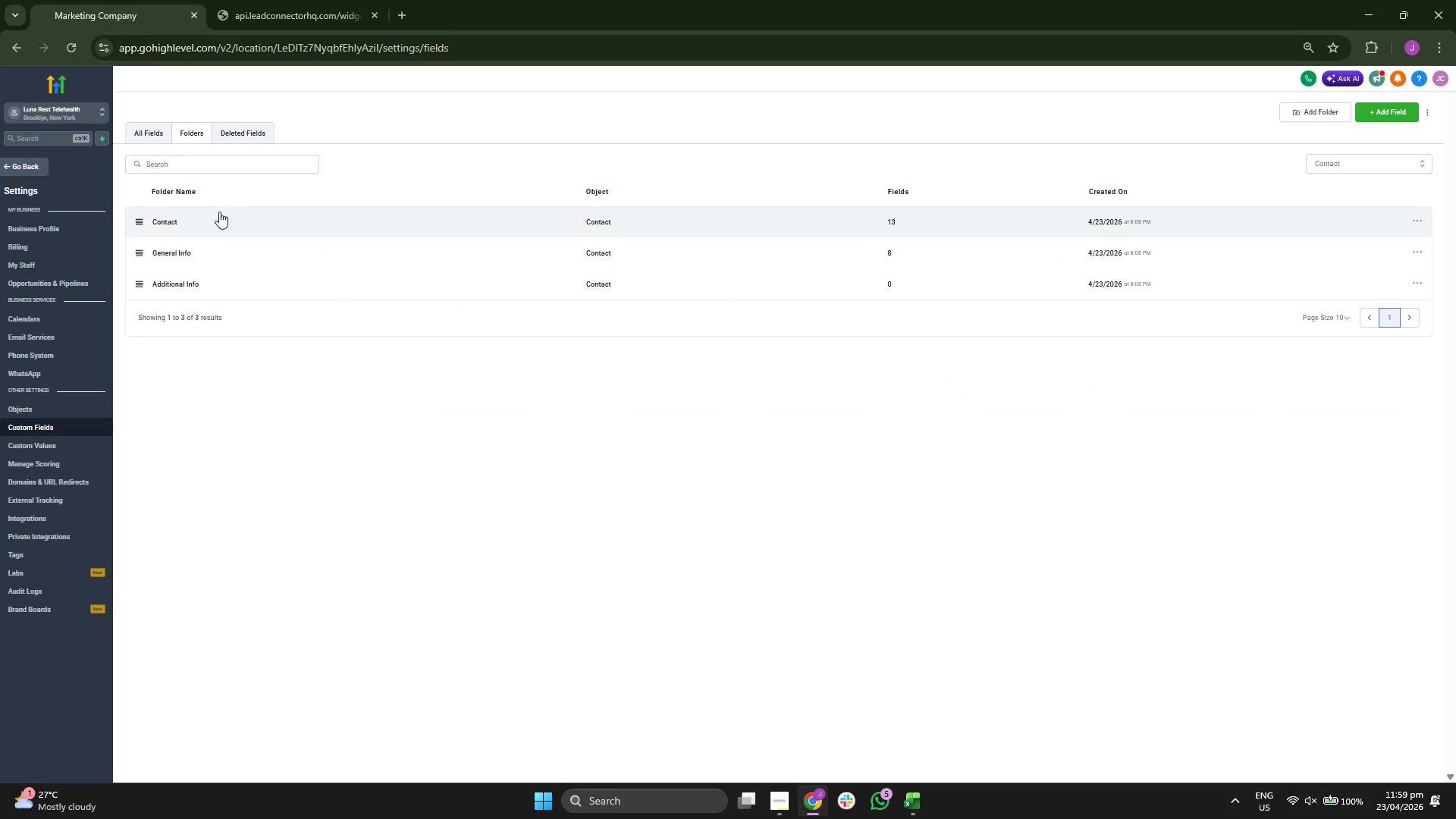 
left_click([199, 218])
 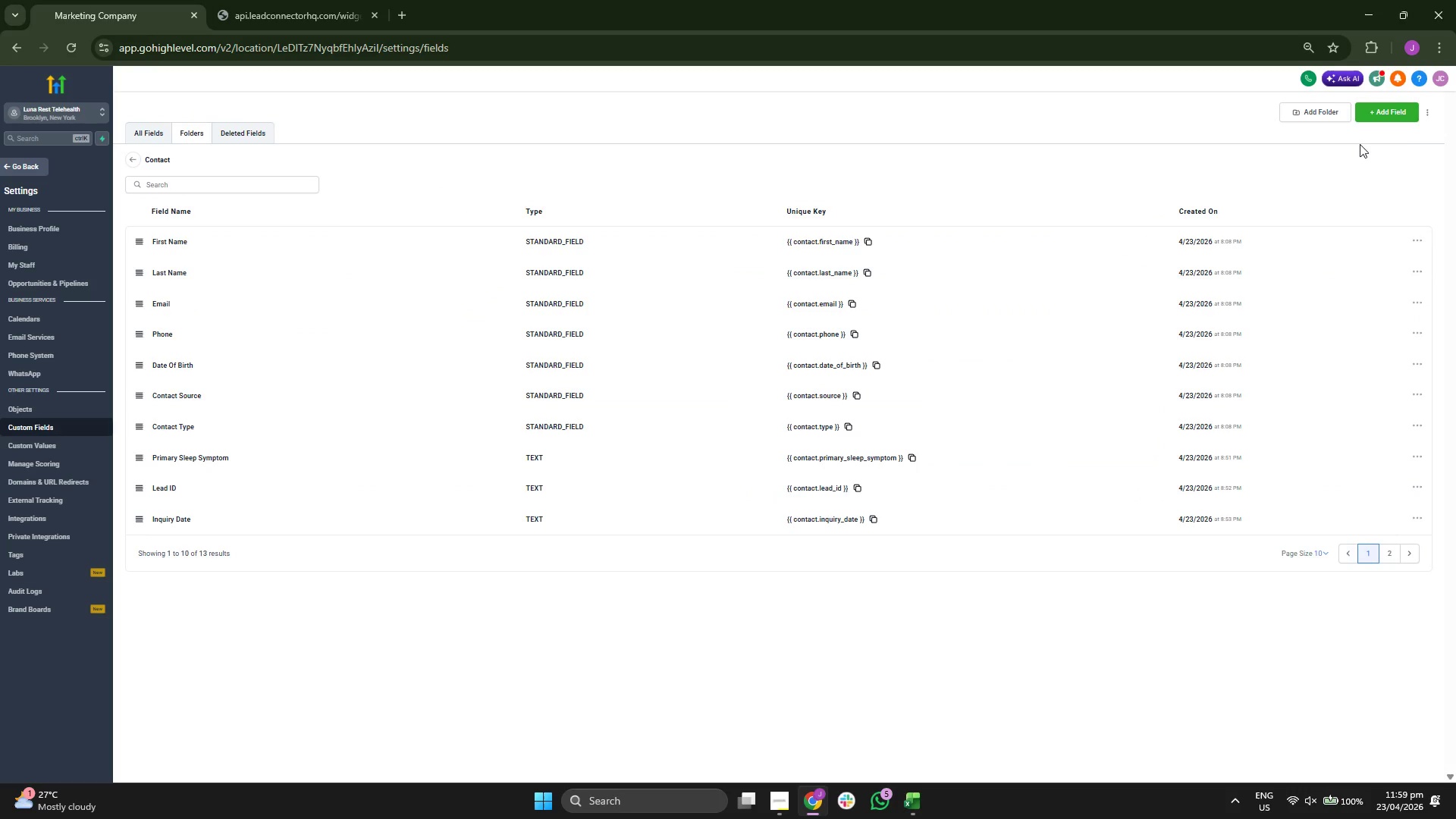 
left_click([1422, 107])
 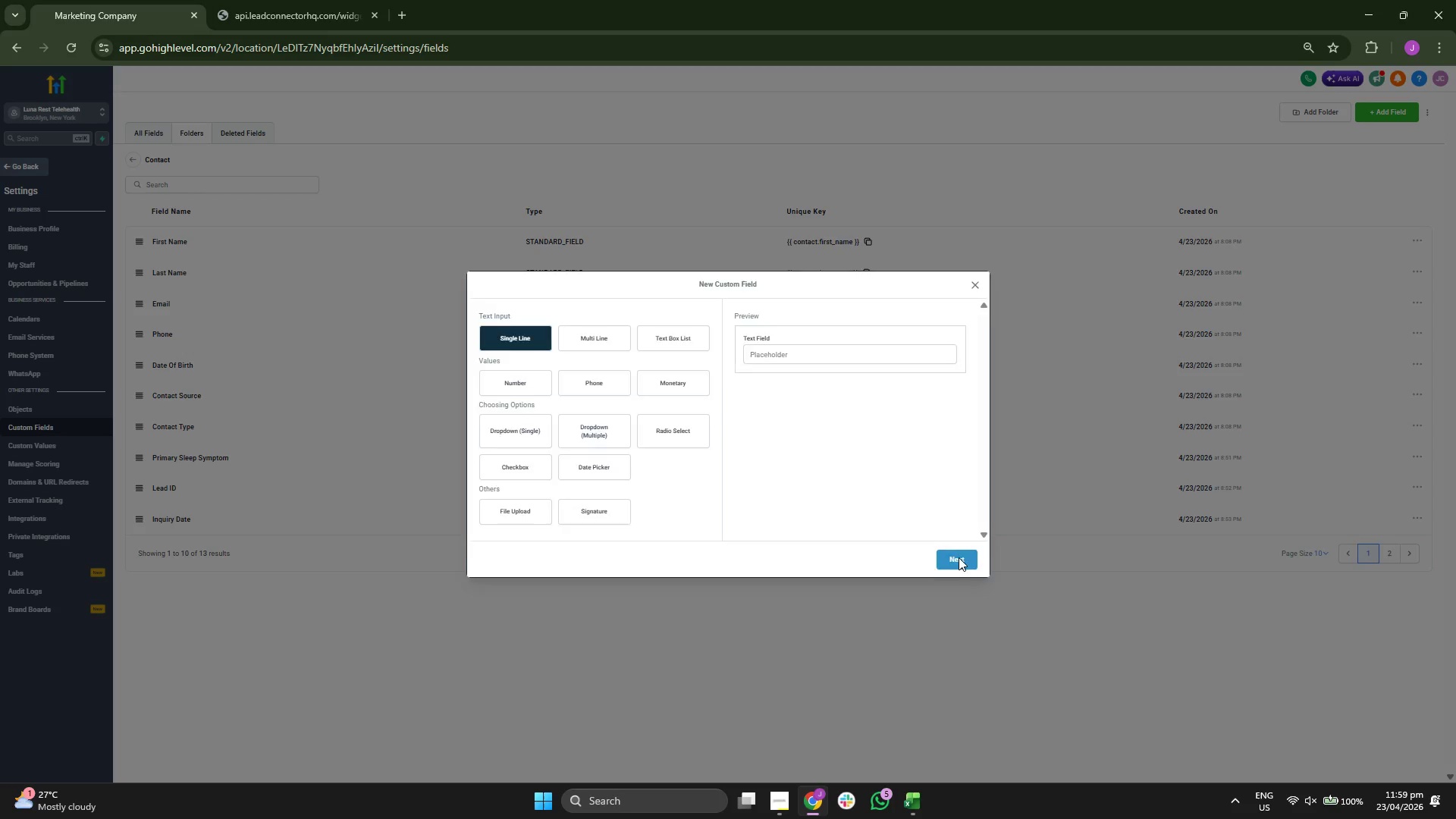 
left_click([595, 393])
 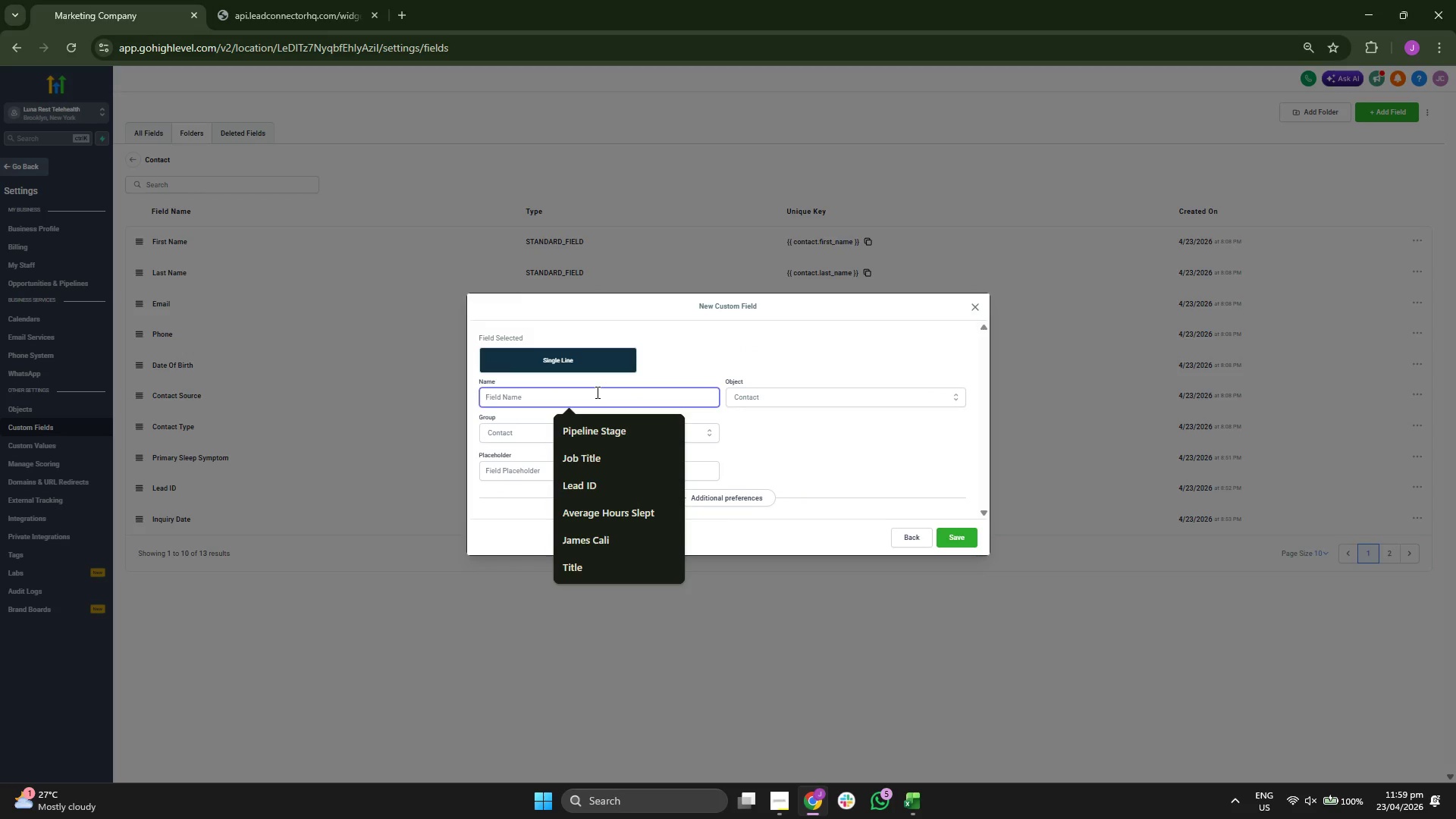 
type(Protoco; )
key(Backspace)
key(Backspace)
type(l Purchased)
 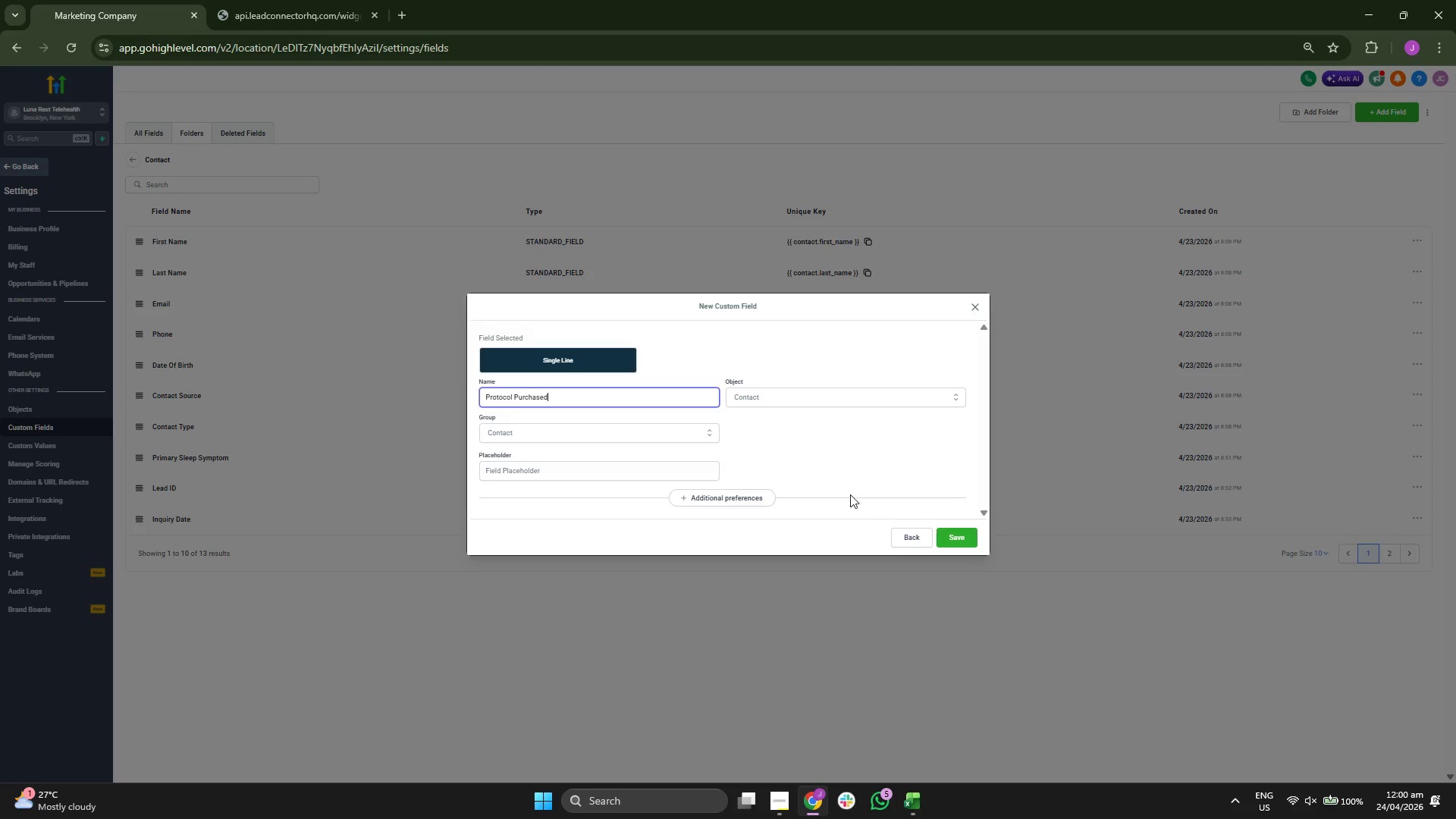 
left_click([956, 542])
 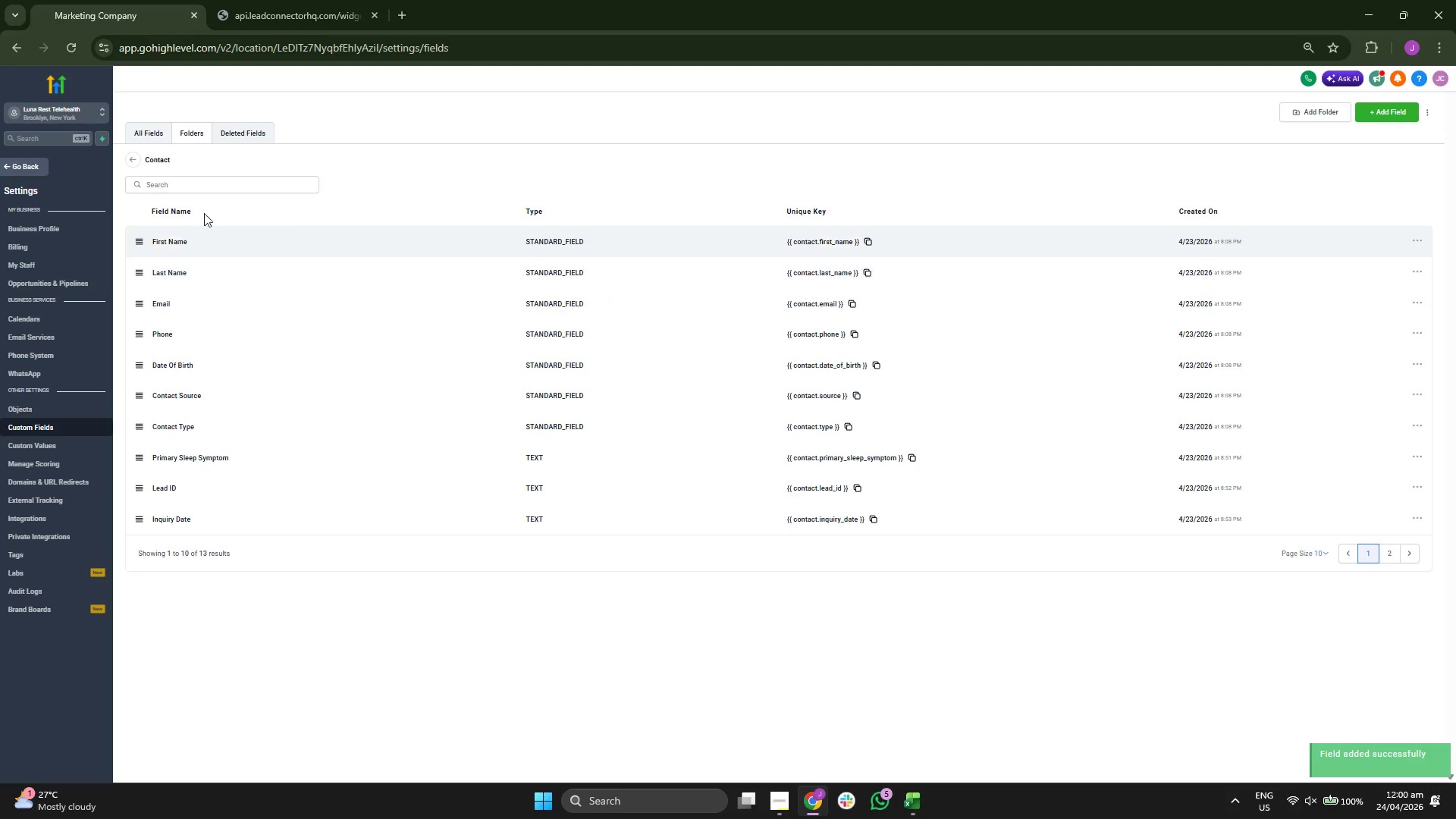 
left_click([36, 163])
 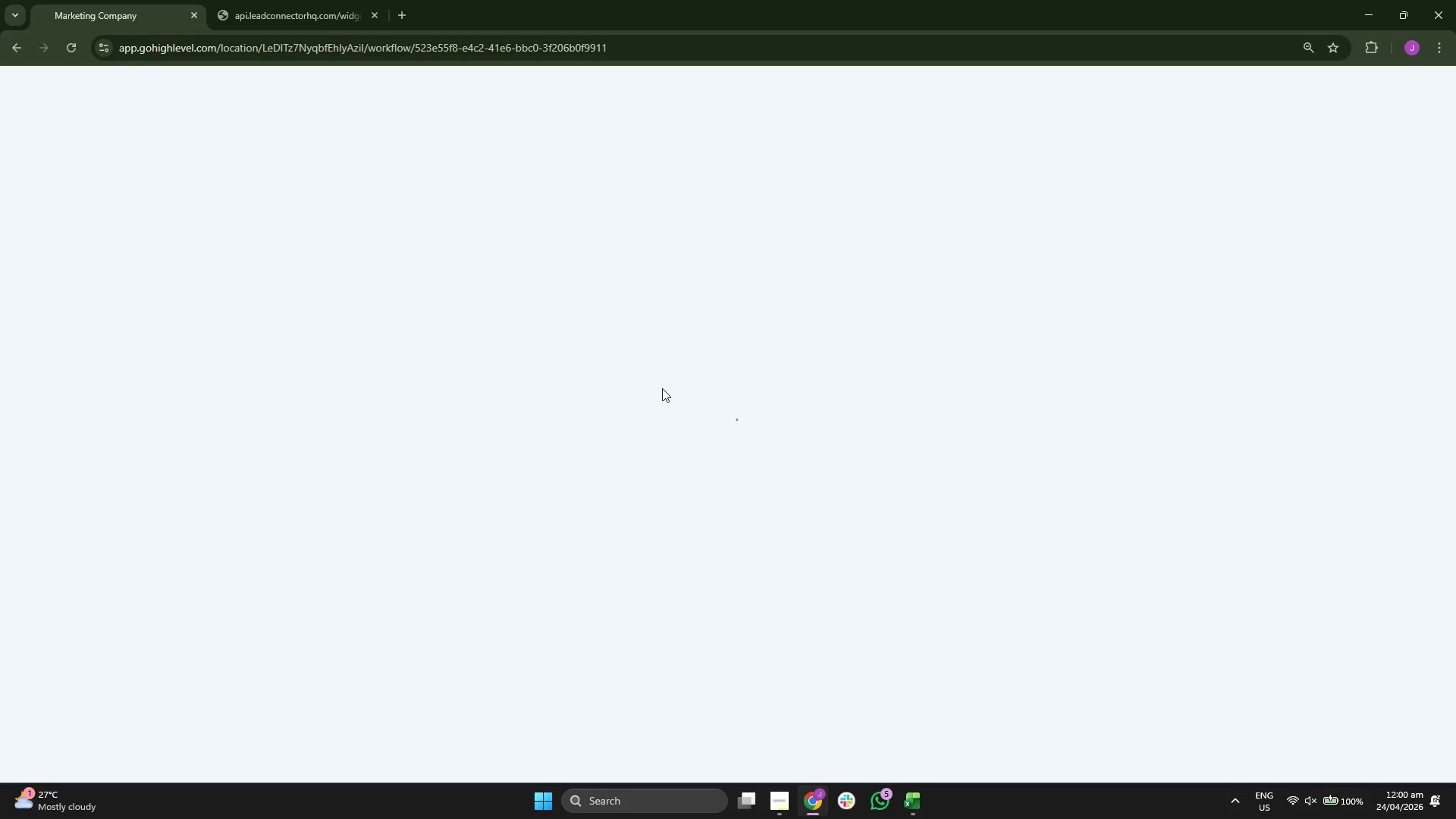 
wait(19.94)
 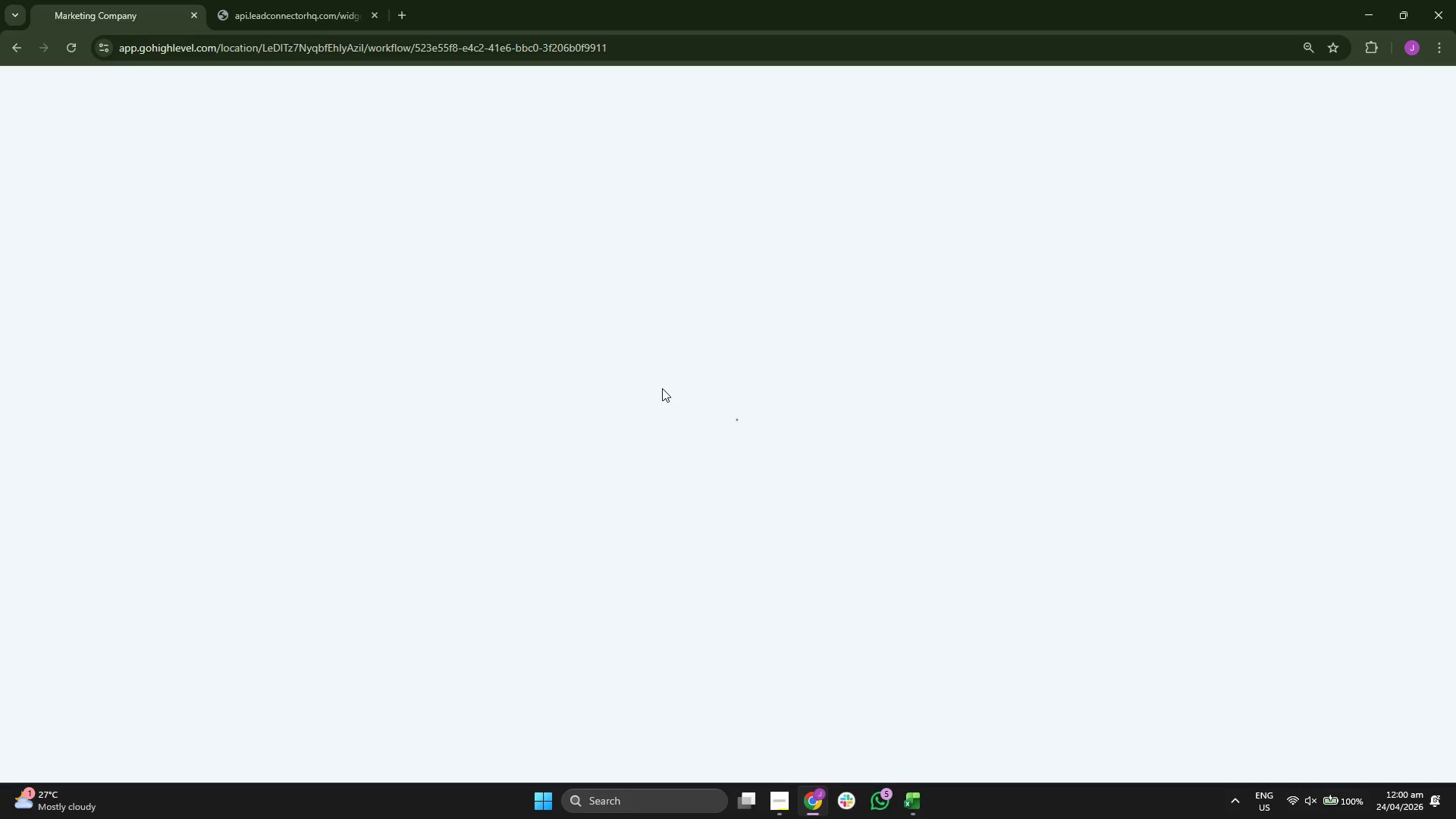 
scroll: coordinate [858, 551], scroll_direction: down, amount: 1.0
 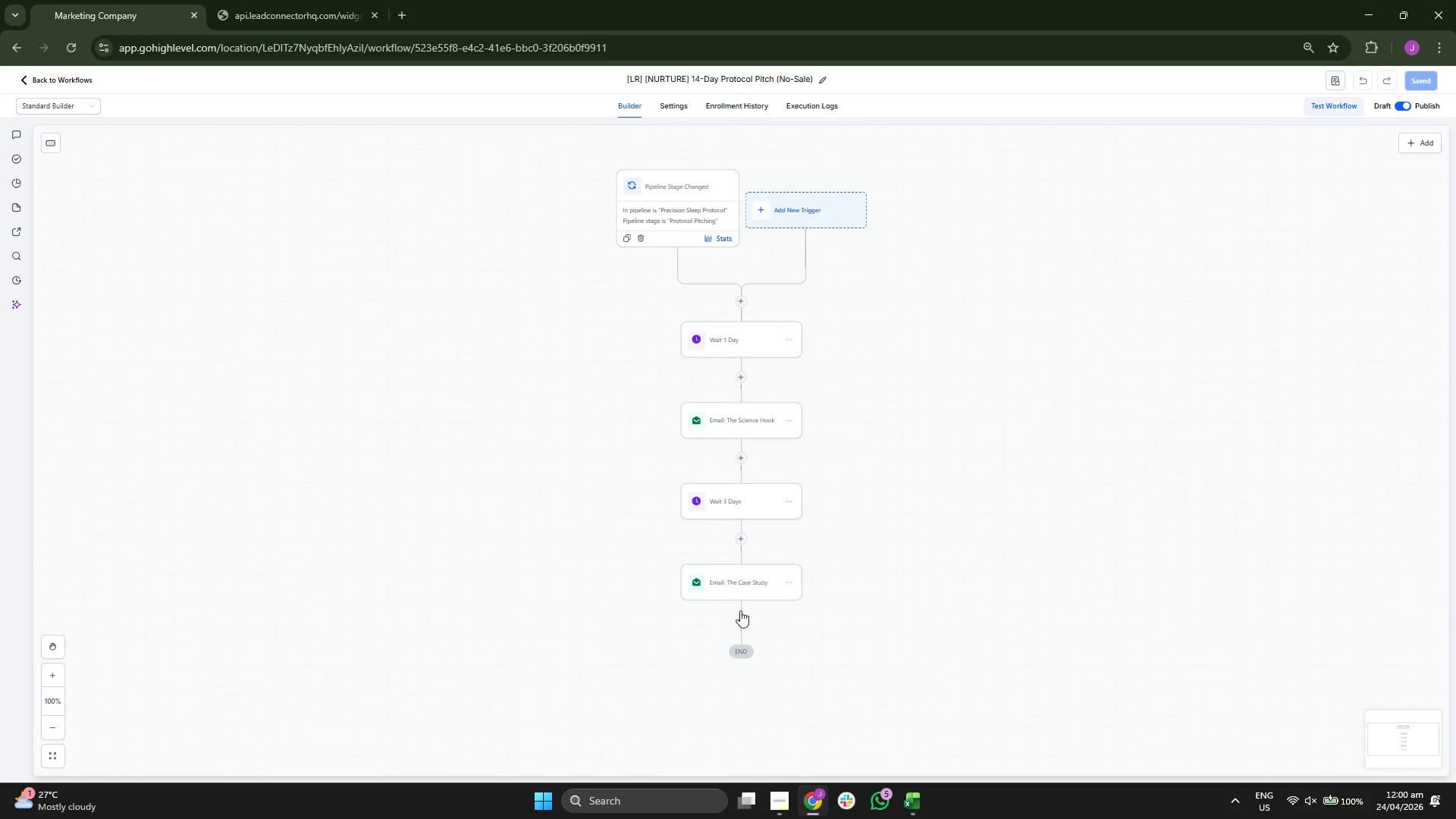 
left_click([742, 618])
 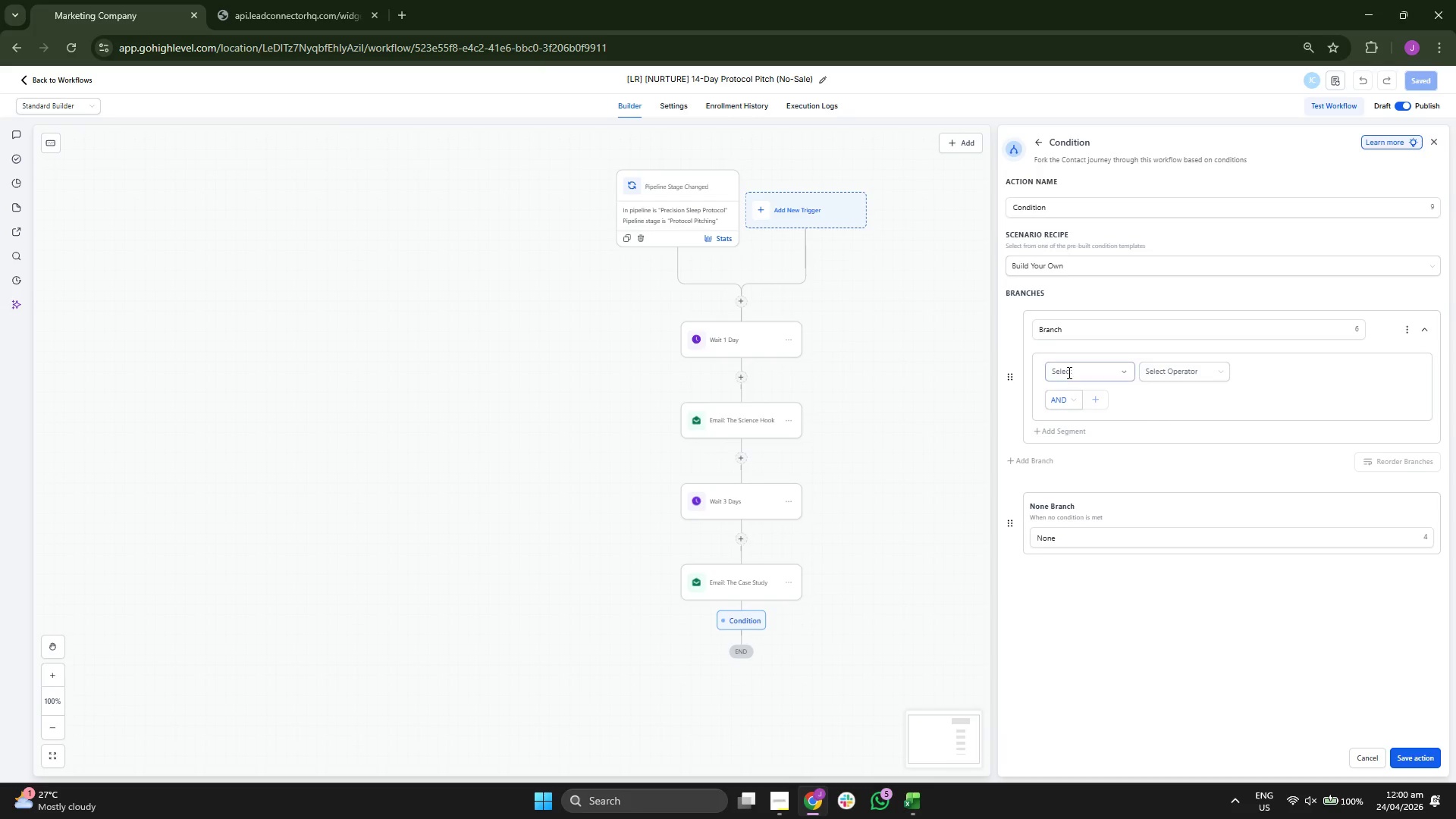 
left_click([1116, 410])
 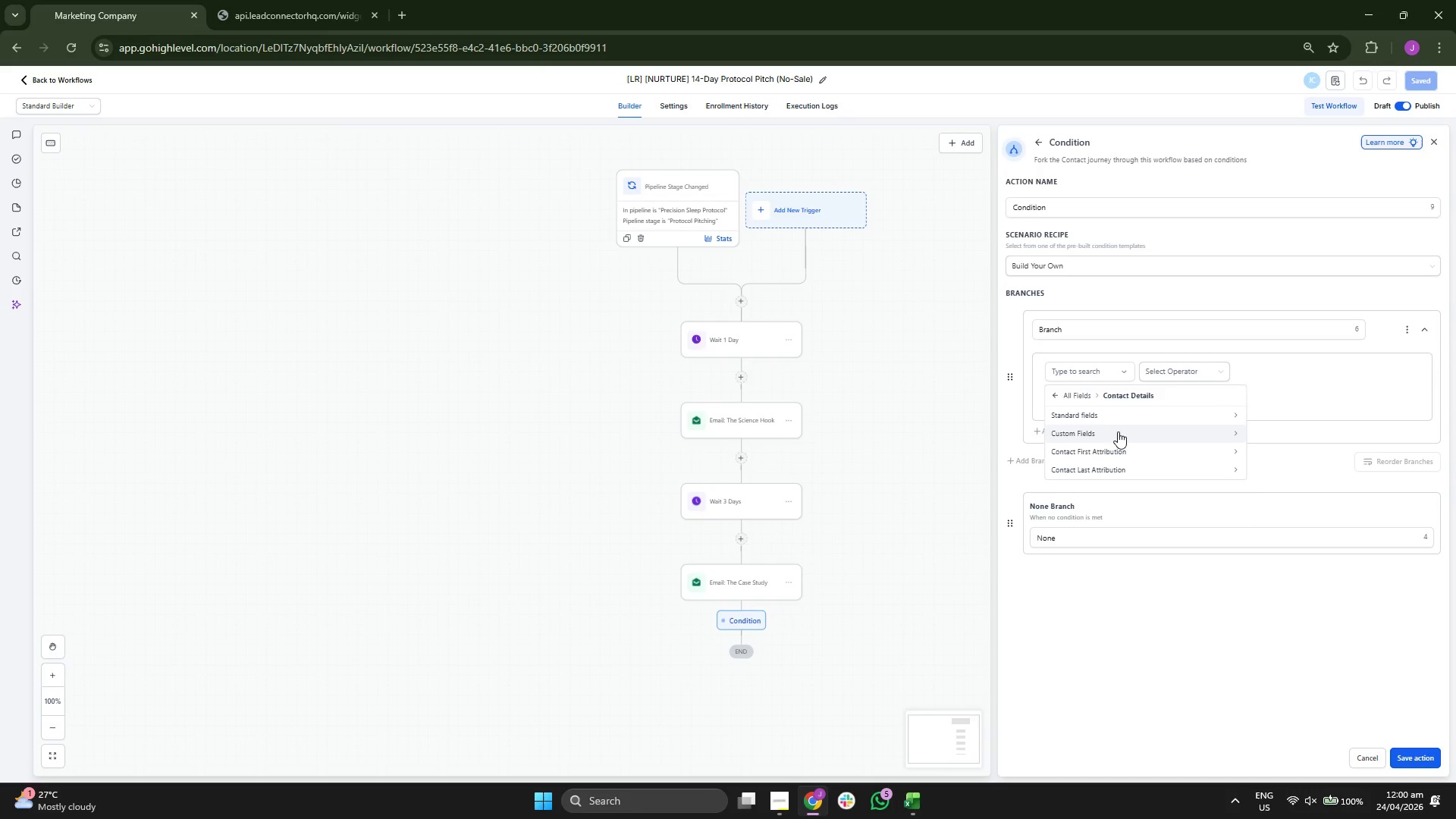 
left_click([1118, 431])
 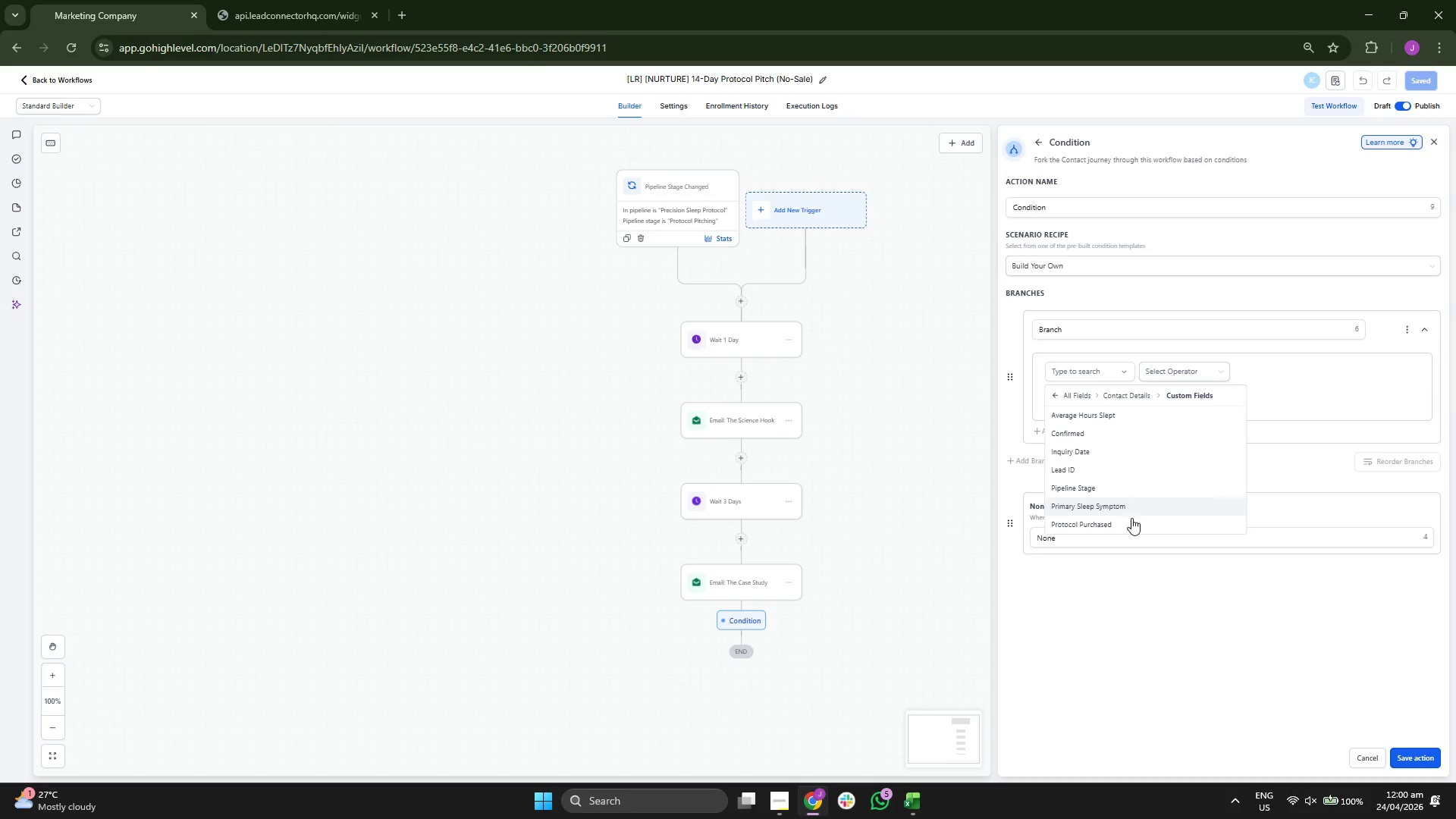 
left_click([1131, 524])
 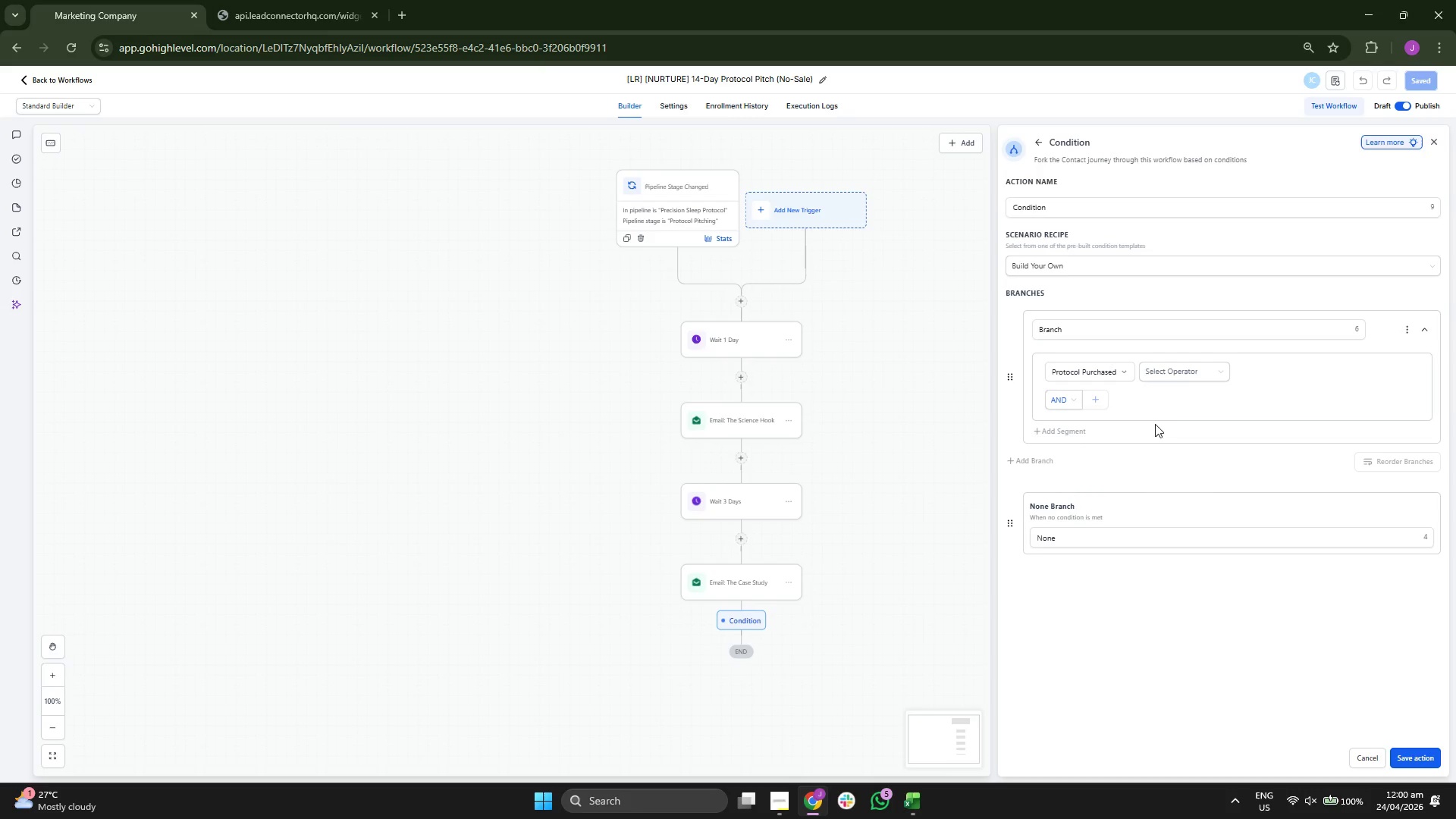 
left_click([1181, 366])
 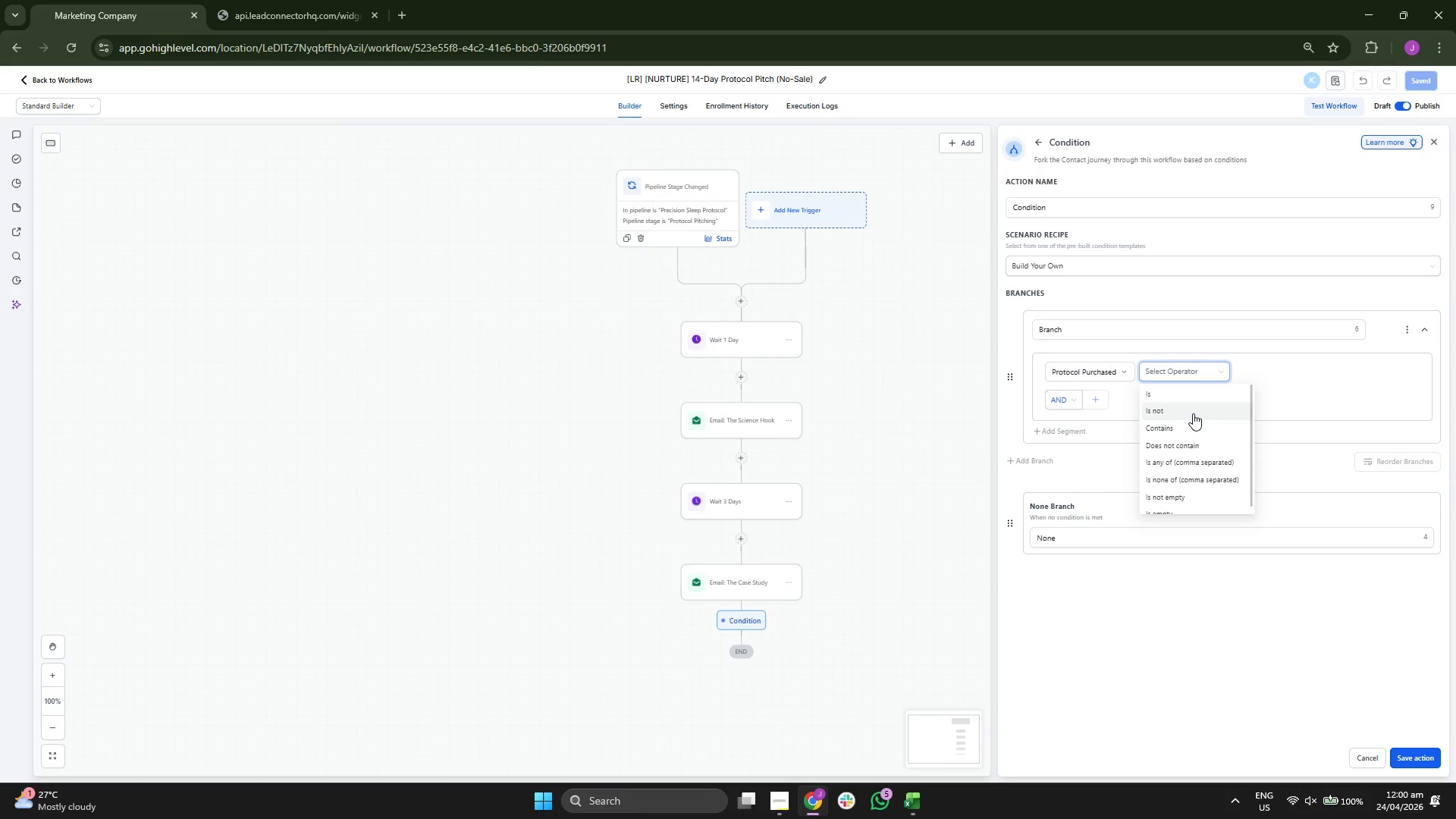 
scroll: coordinate [1207, 438], scroll_direction: down, amount: 2.0
 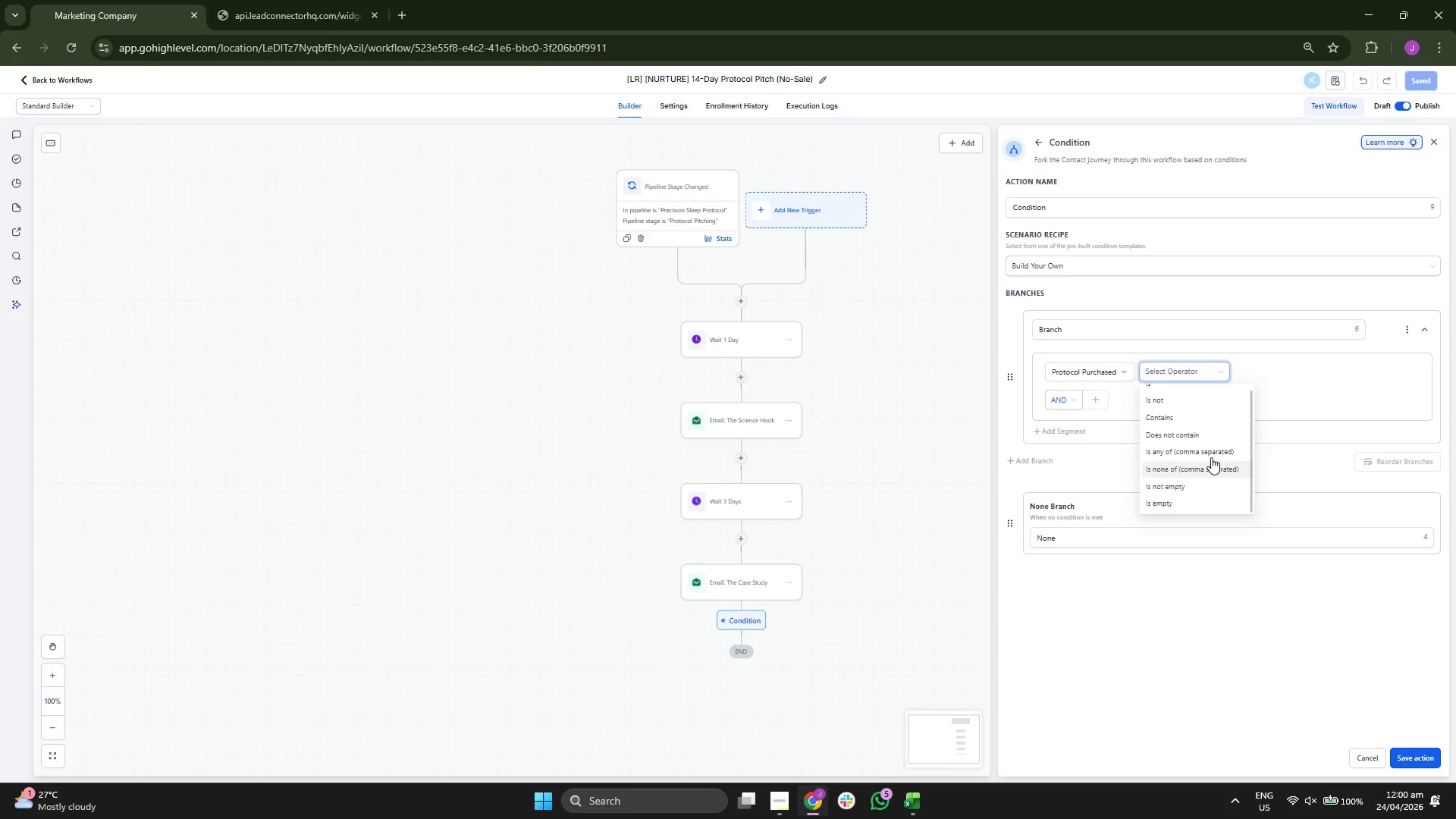 
scroll: coordinate [1213, 444], scroll_direction: up, amount: 1.0
 